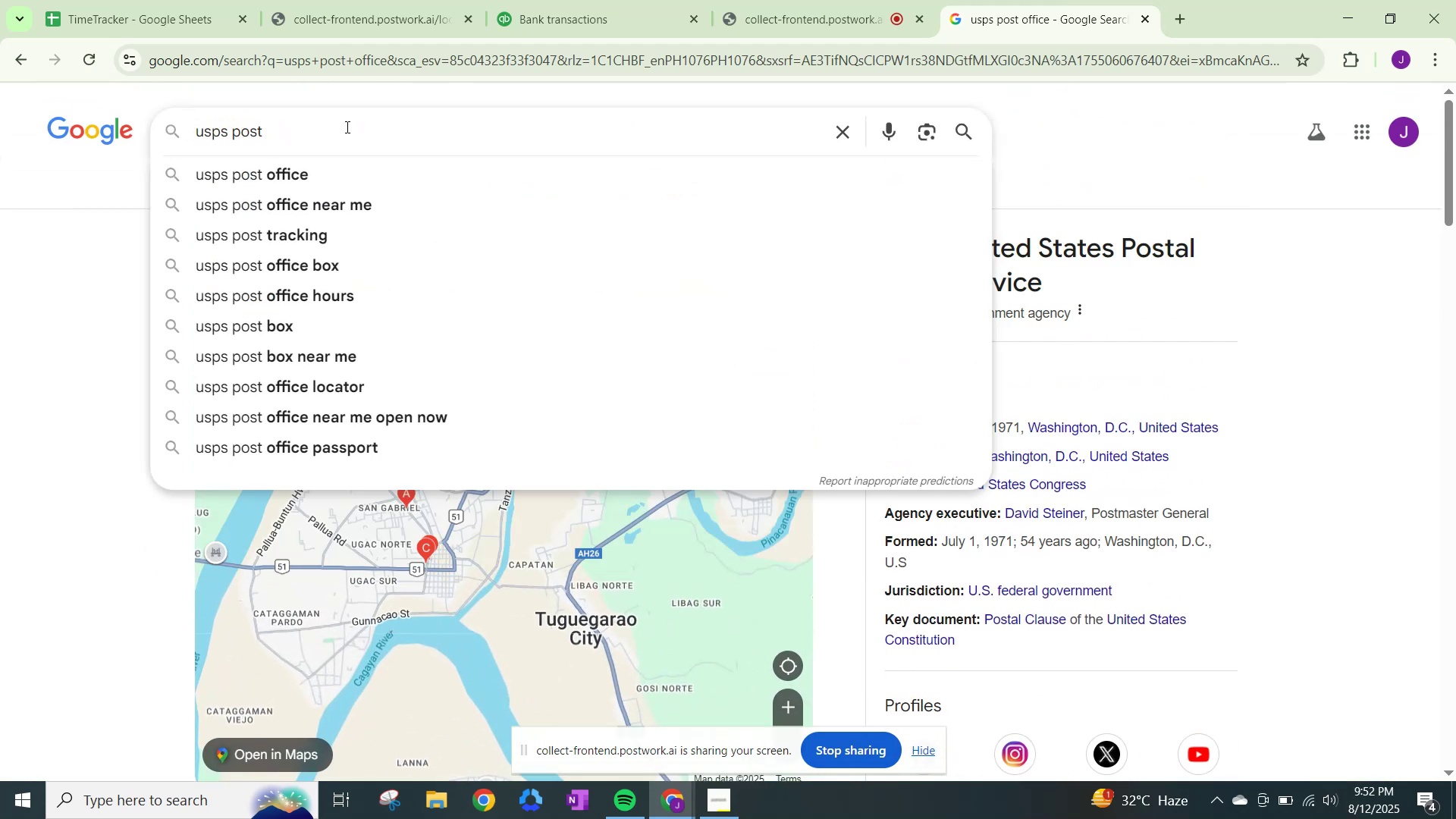 
key(Backspace)
 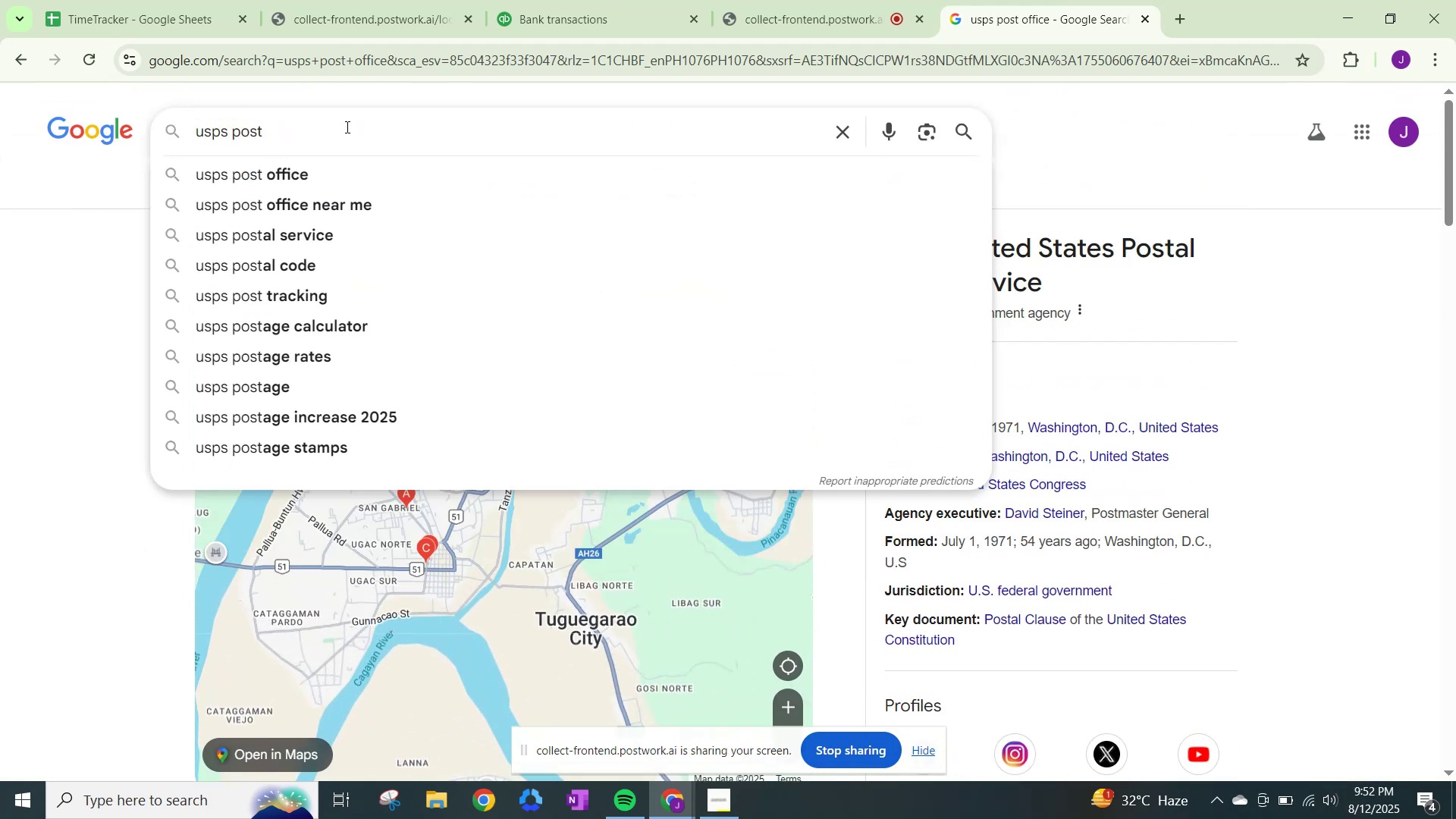 
key(Backspace)
 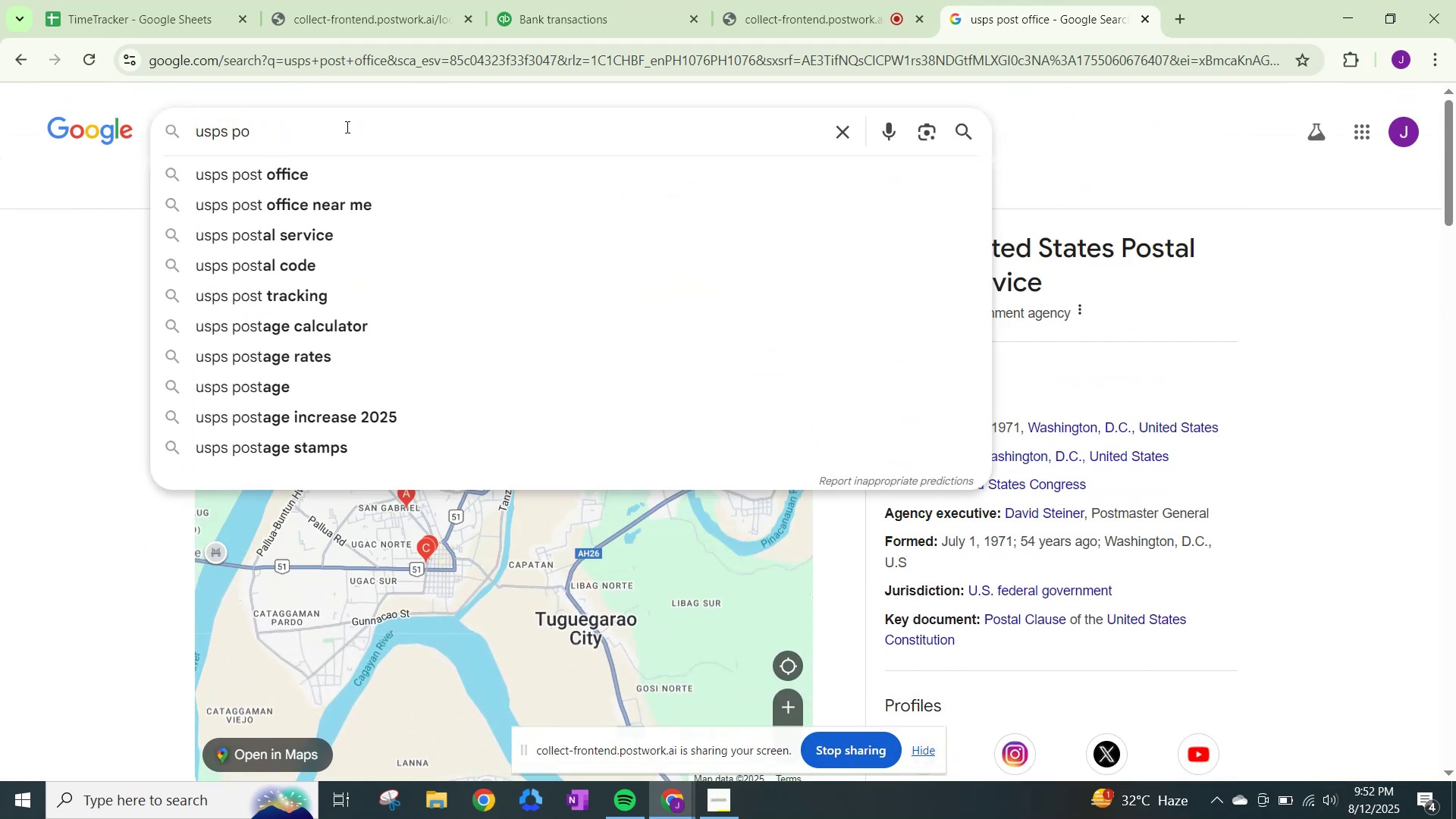 
key(Backspace)
 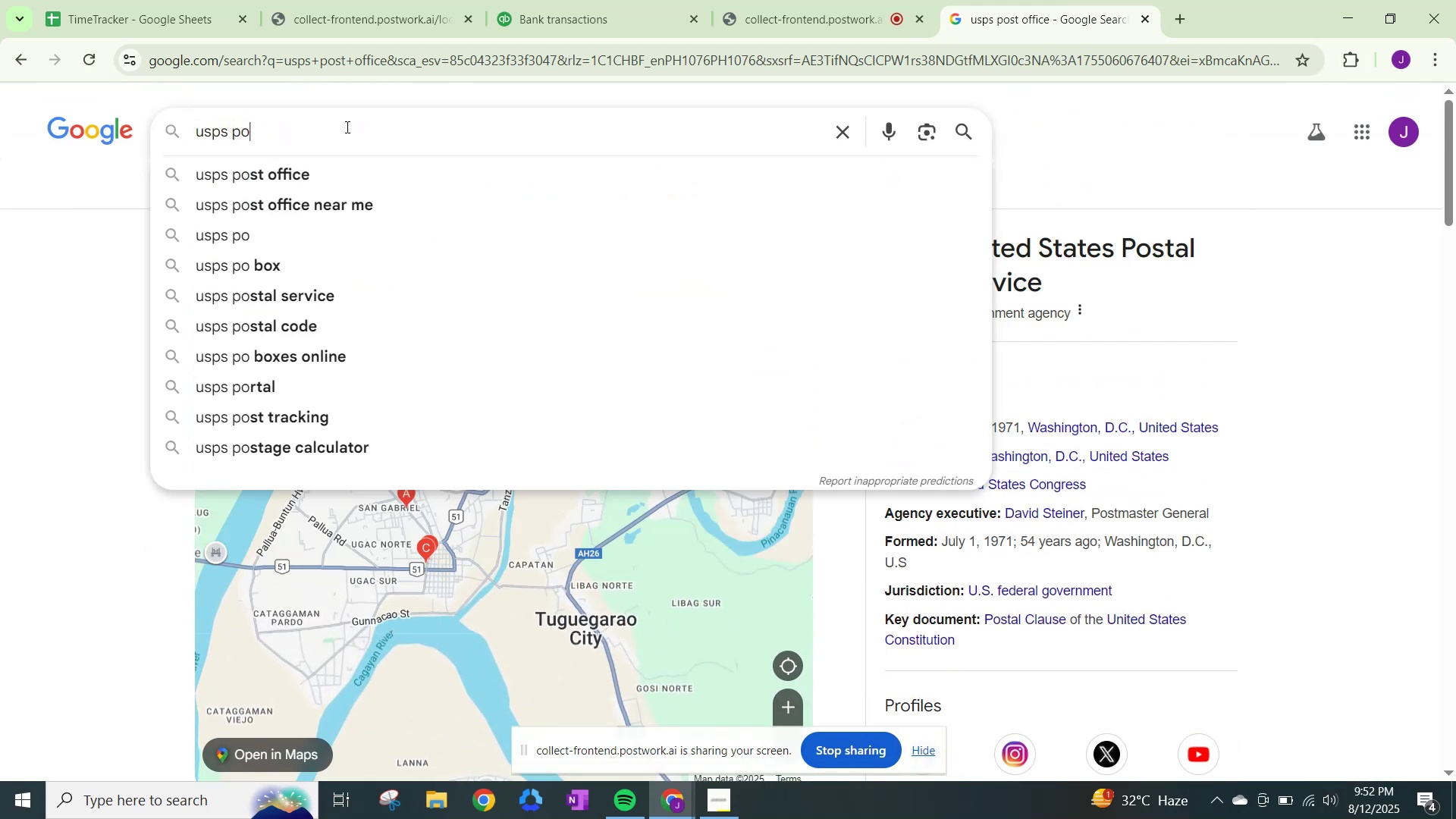 
key(Backspace)
 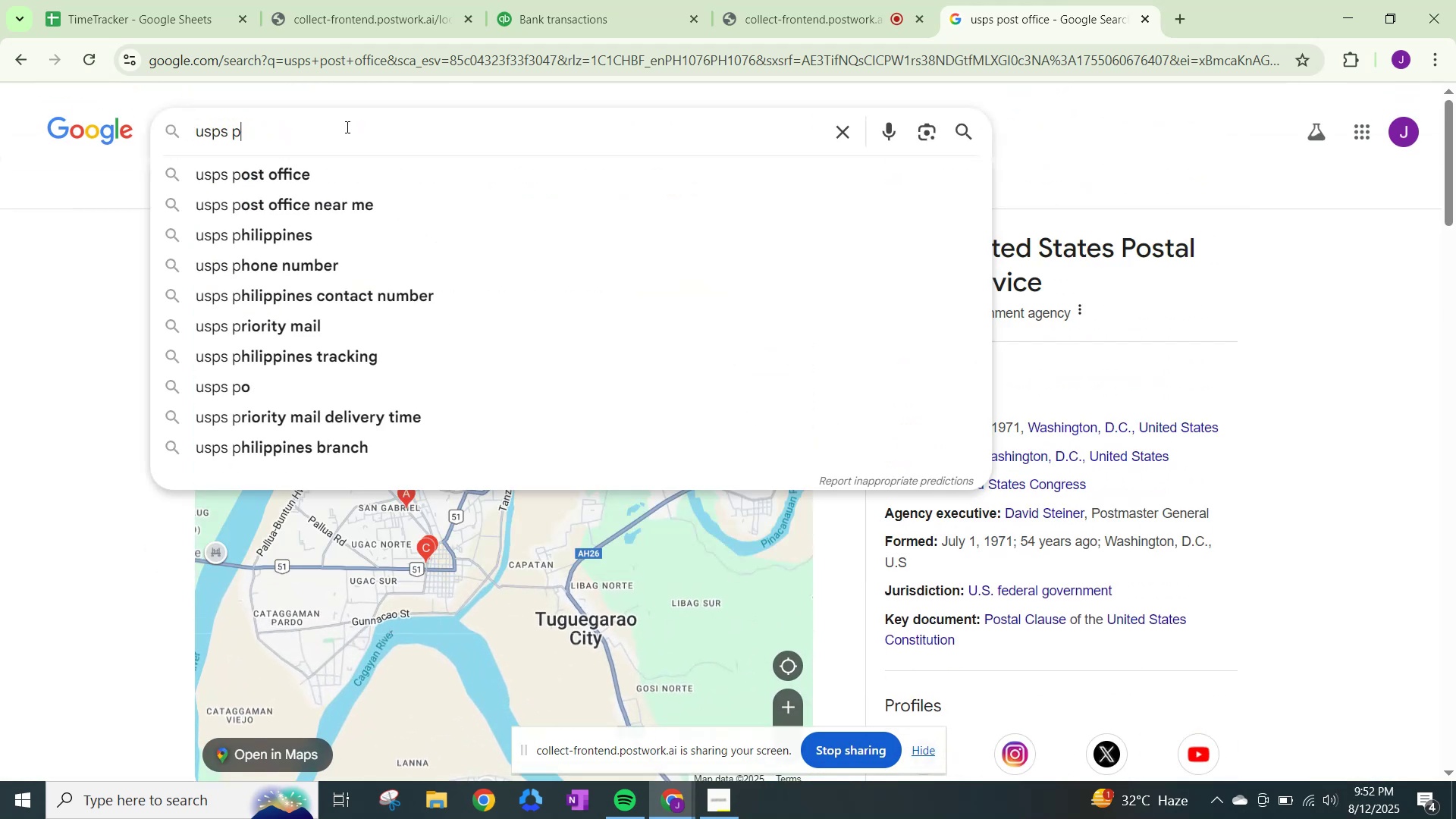 
key(Backspace)
 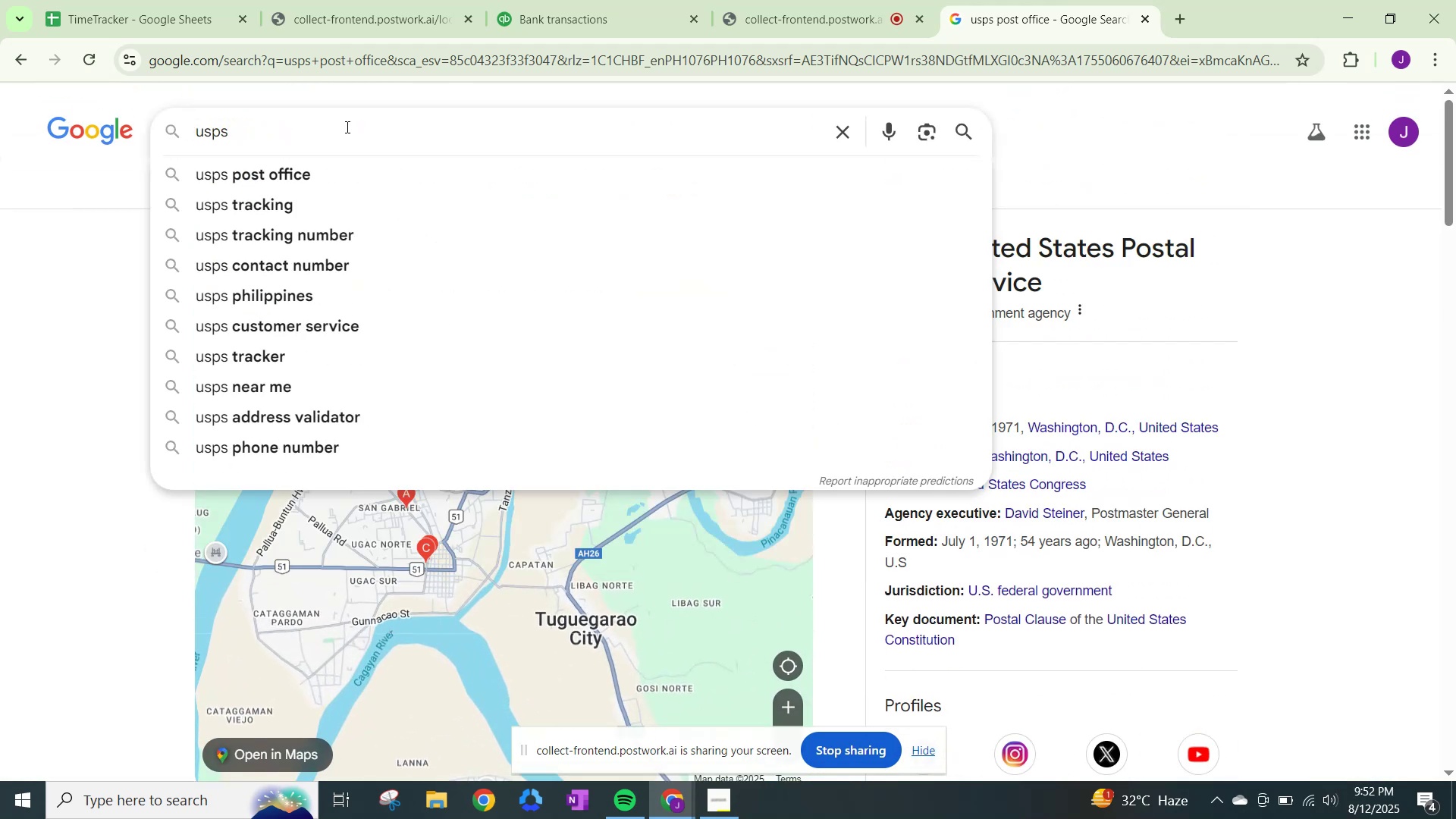 
key(Enter)
 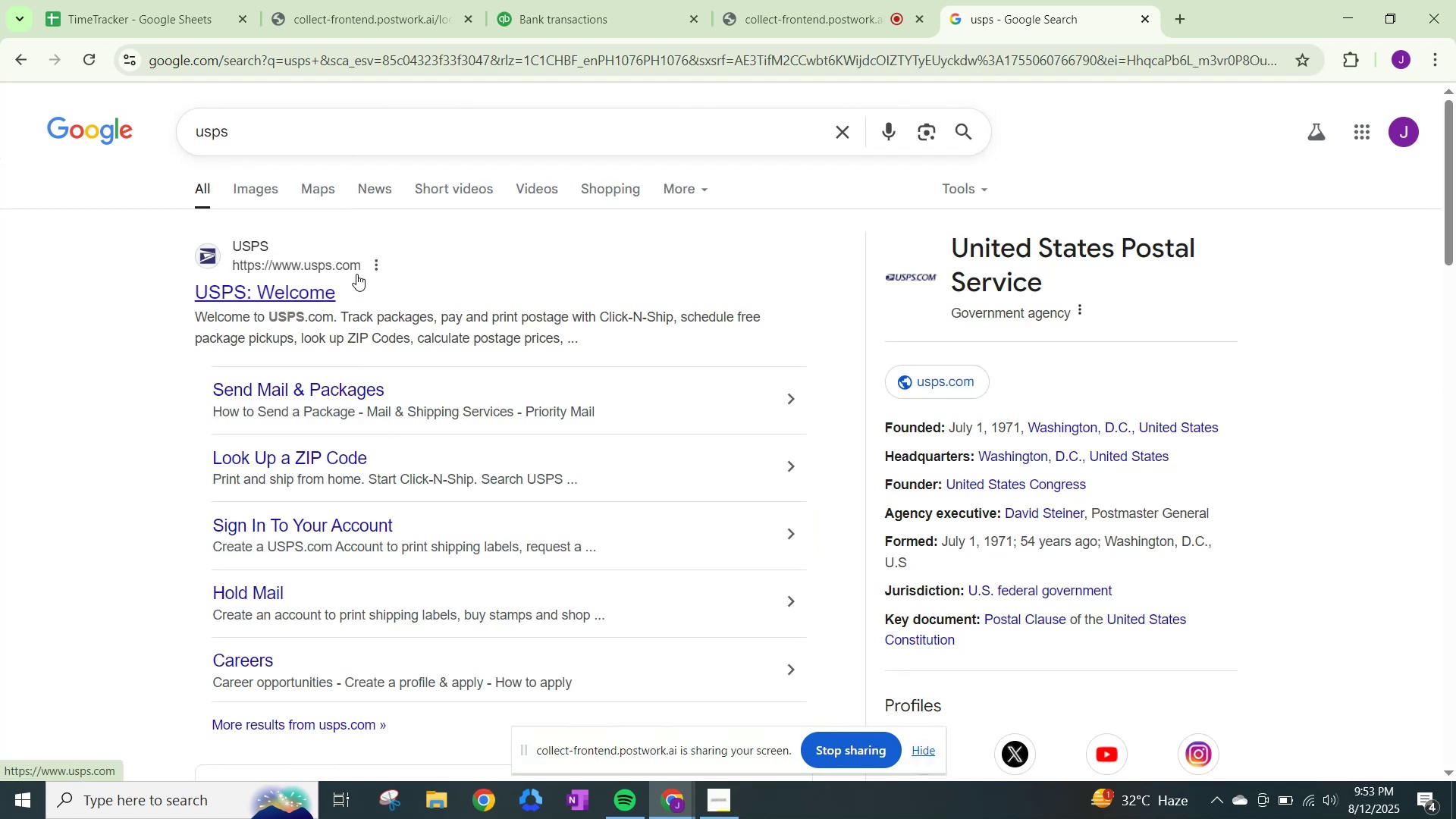 
wait(8.86)
 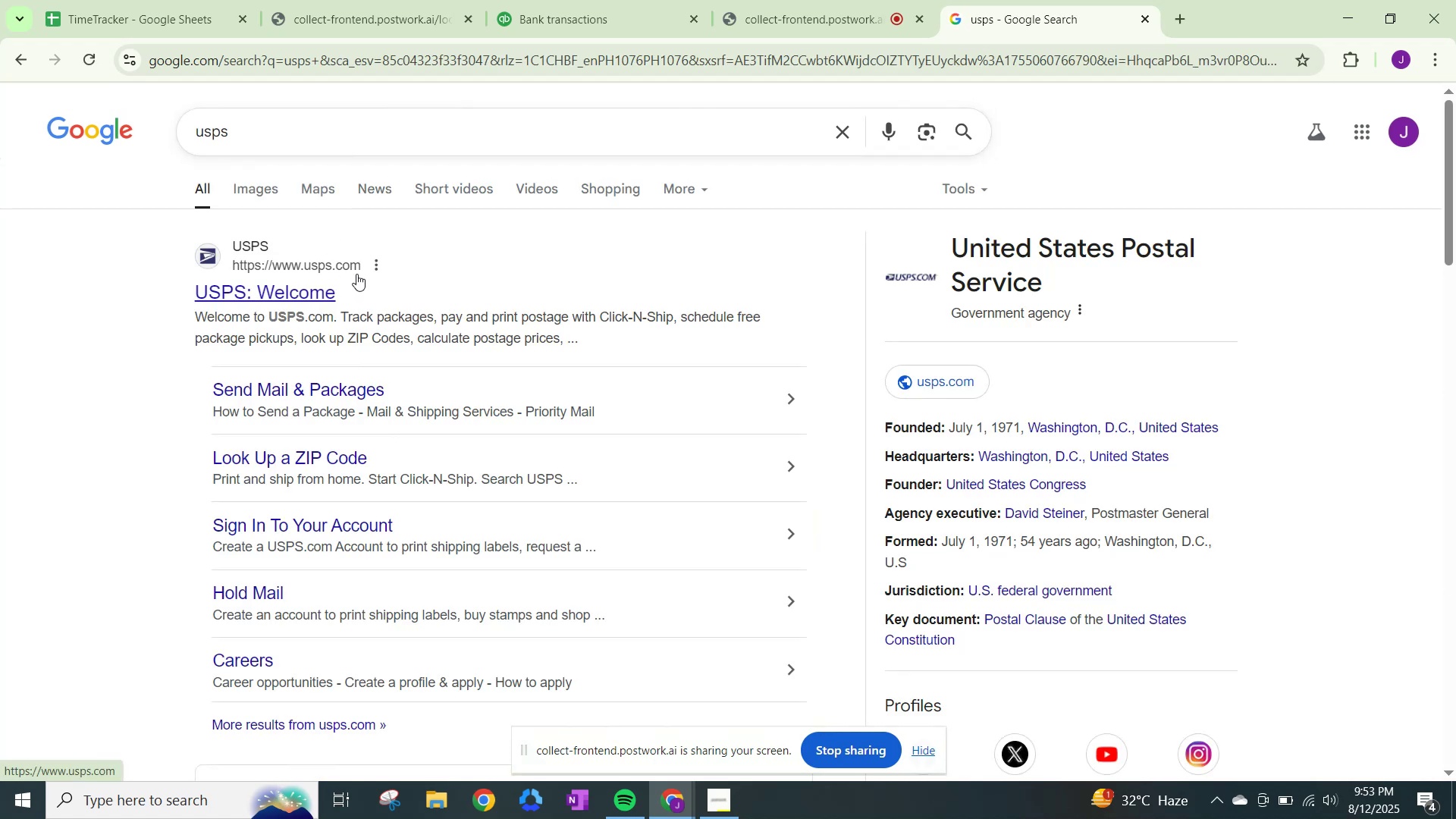 
scroll: coordinate [554, 349], scroll_direction: down, amount: 5.0
 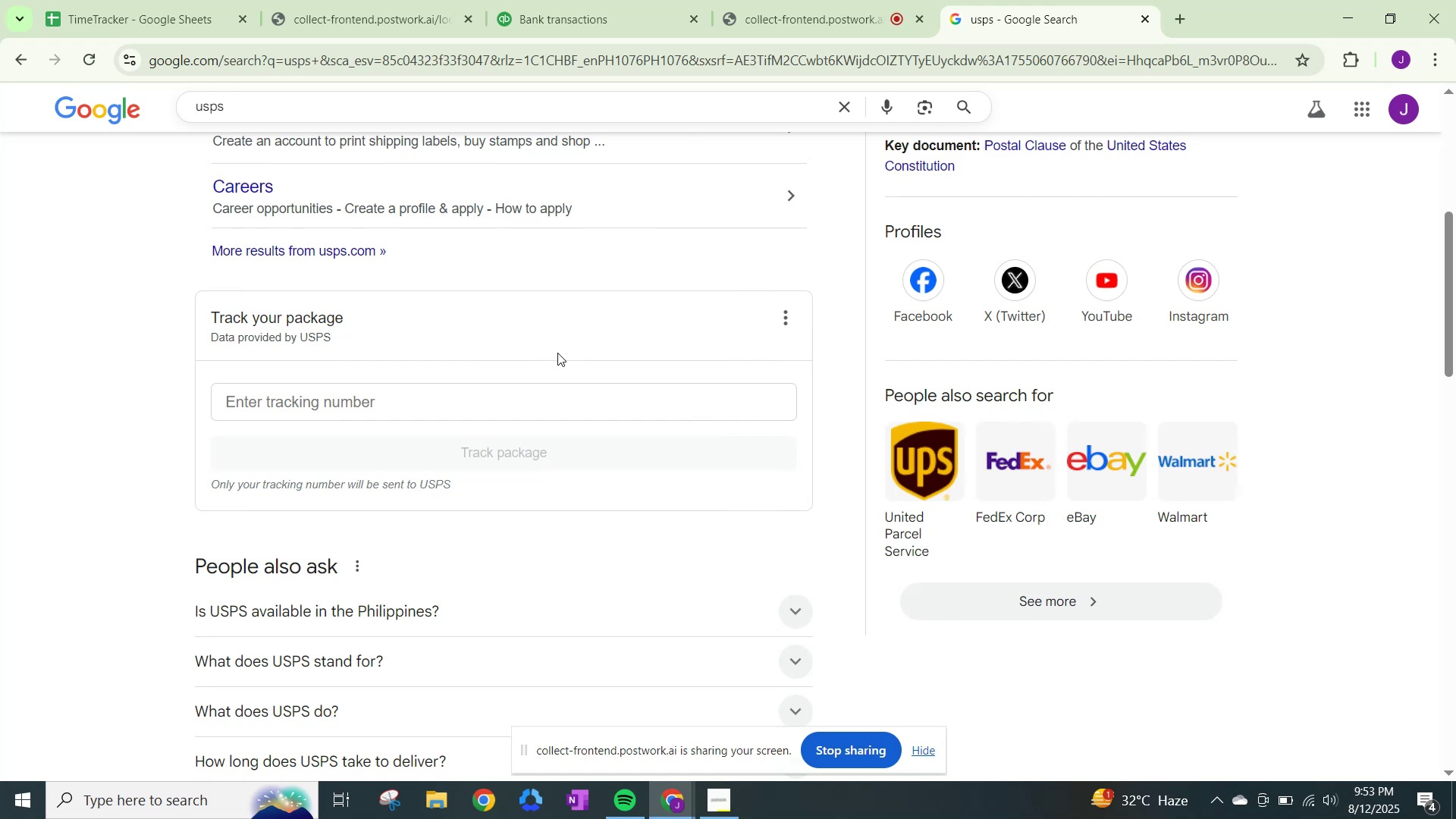 
wait(7.73)
 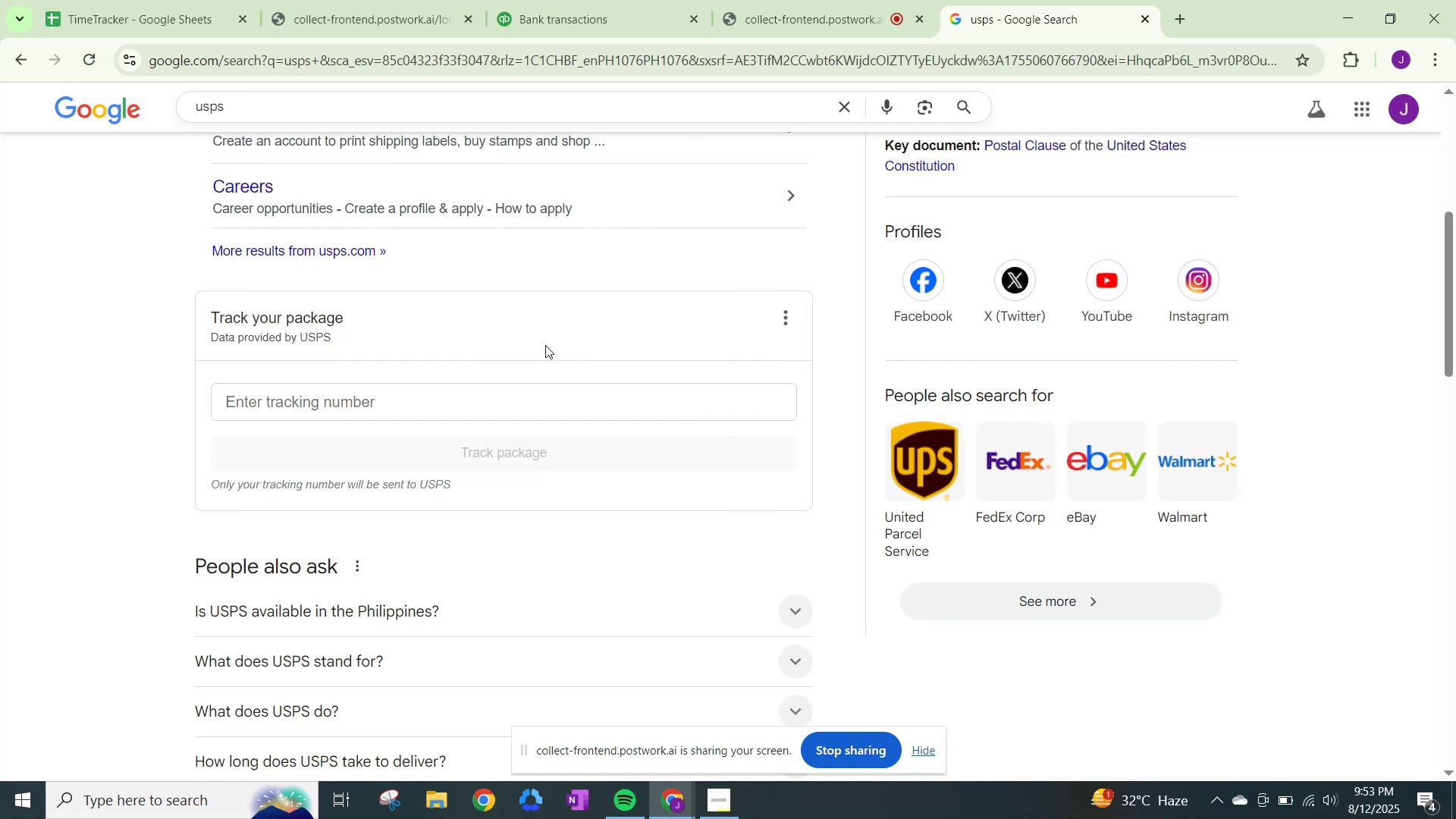 
scroll: coordinate [447, 460], scroll_direction: down, amount: 1.0
 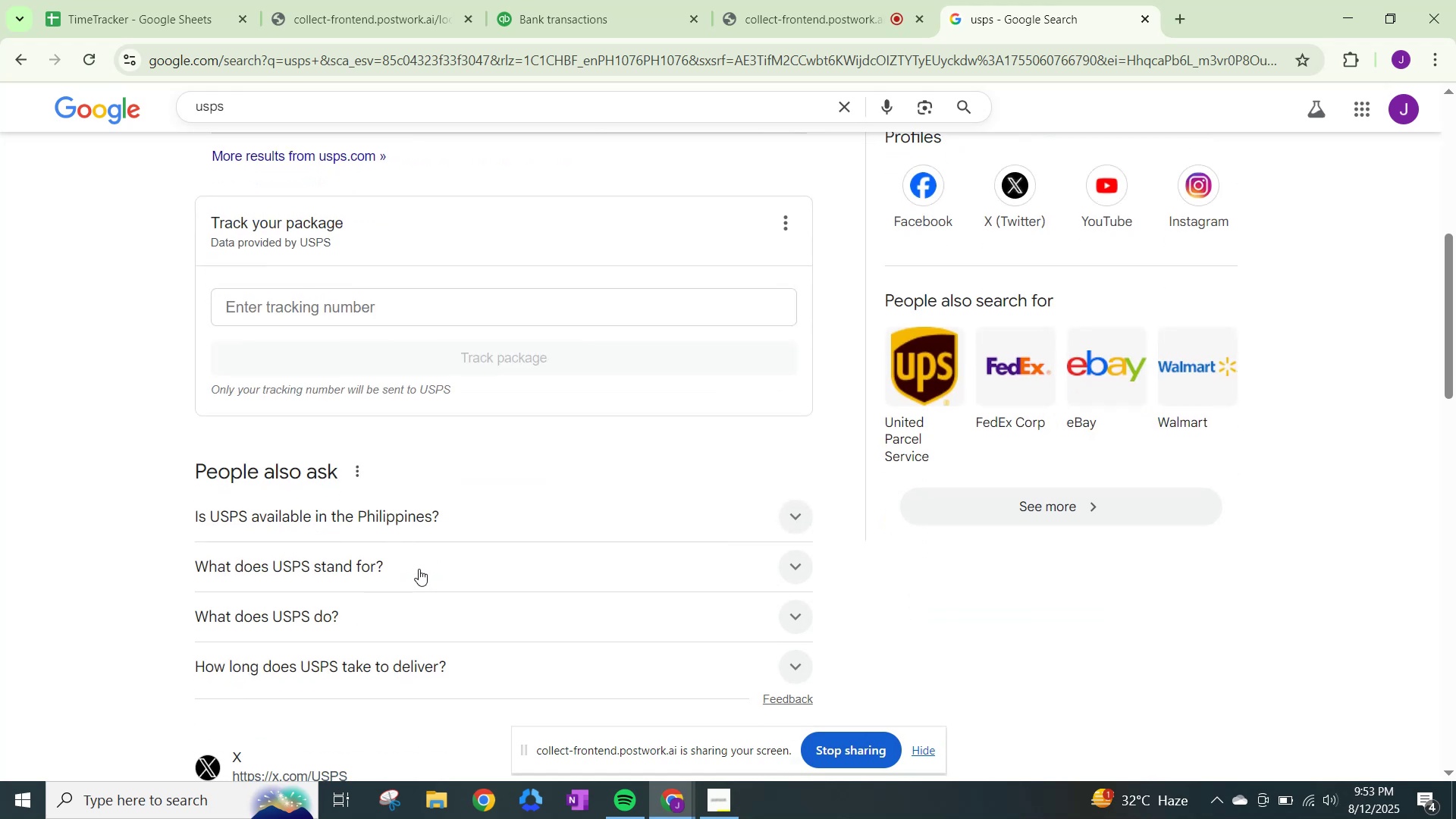 
left_click([420, 567])
 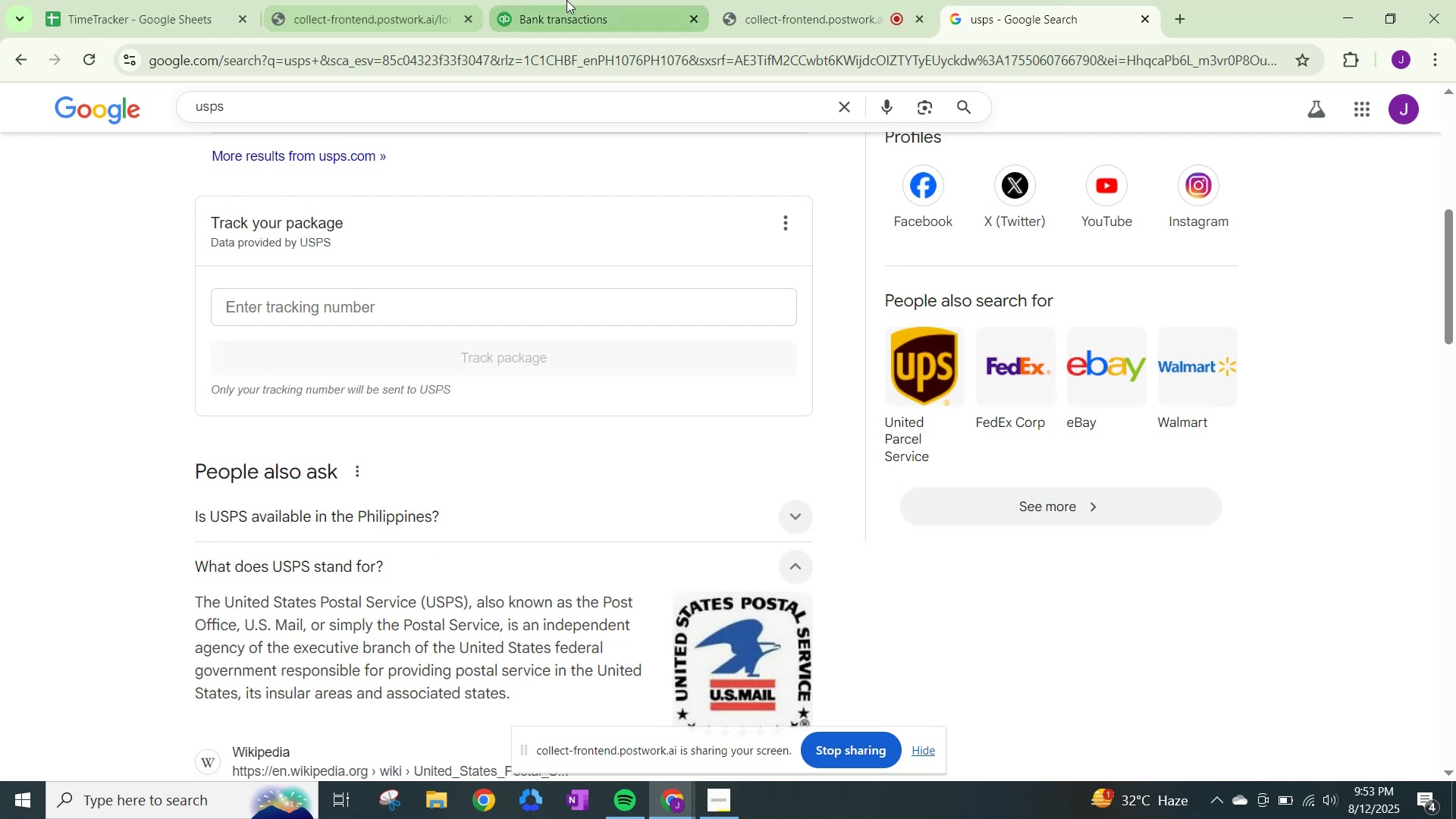 
wait(11.26)
 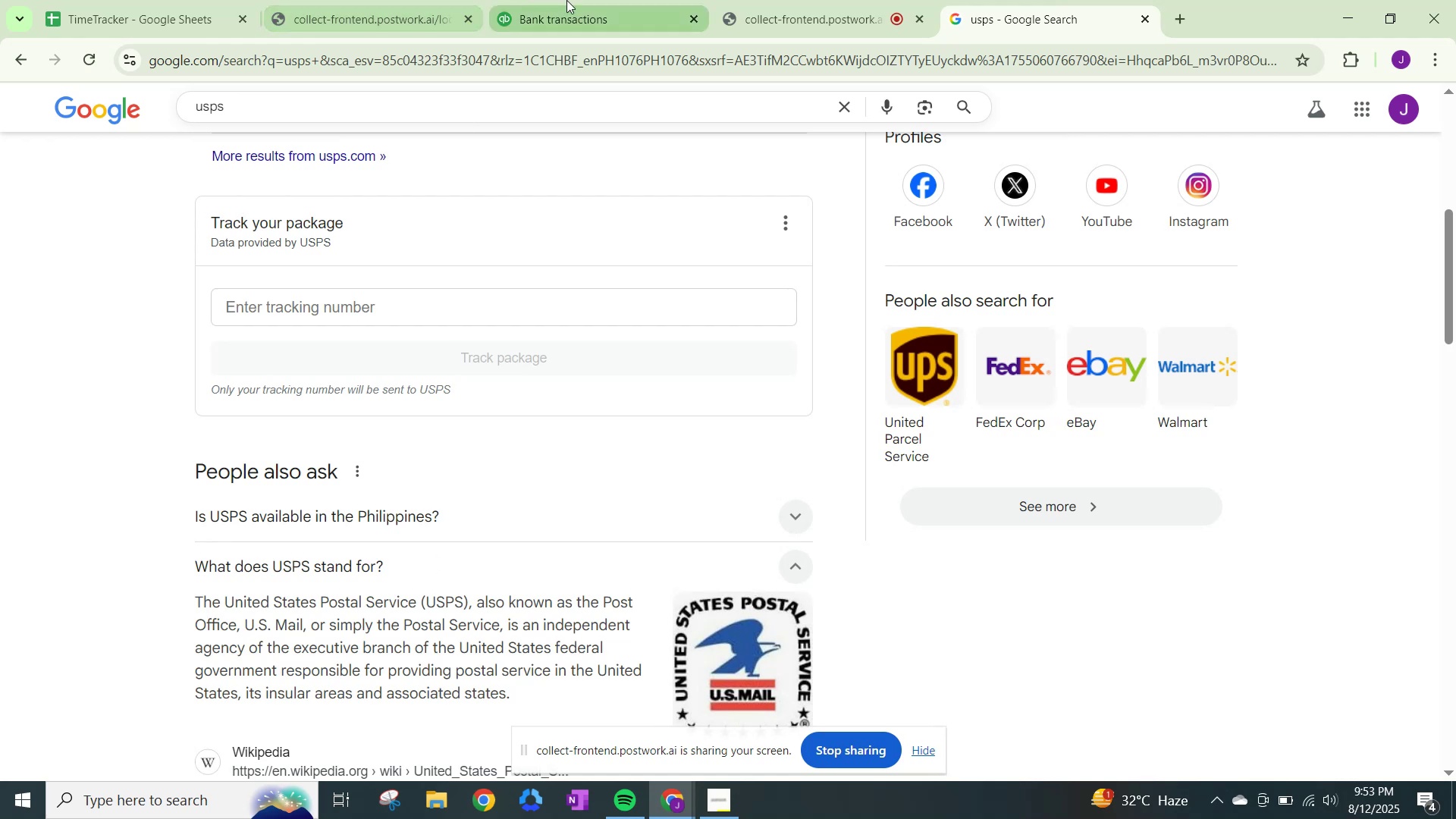 
type(u)
key(Backspace)
type(USPS)
 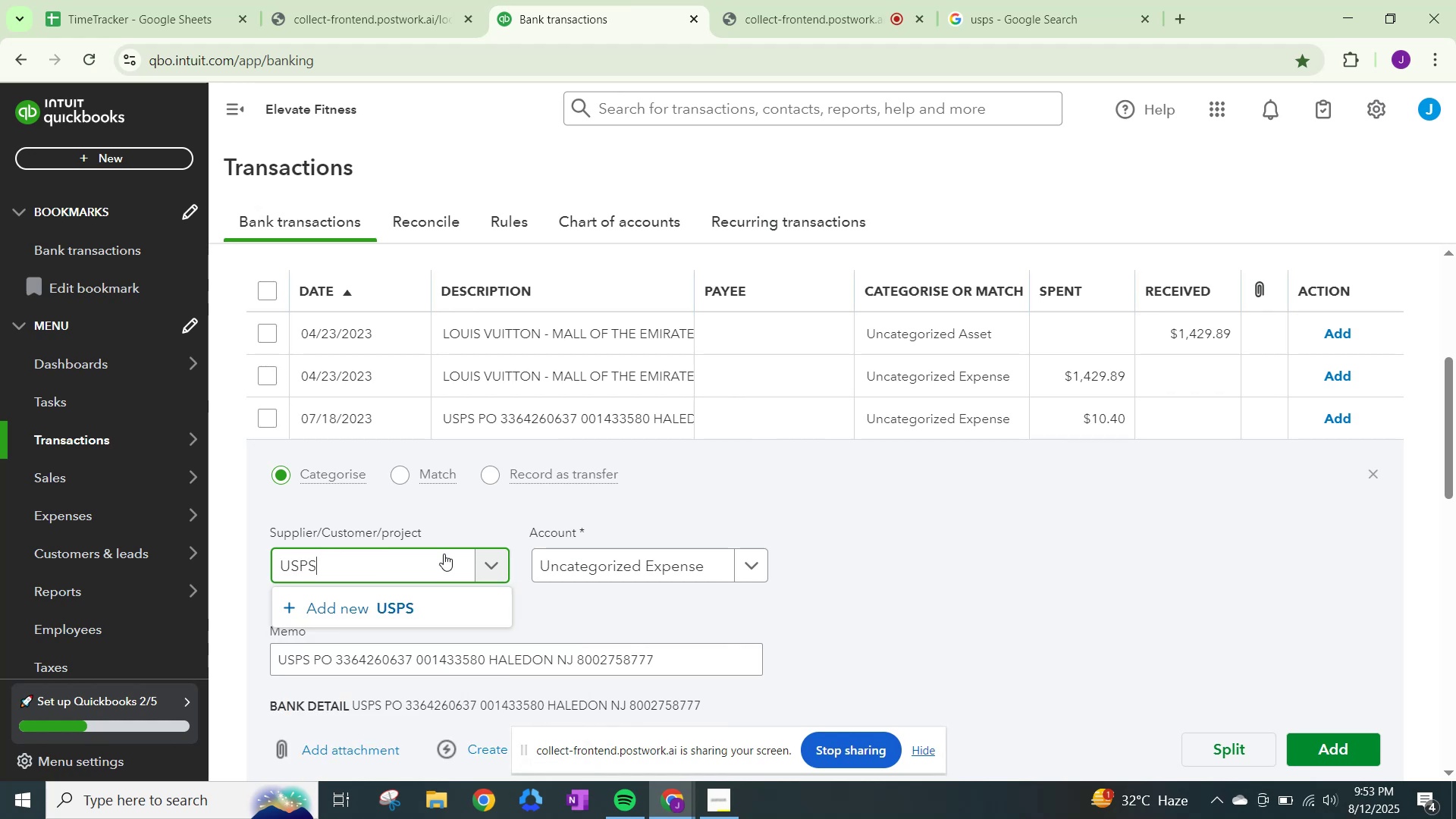 
left_click([388, 607])
 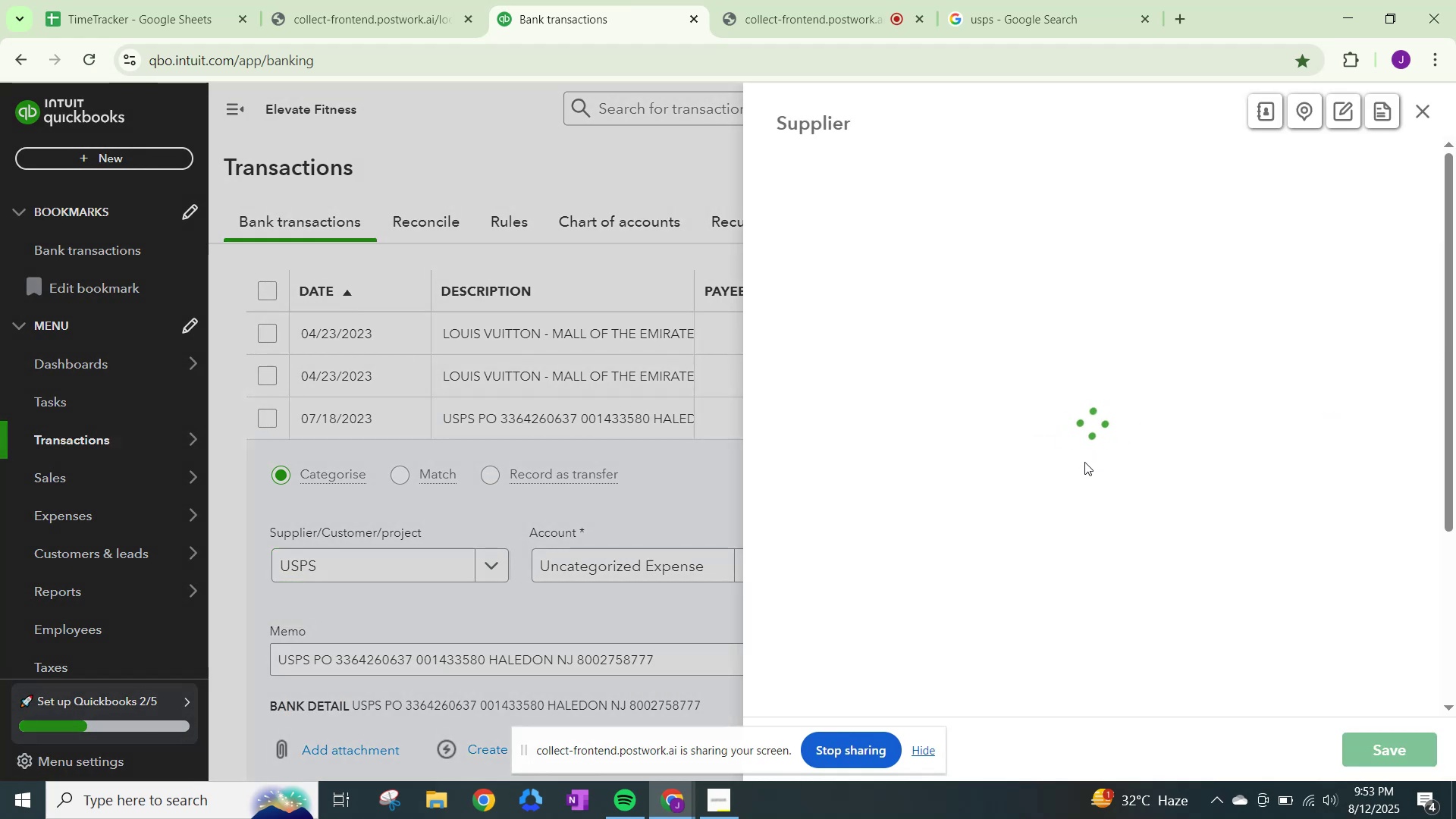 
scroll: coordinate [1129, 526], scroll_direction: down, amount: 16.0
 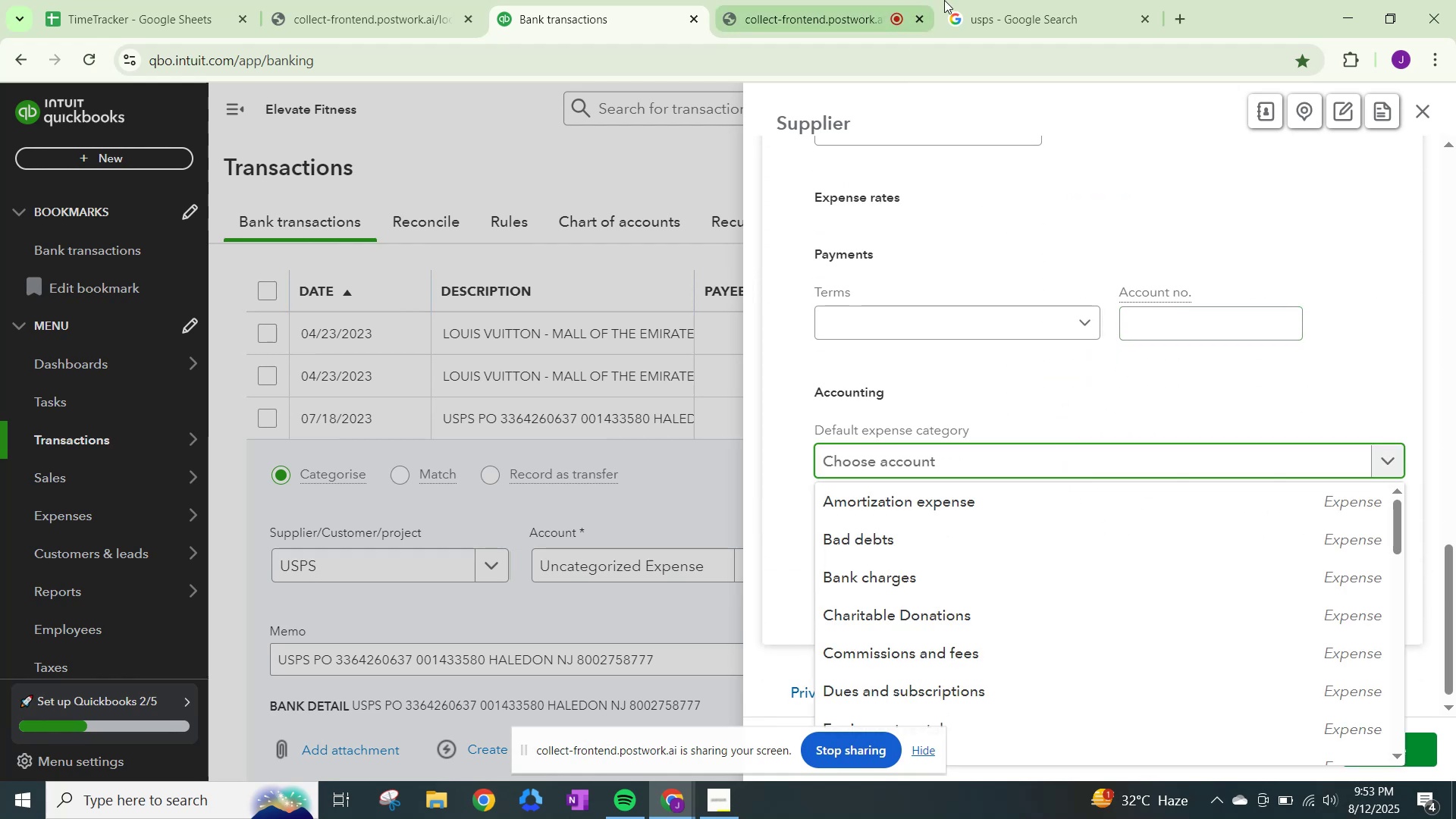 
left_click([1048, 0])
 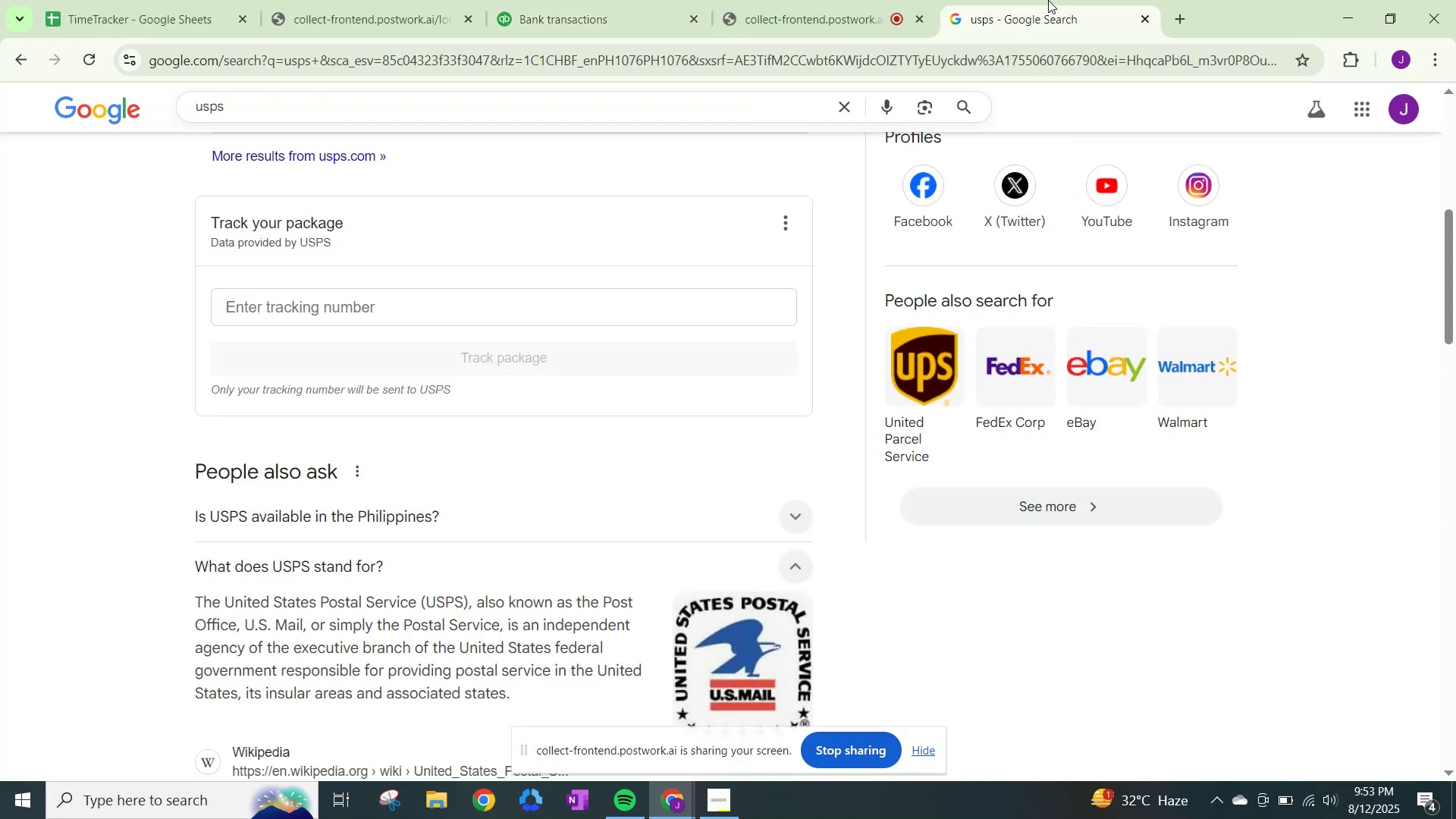 
wait(5.09)
 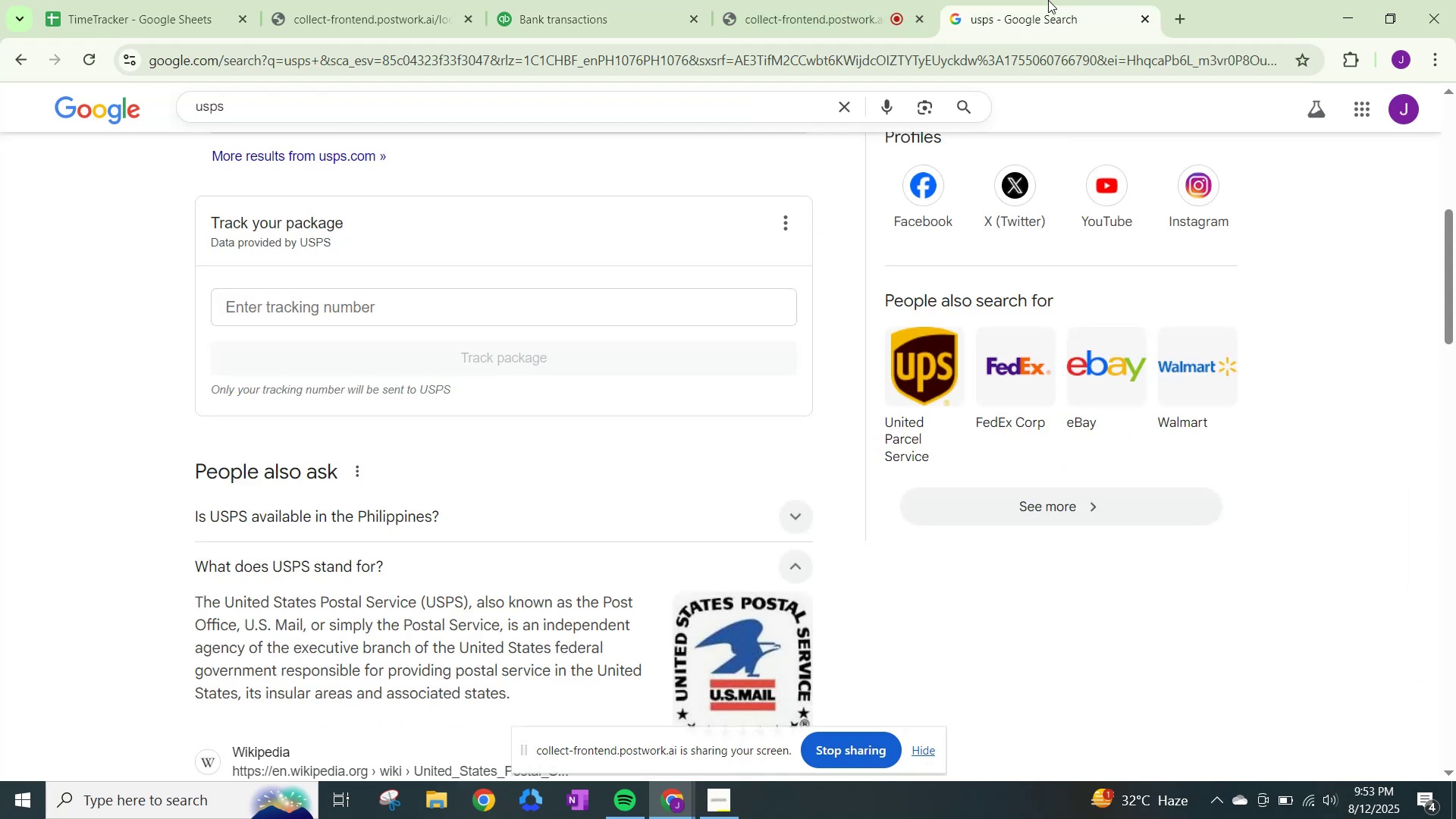 
left_click([840, 0])
 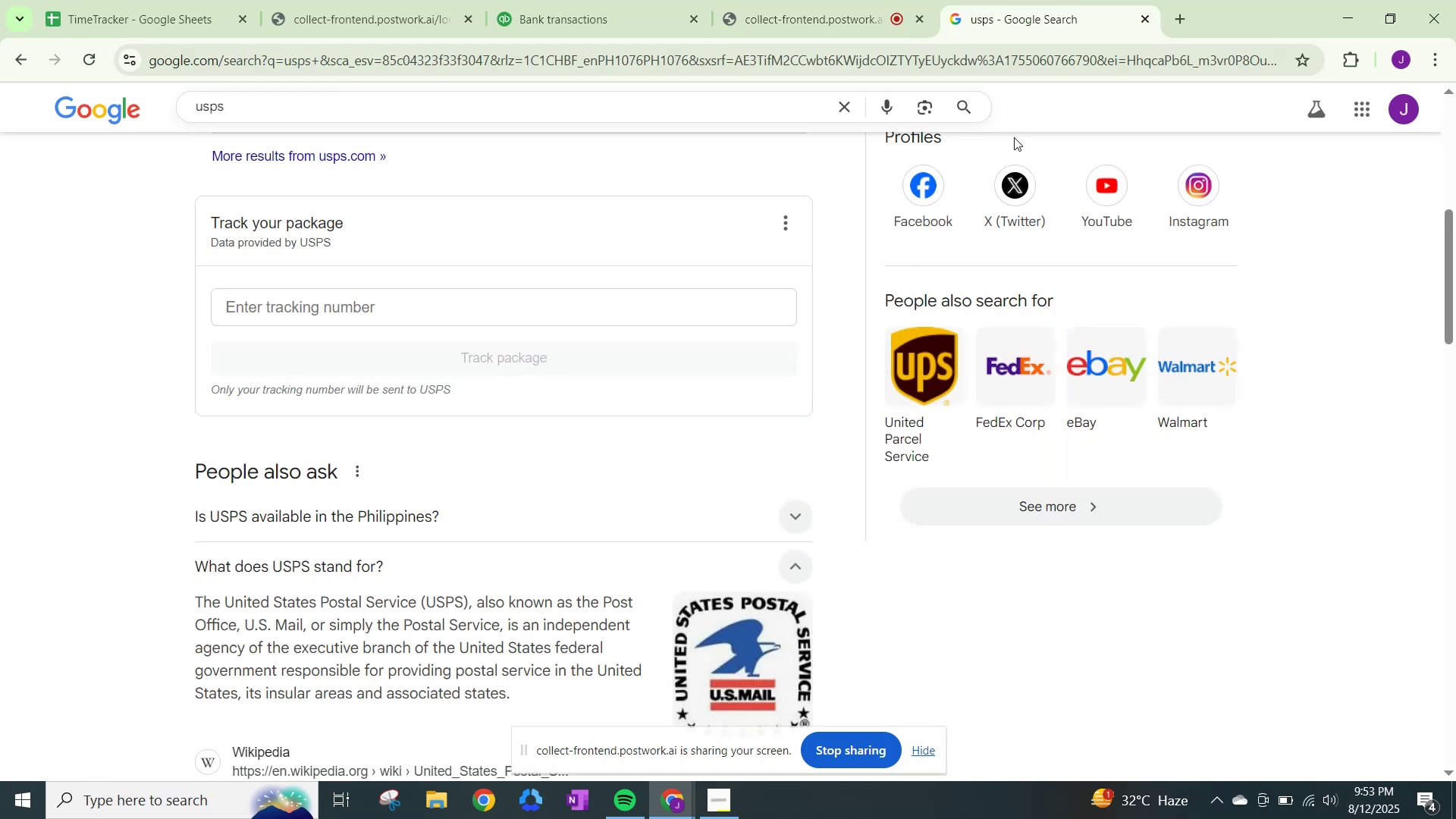 
scroll: coordinate [897, 453], scroll_direction: down, amount: 5.0
 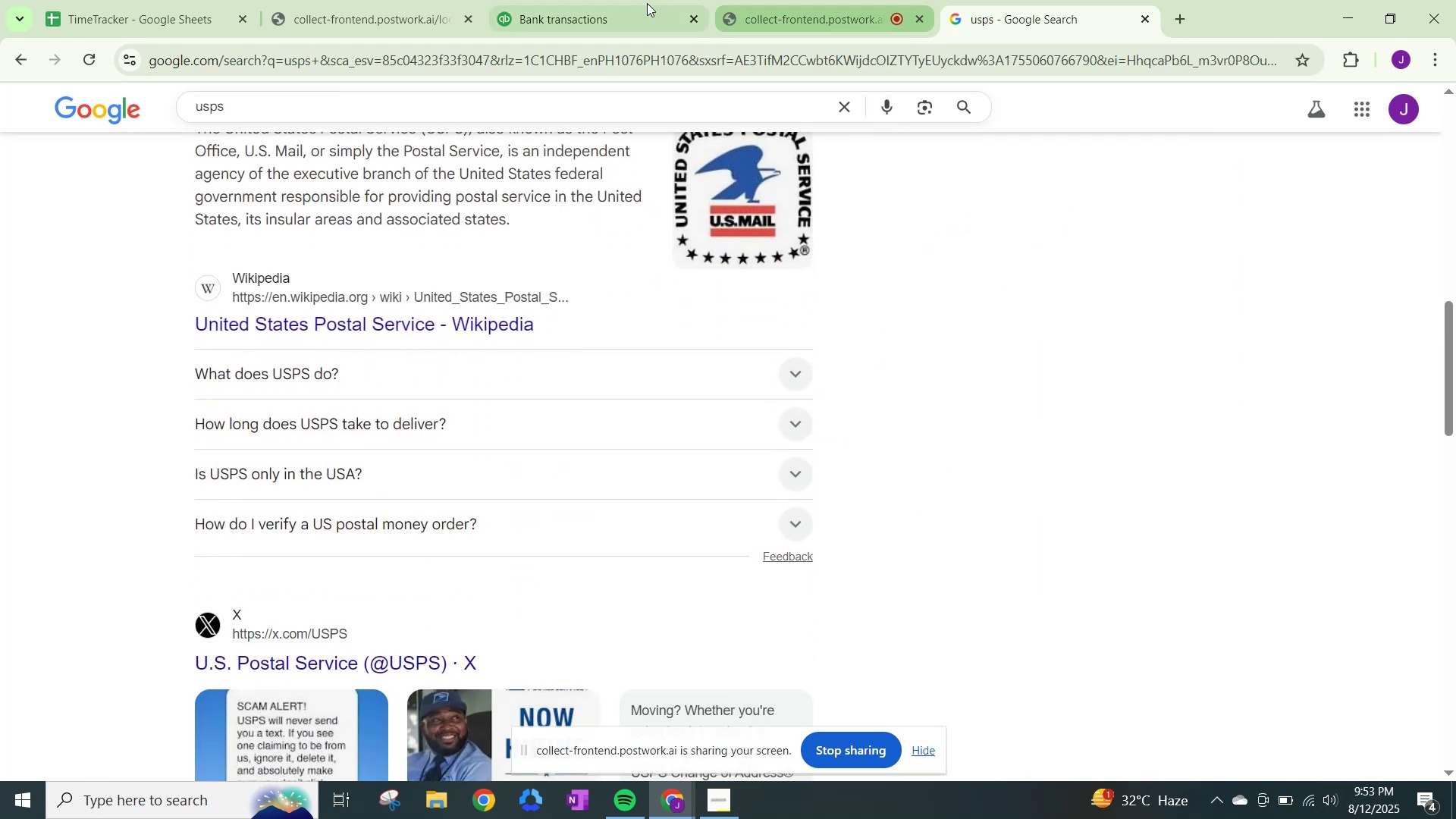 
left_click([610, 2])
 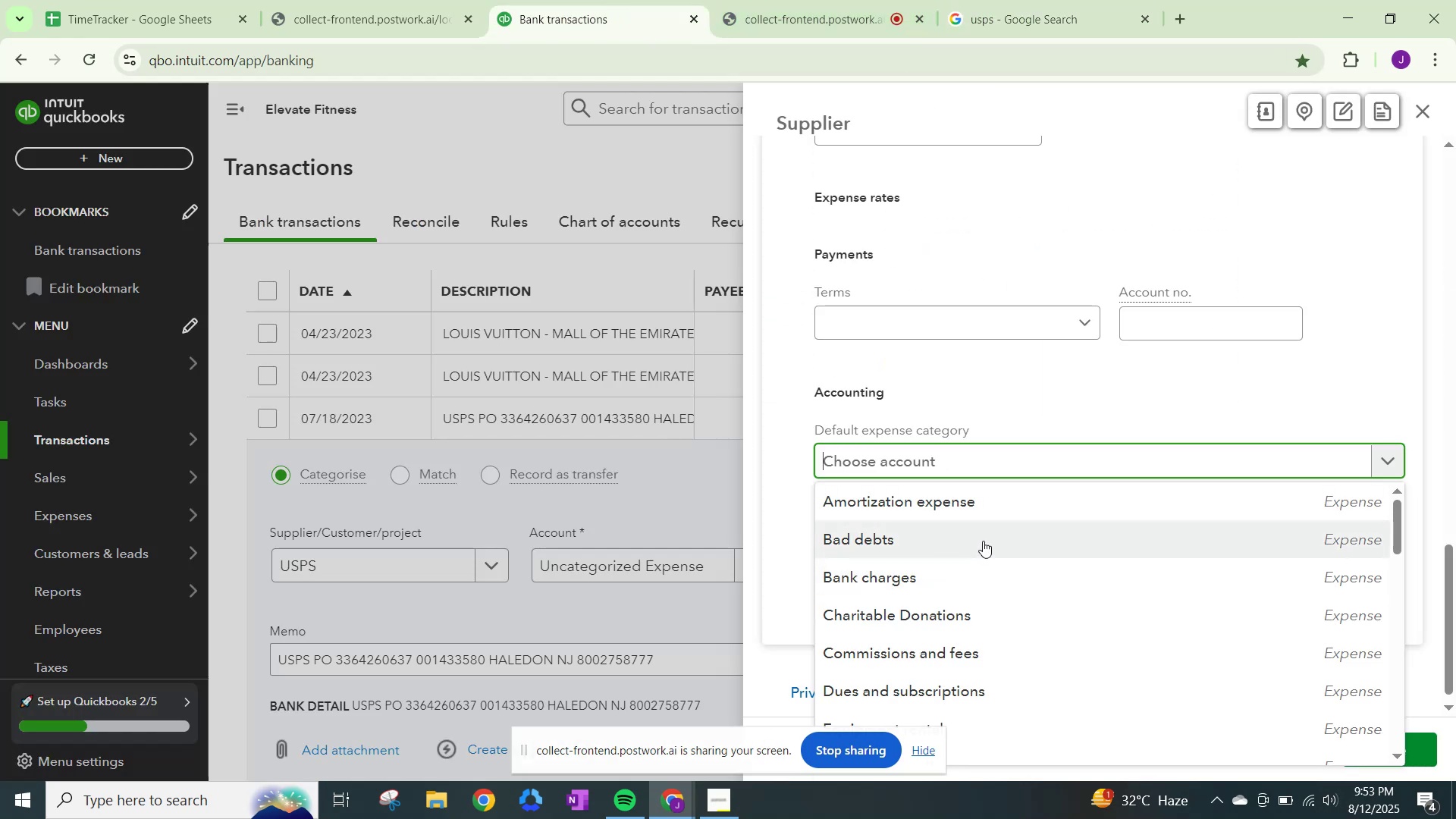 
scroll: coordinate [1043, 662], scroll_direction: down, amount: 5.0
 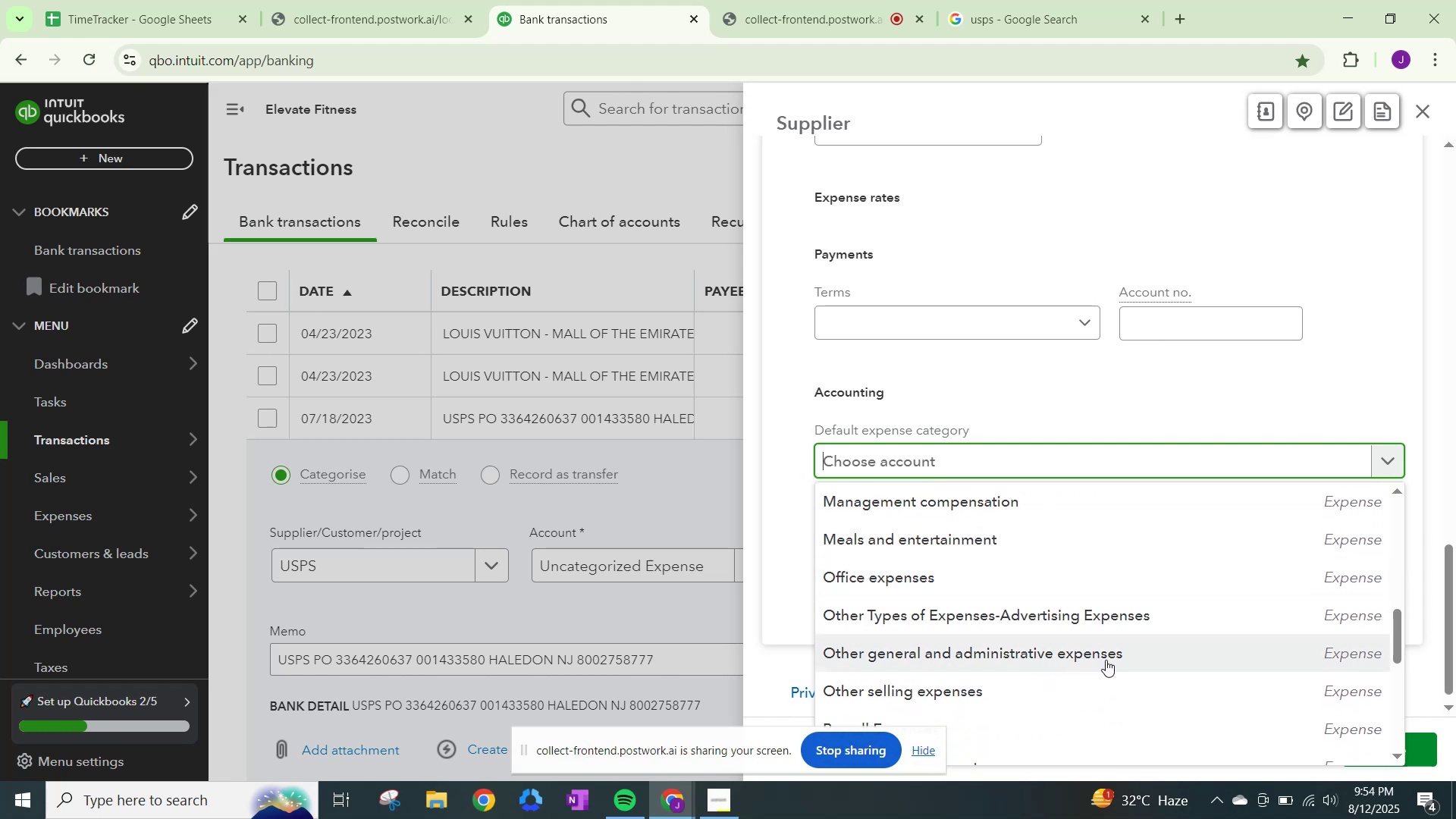 
scroll: coordinate [1127, 657], scroll_direction: down, amount: 6.0
 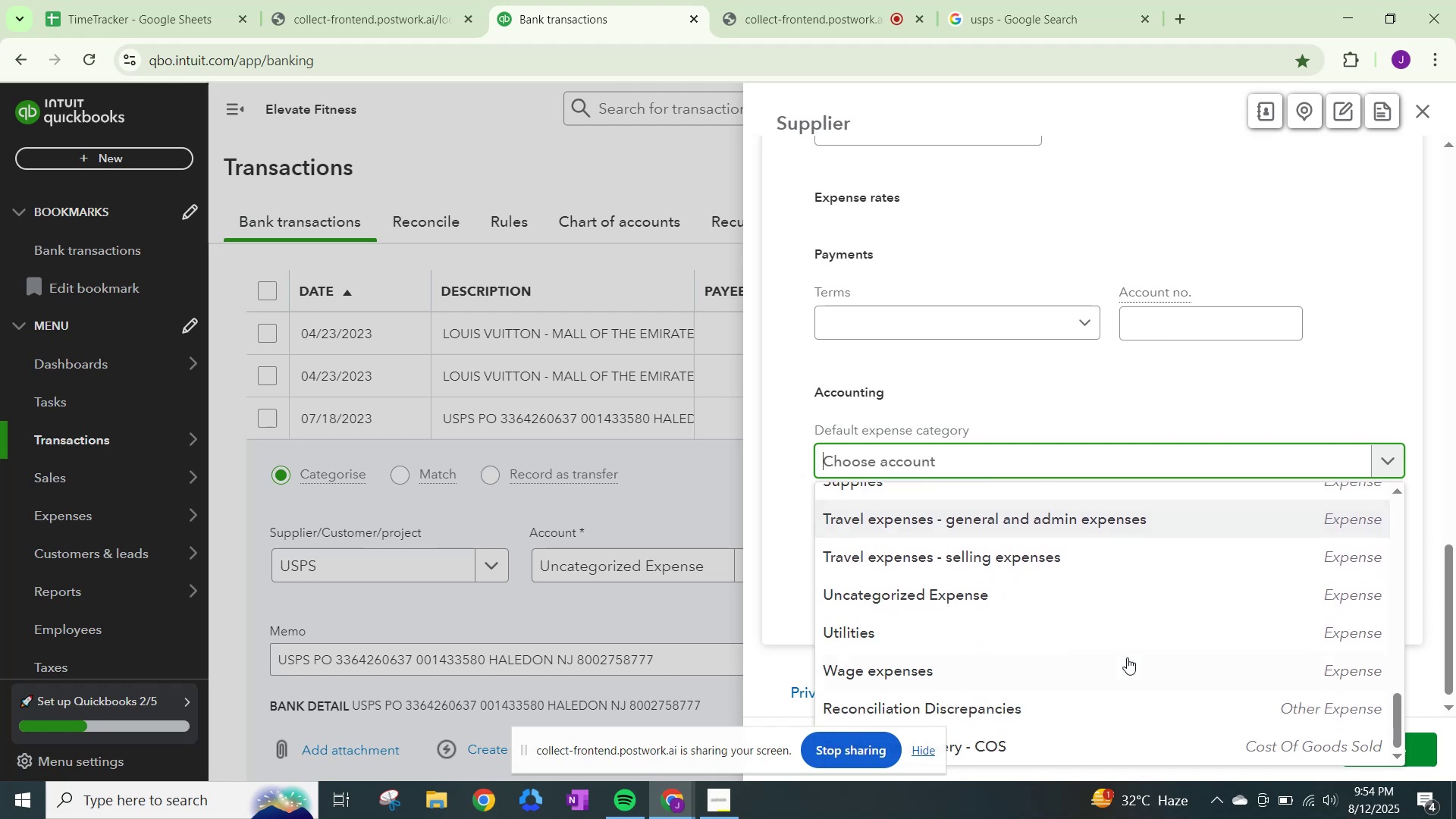 
scroll: coordinate [1127, 657], scroll_direction: up, amount: 4.0
 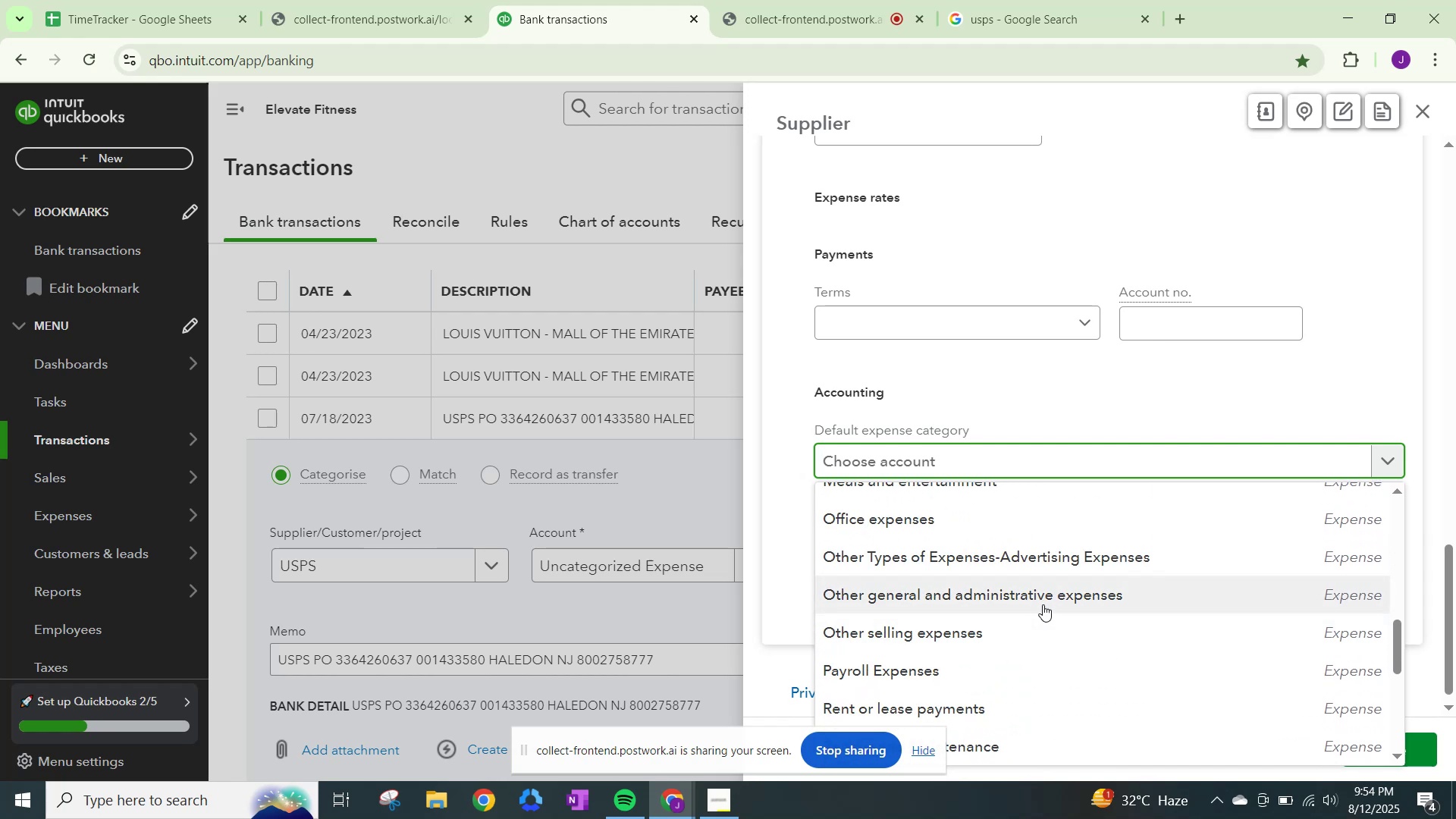 
left_click([1043, 601])
 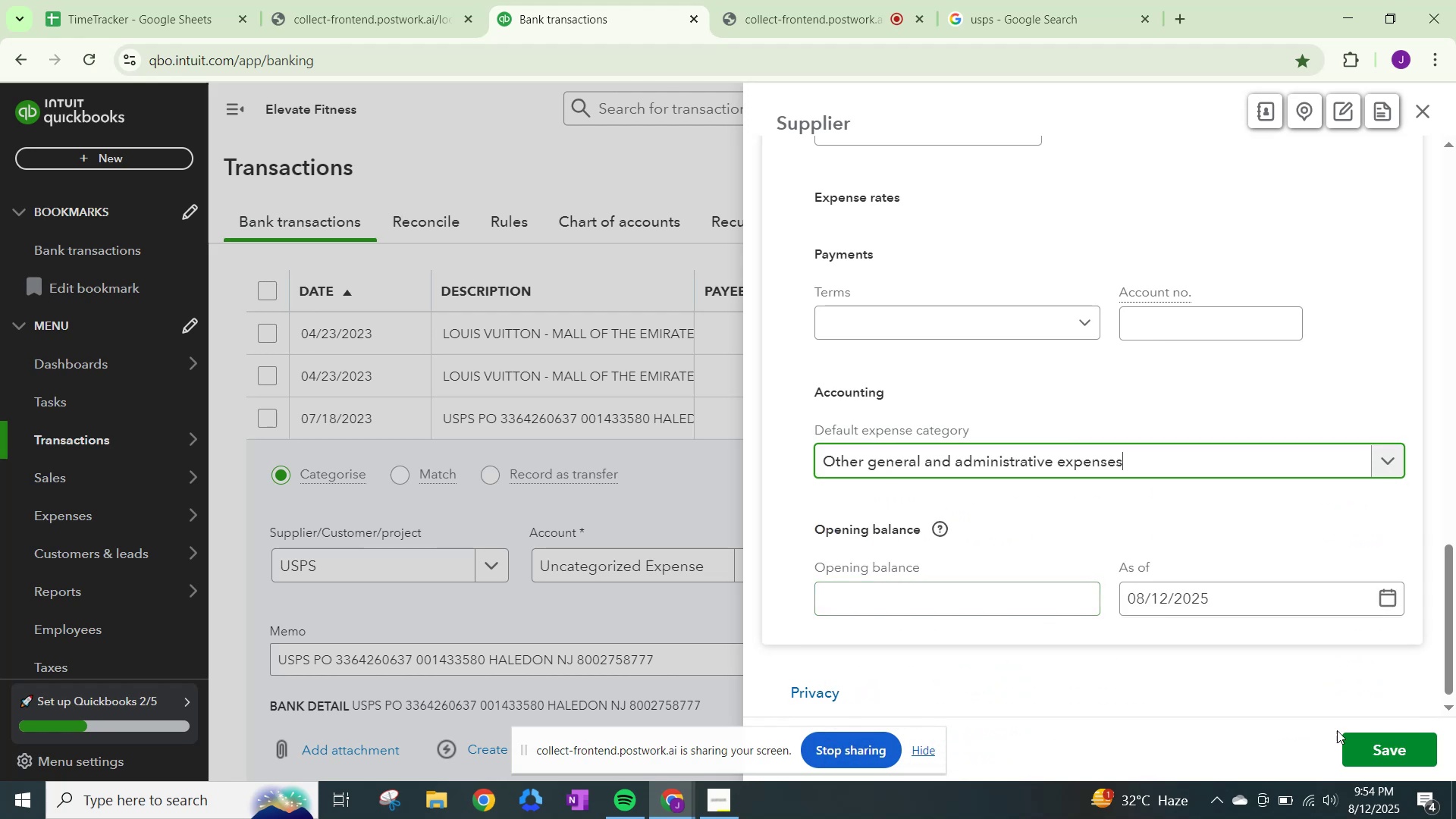 
left_click([1385, 742])
 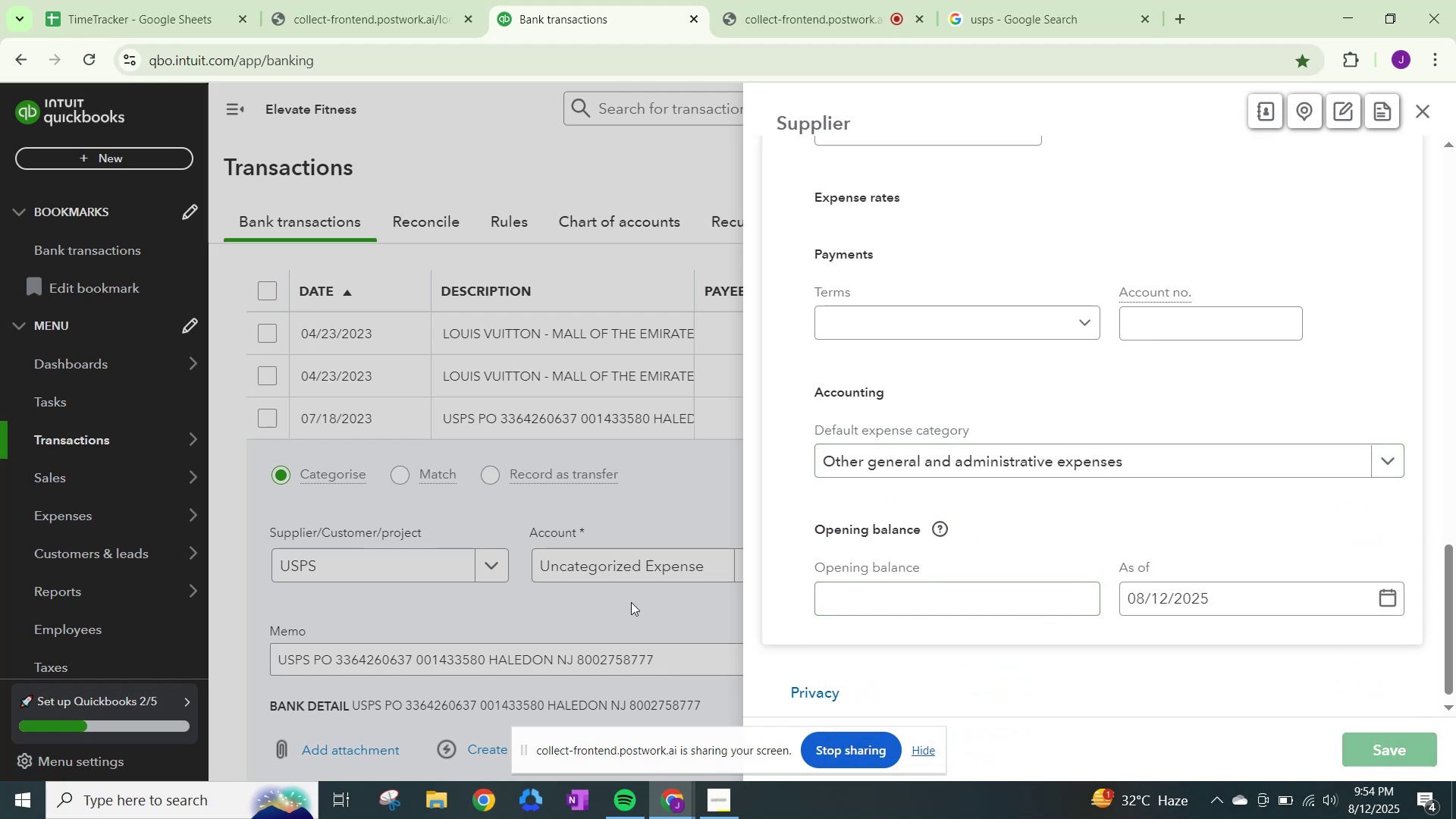 
left_click([608, 562])
 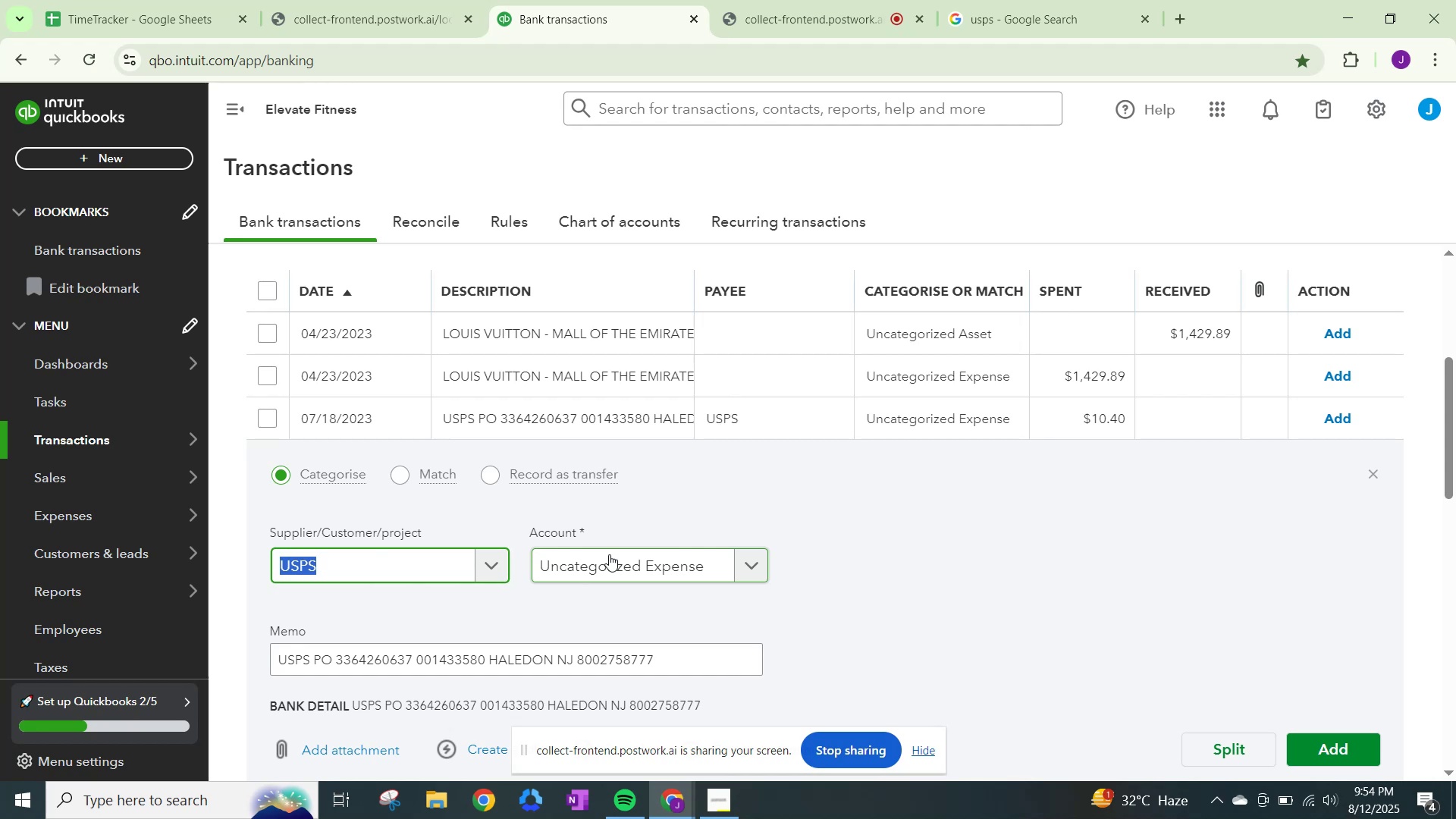 
type(other)
 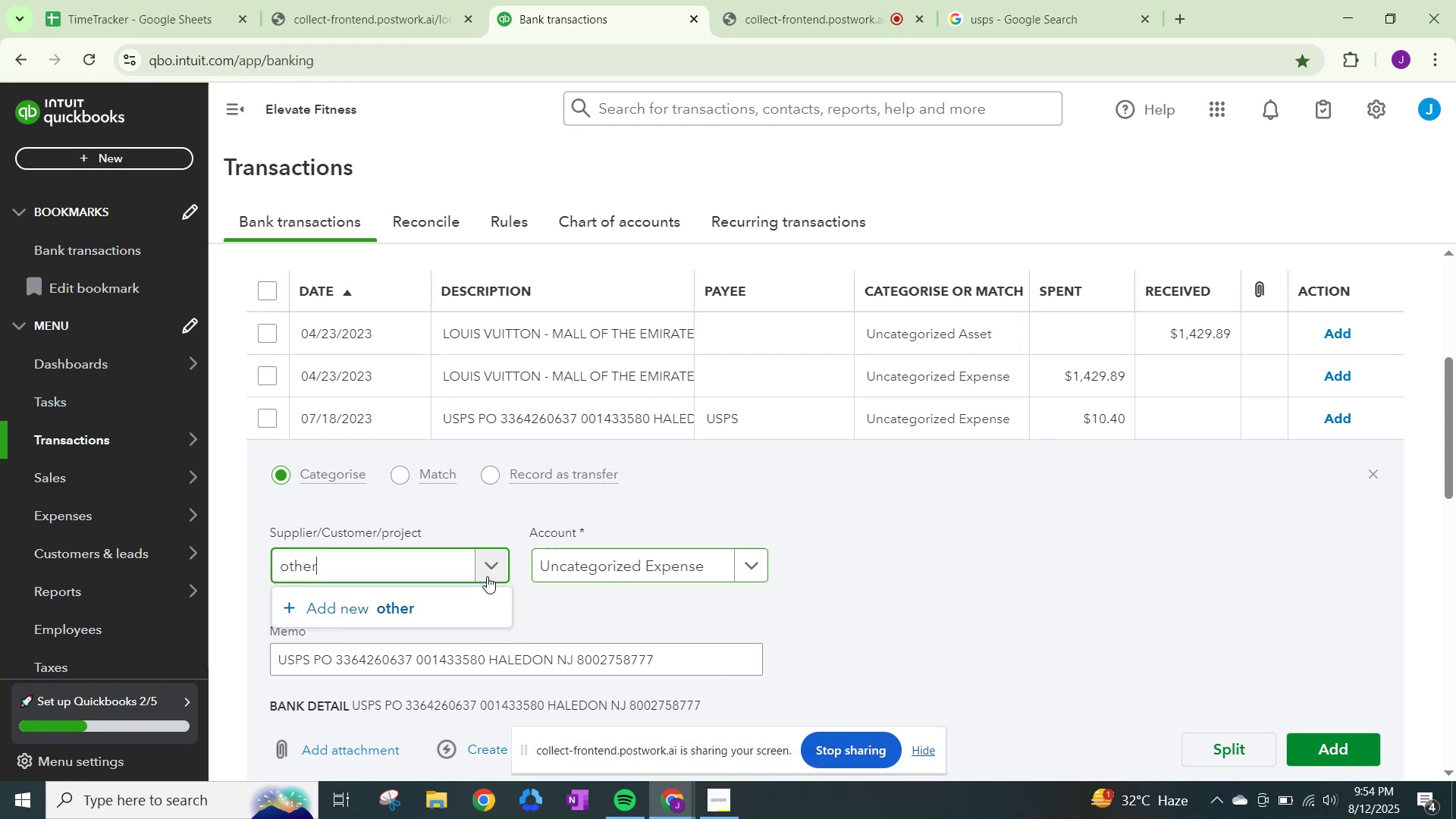 
left_click_drag(start_coordinate=[344, 560], to_coordinate=[228, 545])
 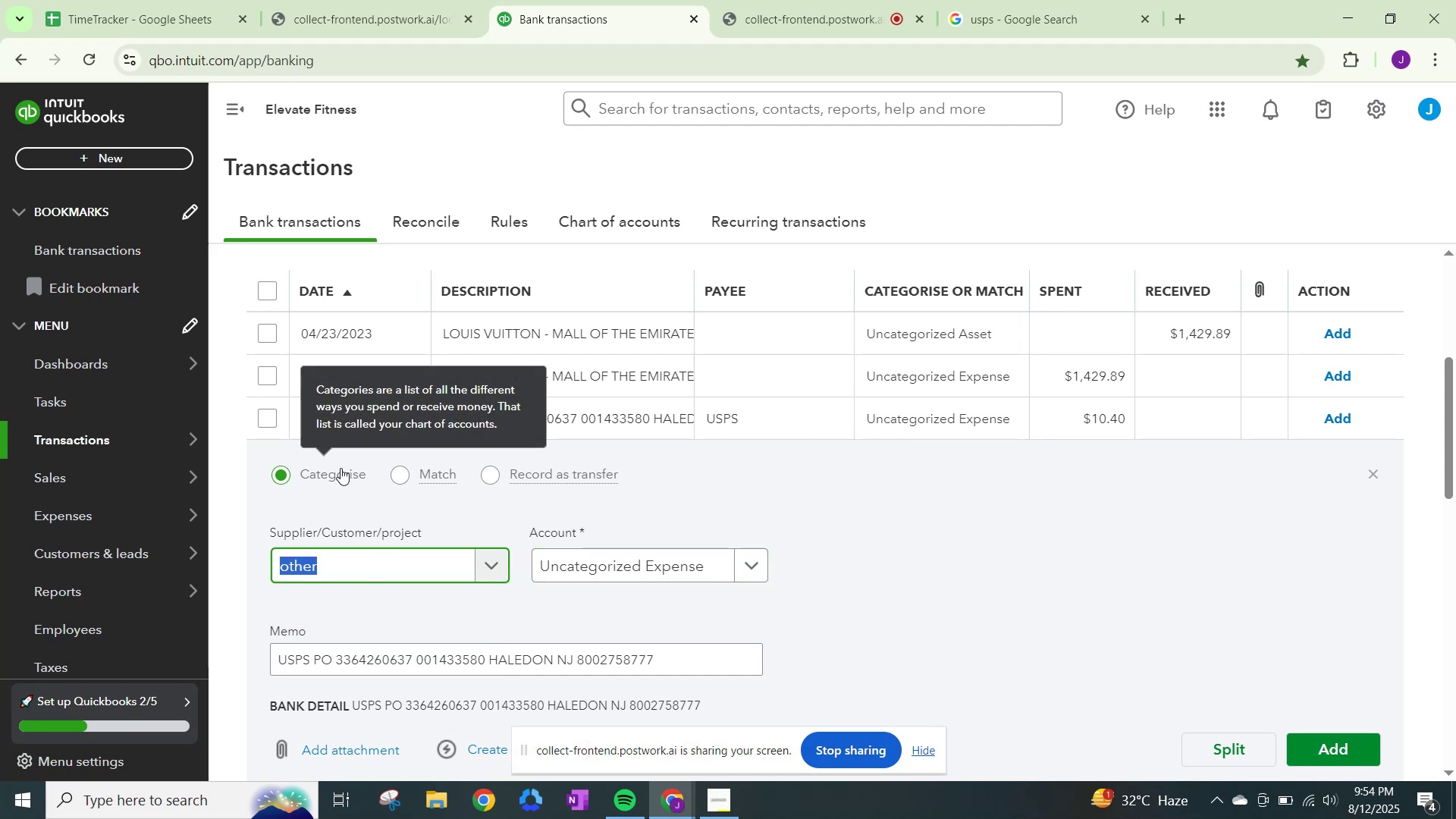 
type(usp)
 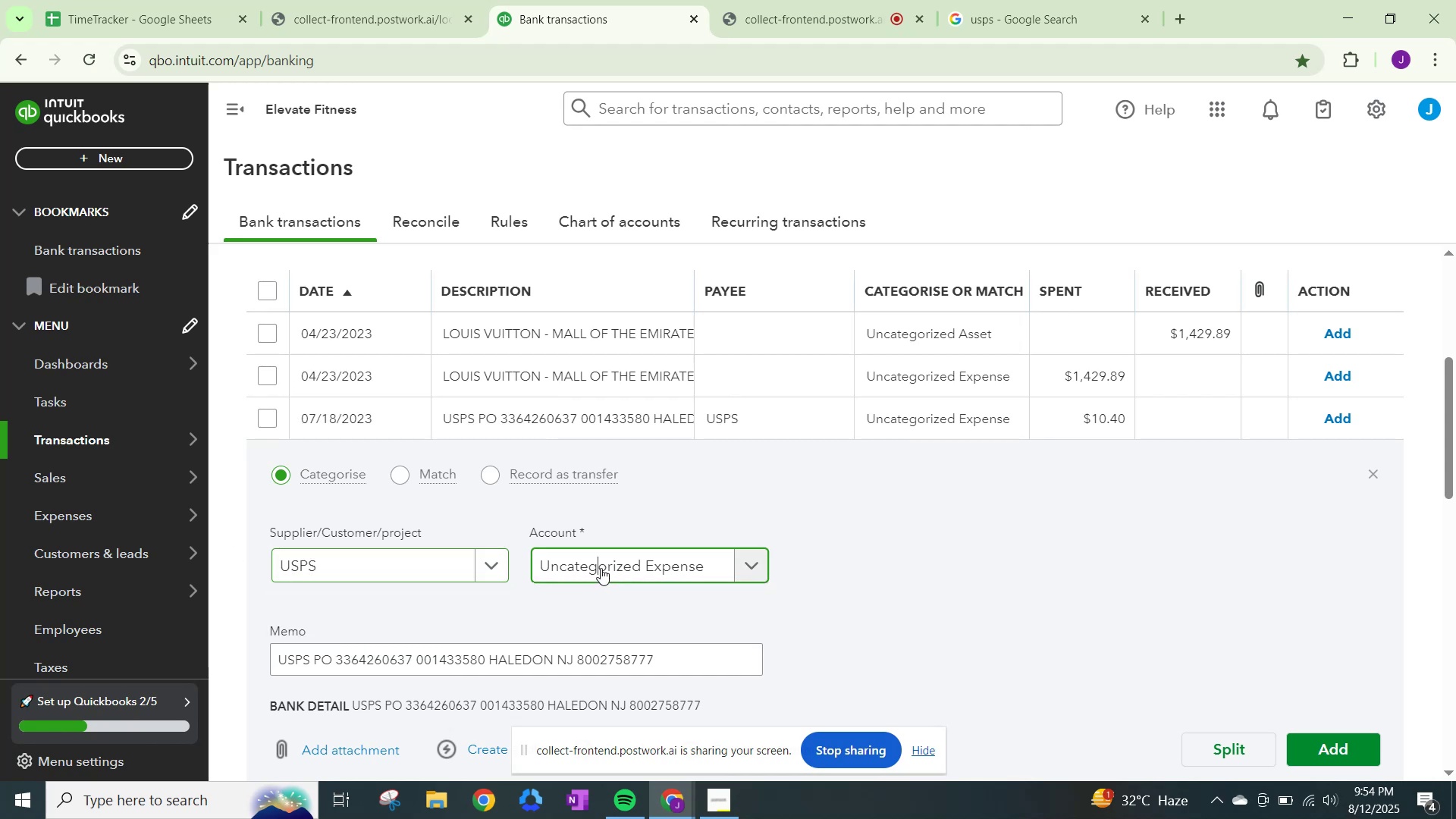 
type(other)
 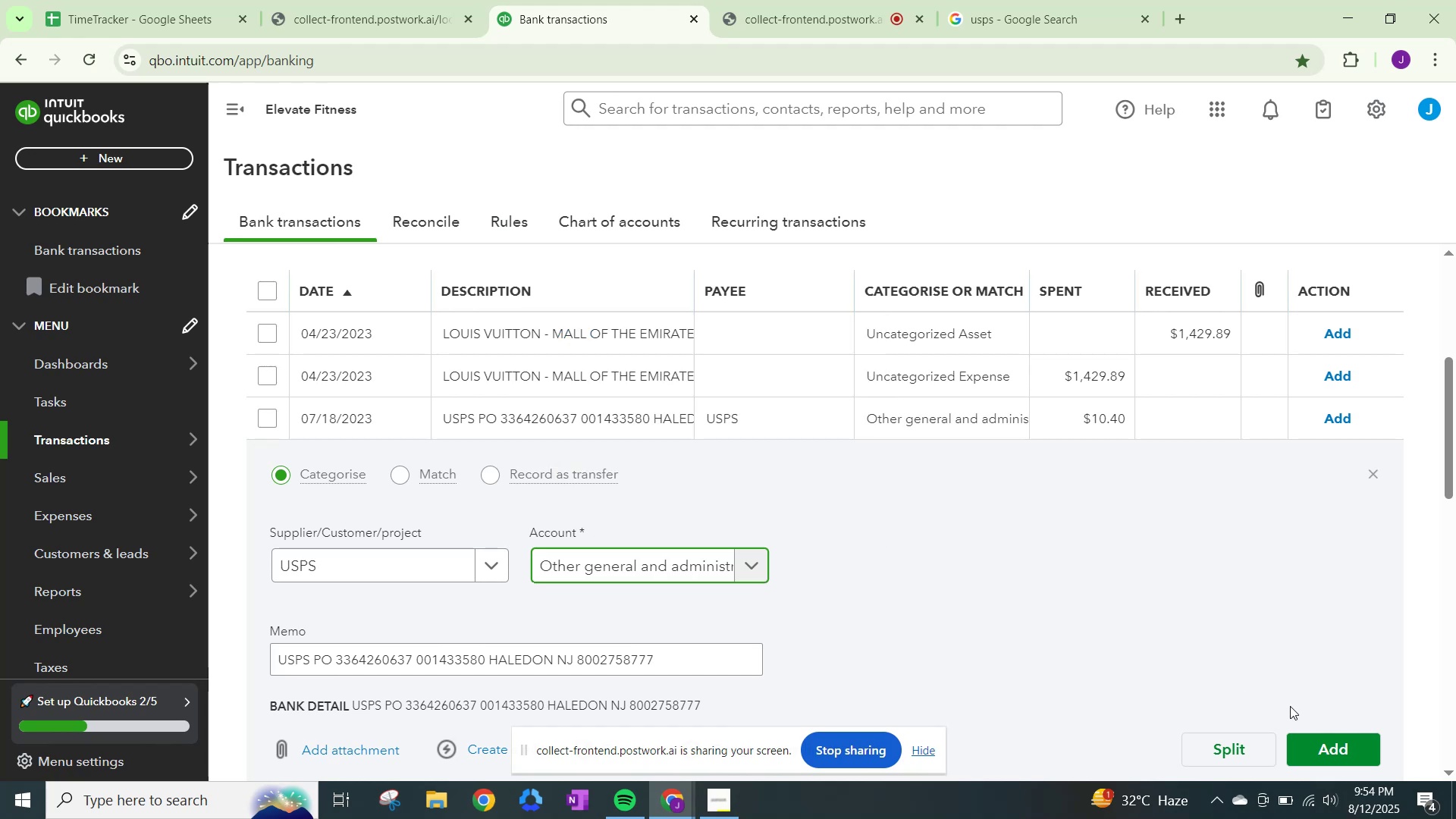 
left_click([1350, 753])
 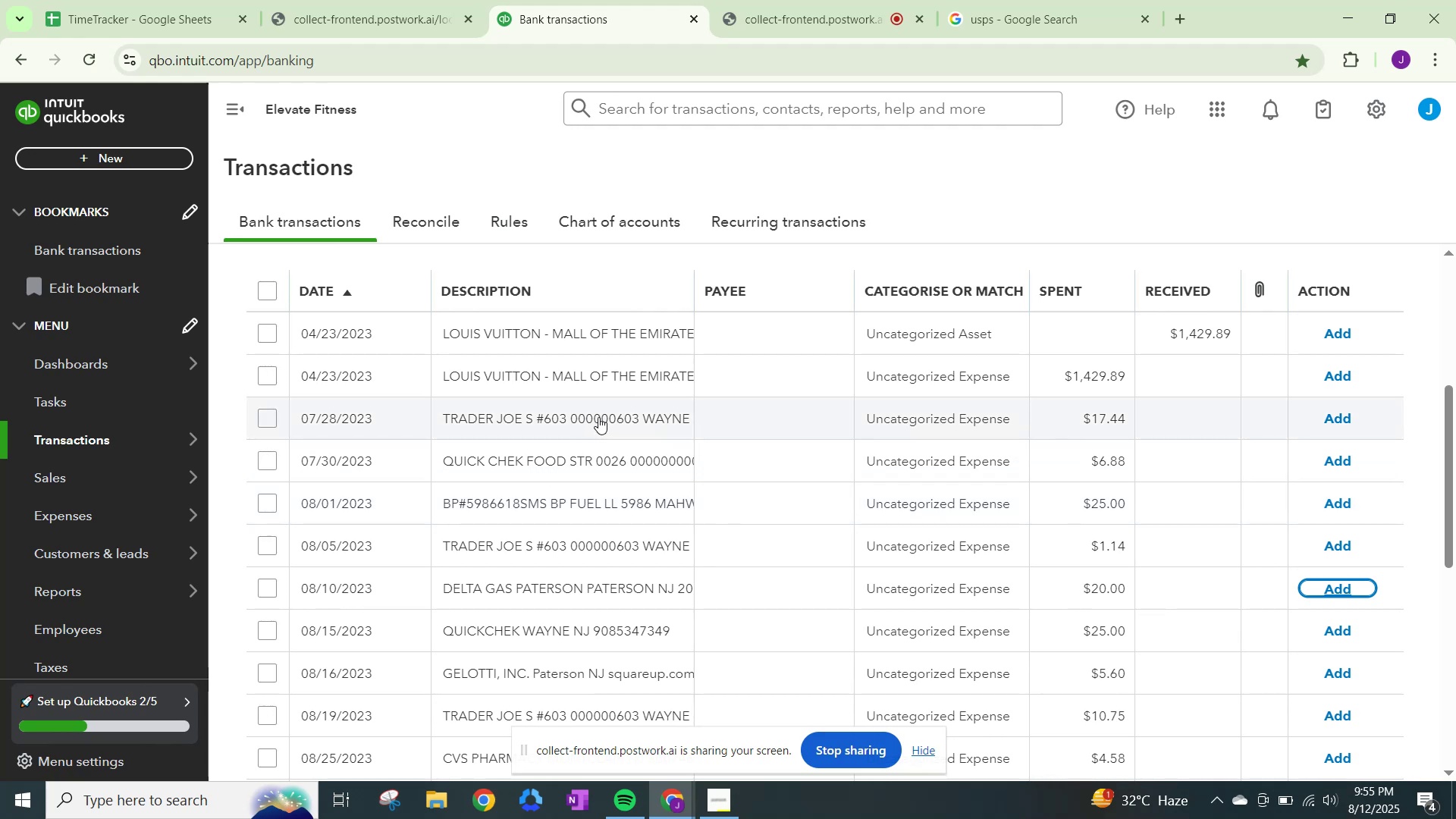 
wait(44.66)
 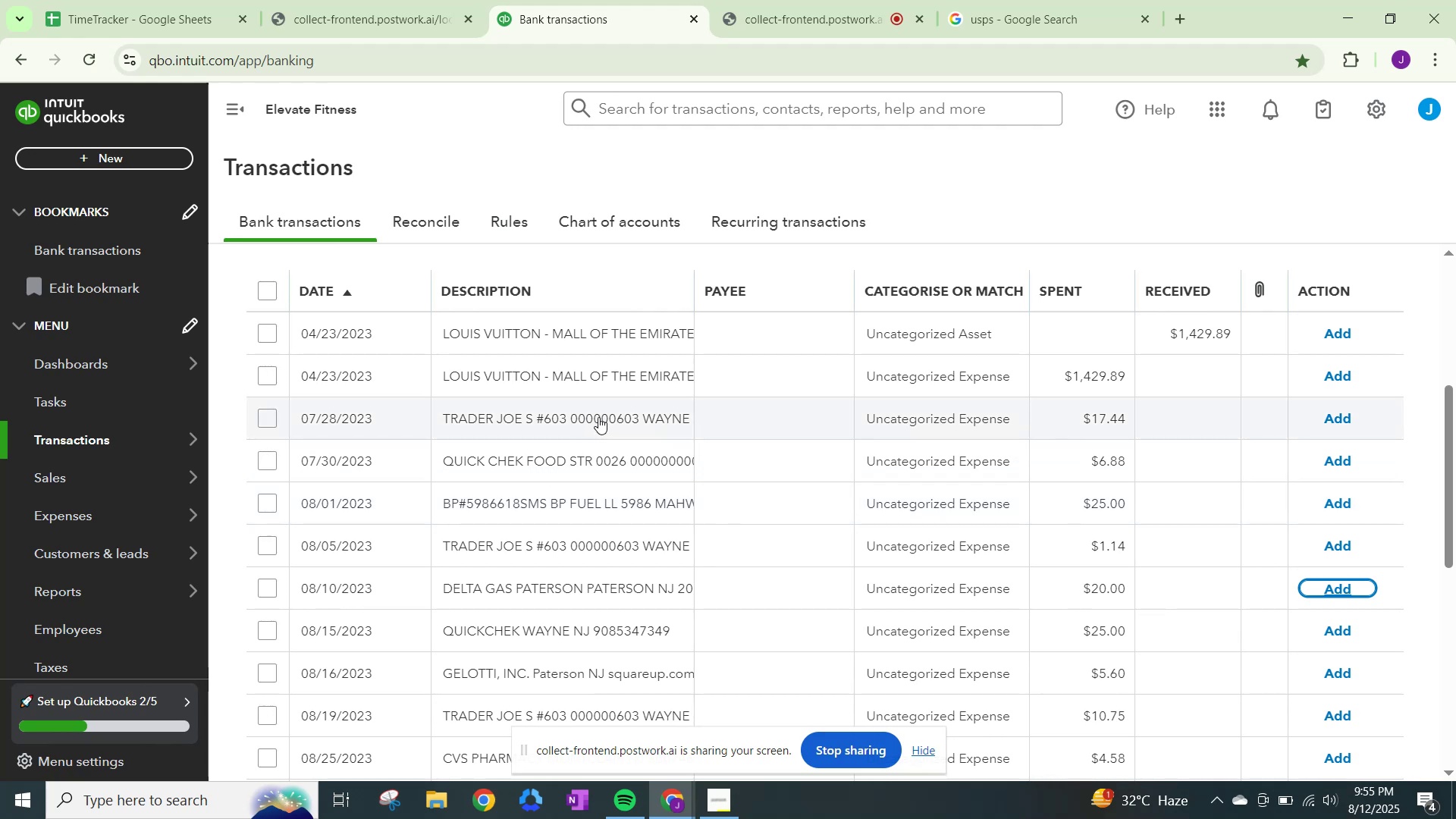 
left_click([1018, 0])
 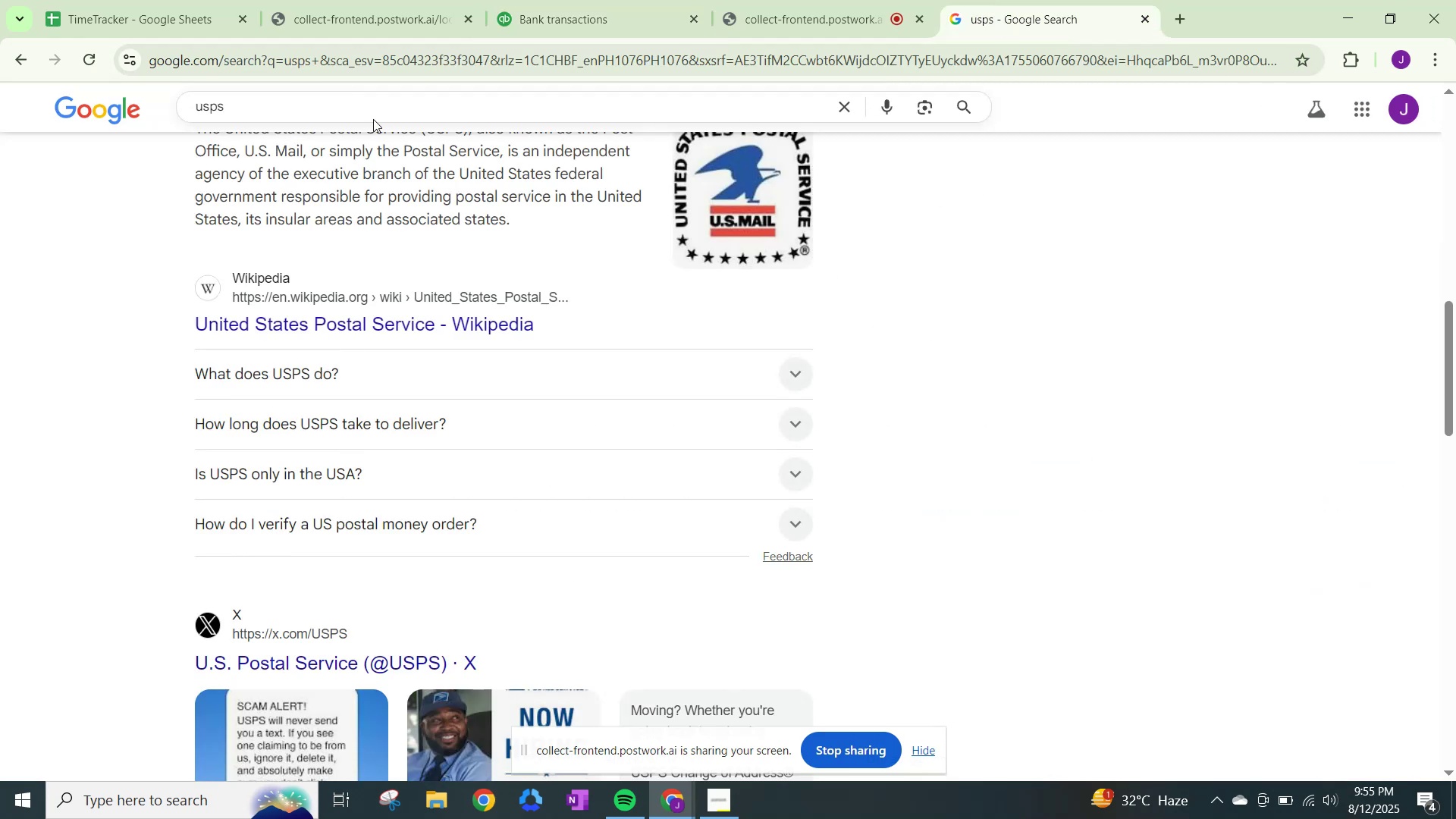 
left_click_drag(start_coordinate=[373, 105], to_coordinate=[243, 118])
 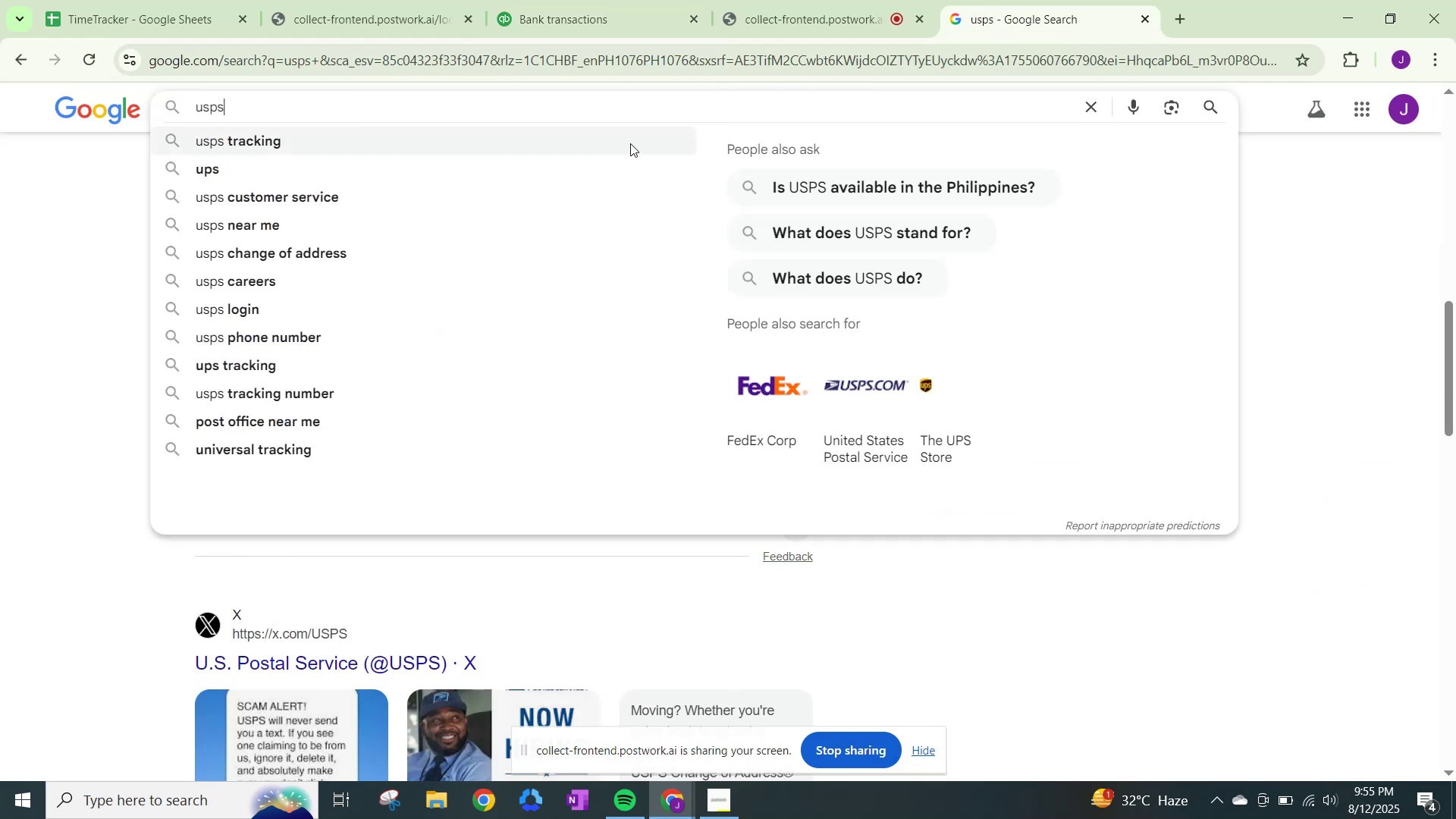 
key(Backspace)
key(Backspace)
key(Backspace)
key(Backspace)
type(quick check)
 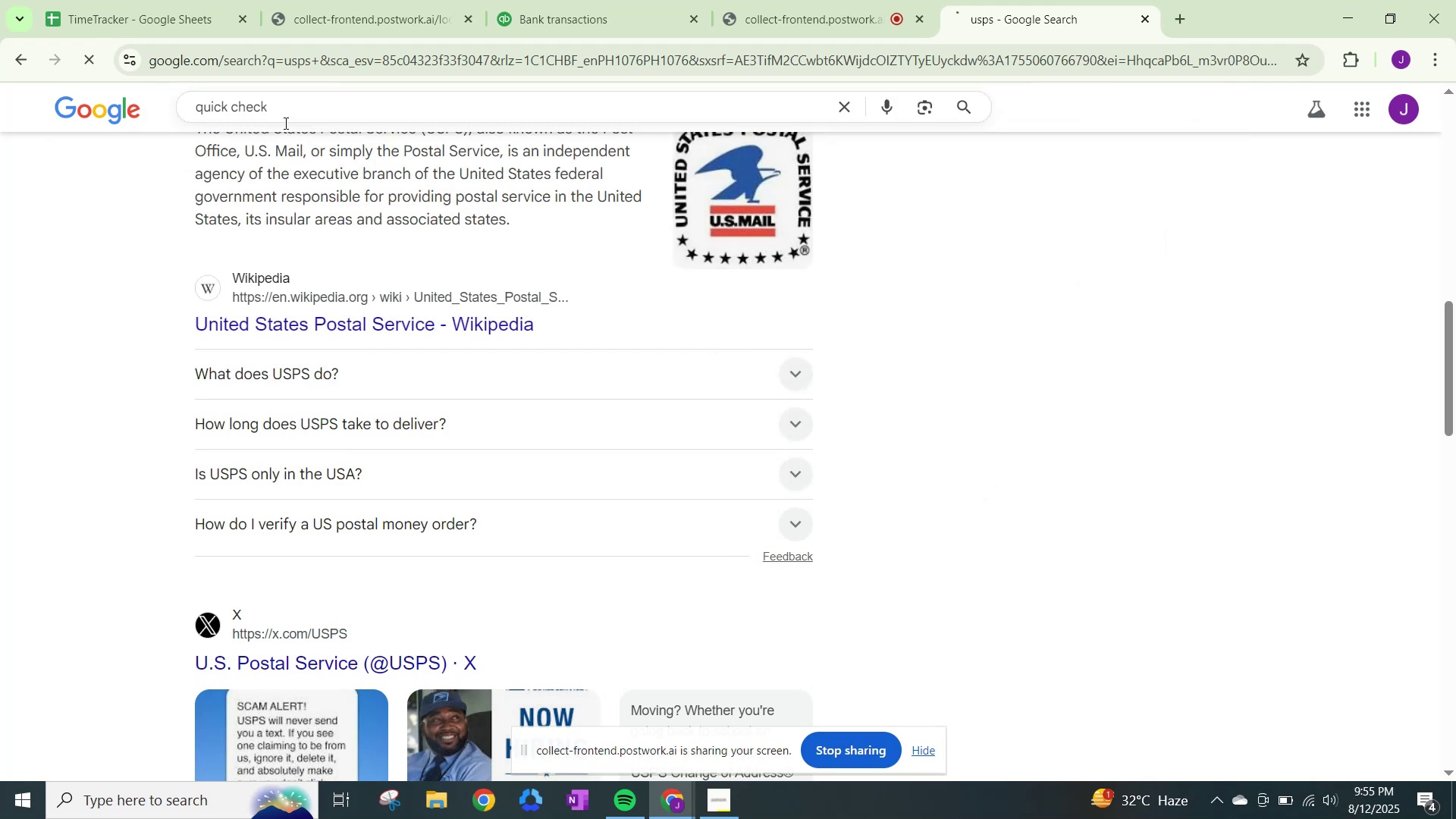 
left_click([608, 0])
 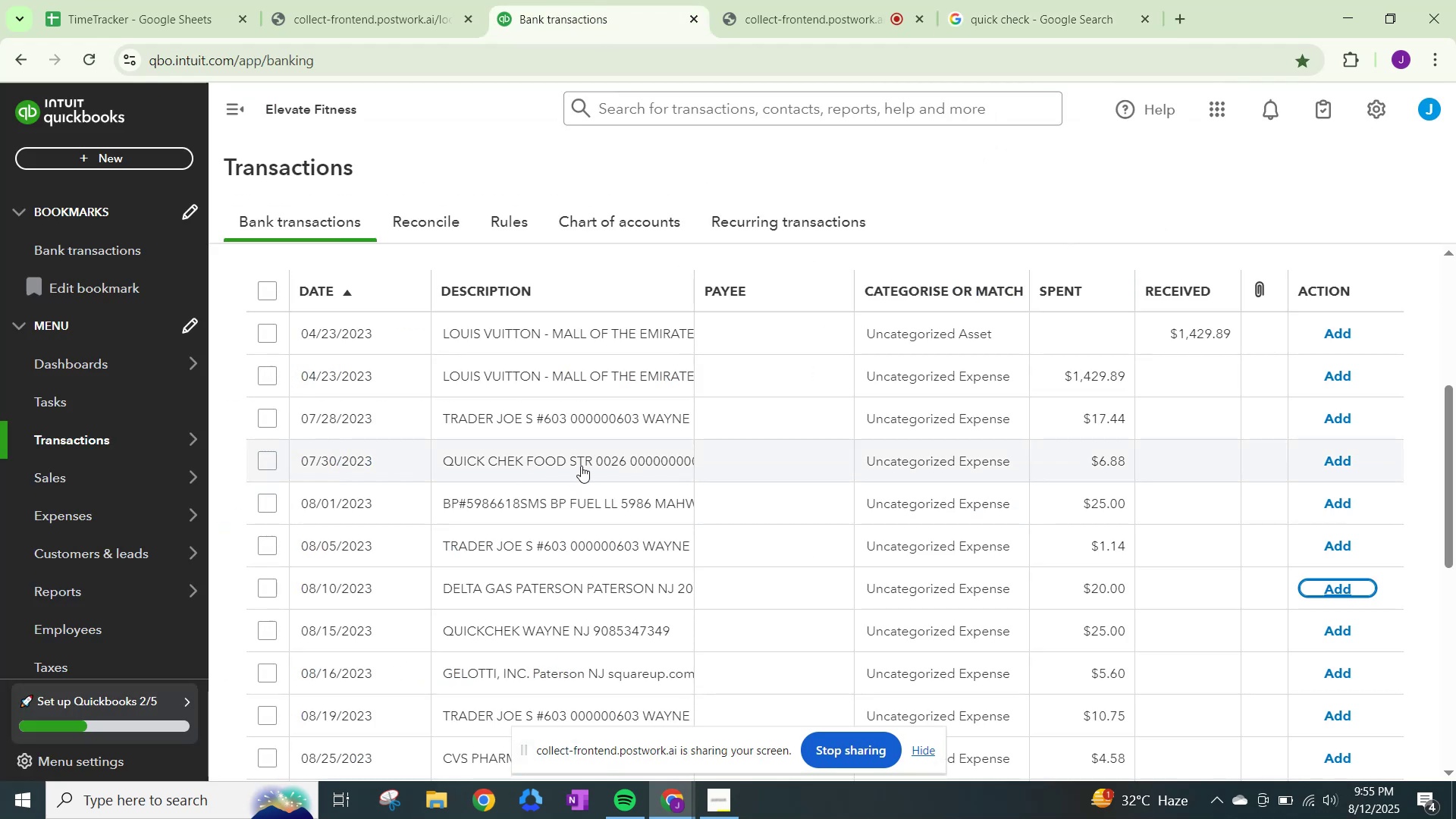 
left_click([1035, 0])
 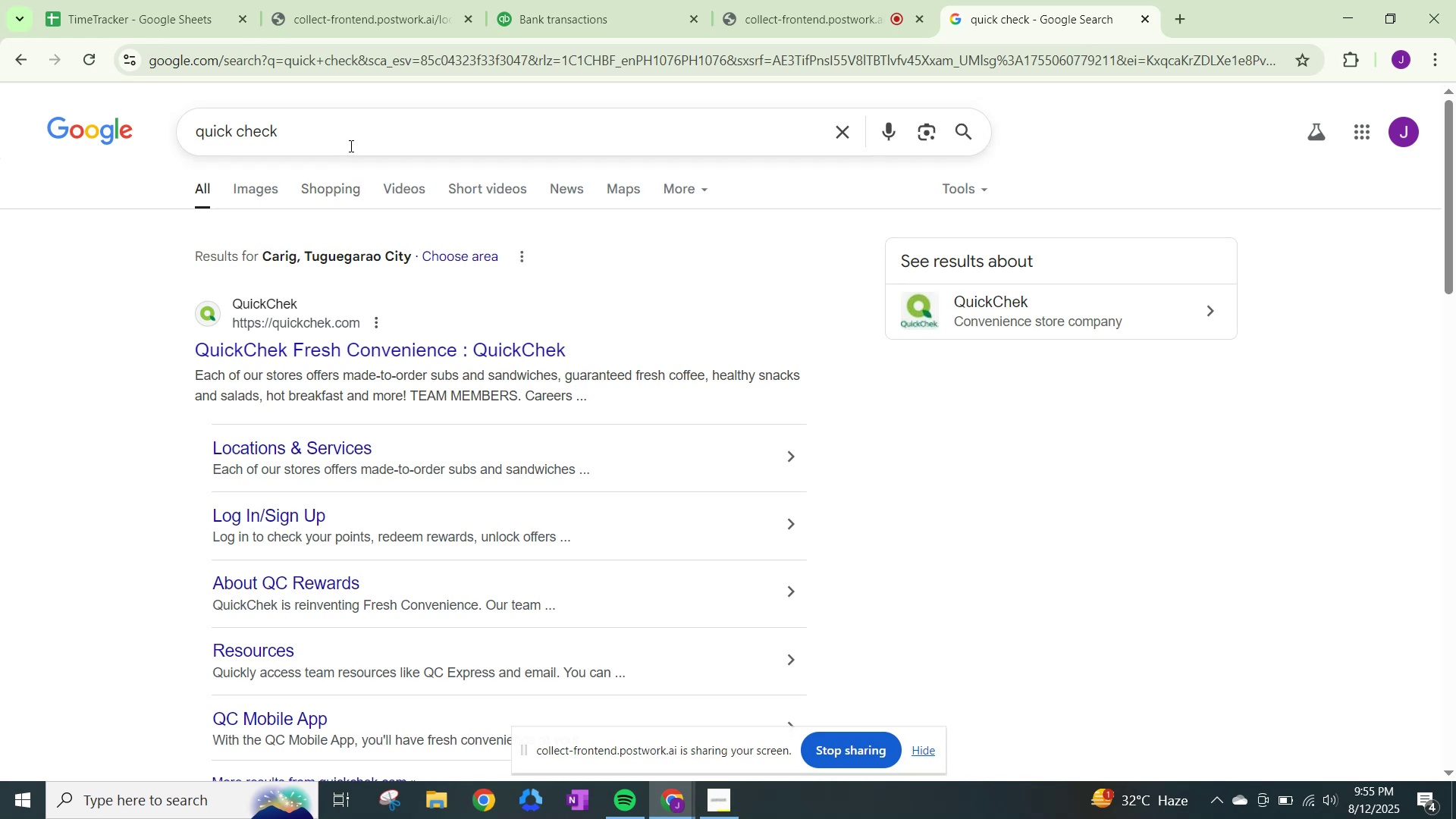 
left_click([356, 131])
 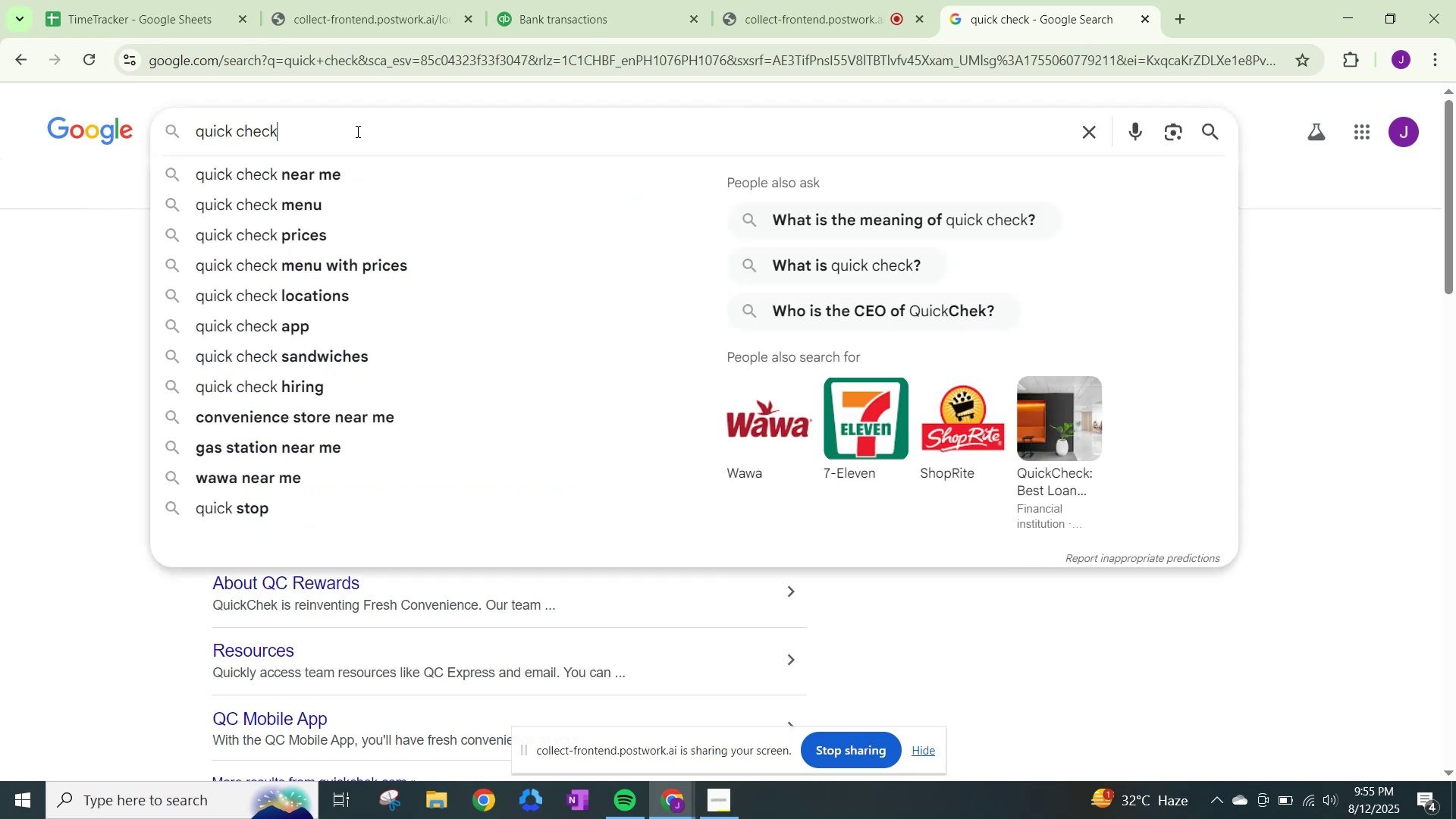 
type( food)
key(NumpadEnter)
 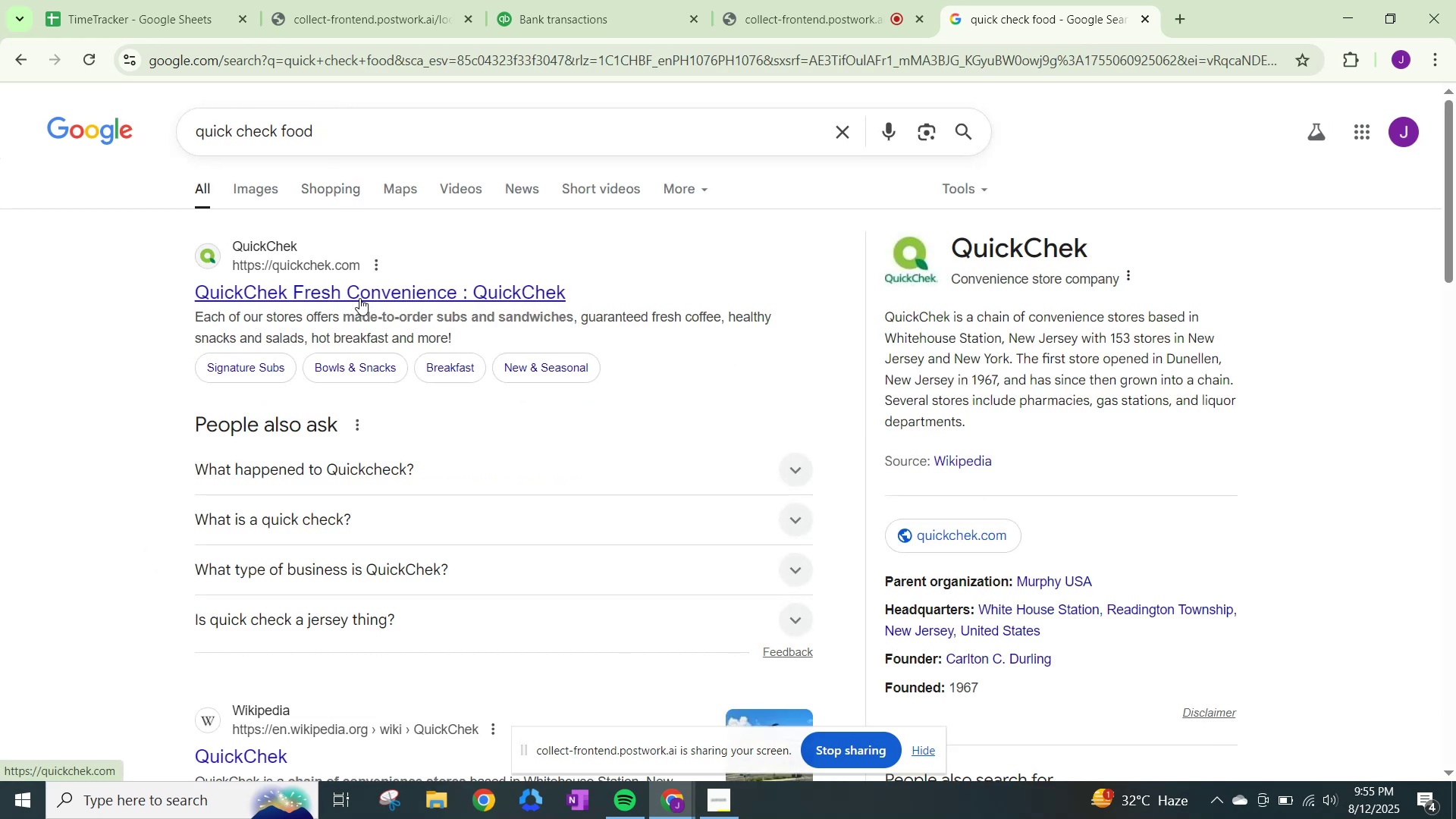 
wait(10.62)
 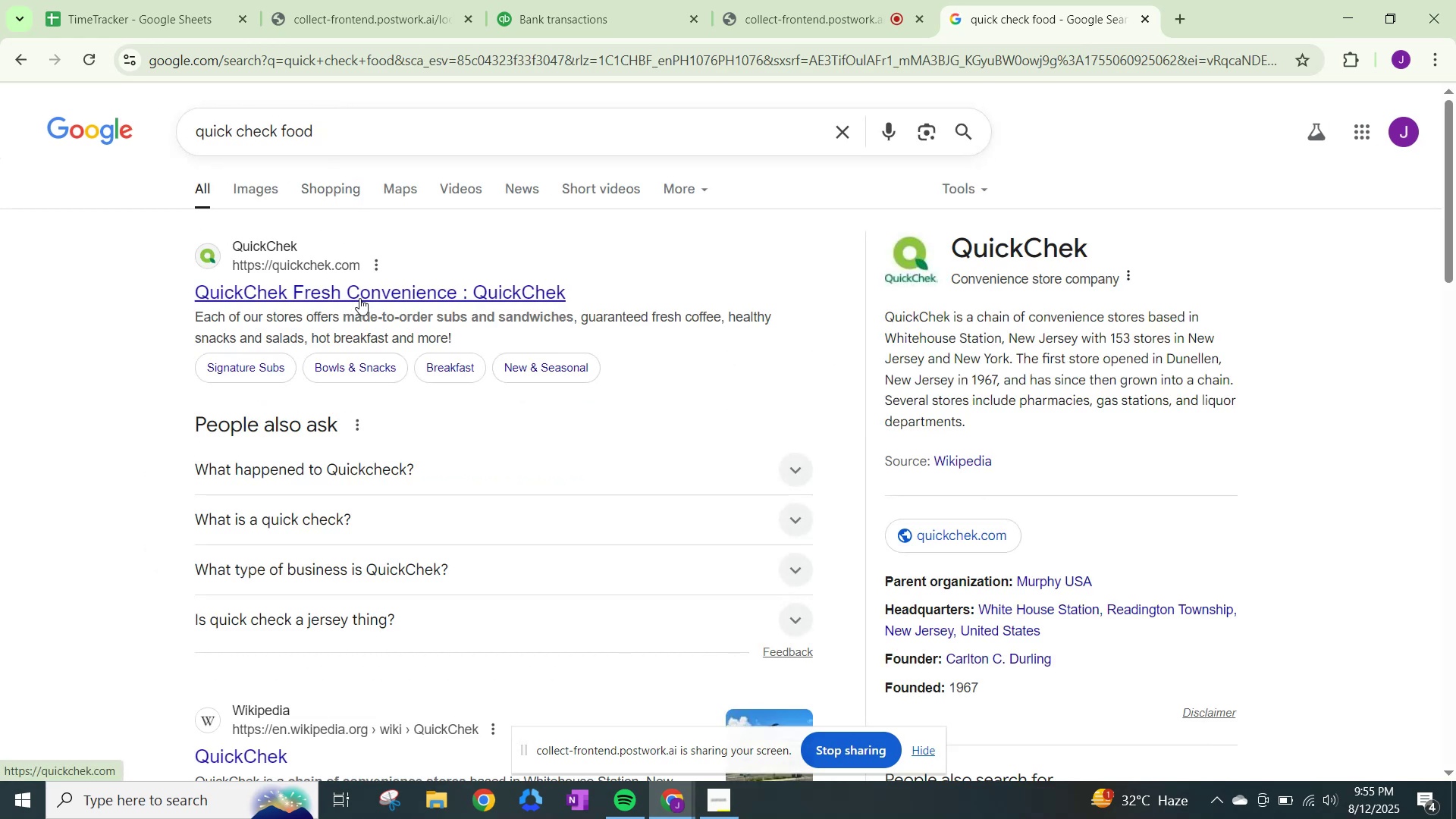 
left_click([334, 471])
 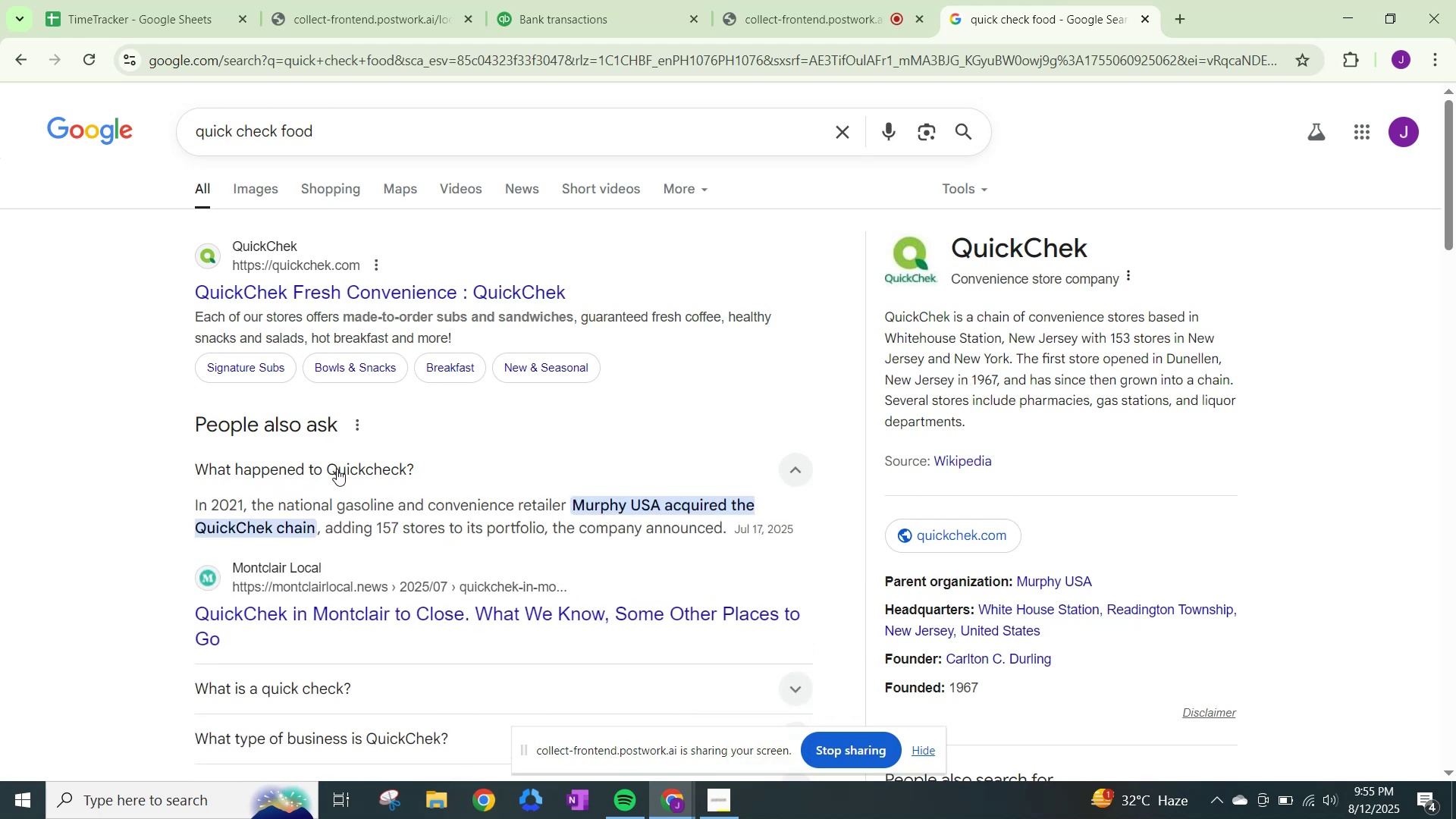 
wait(6.33)
 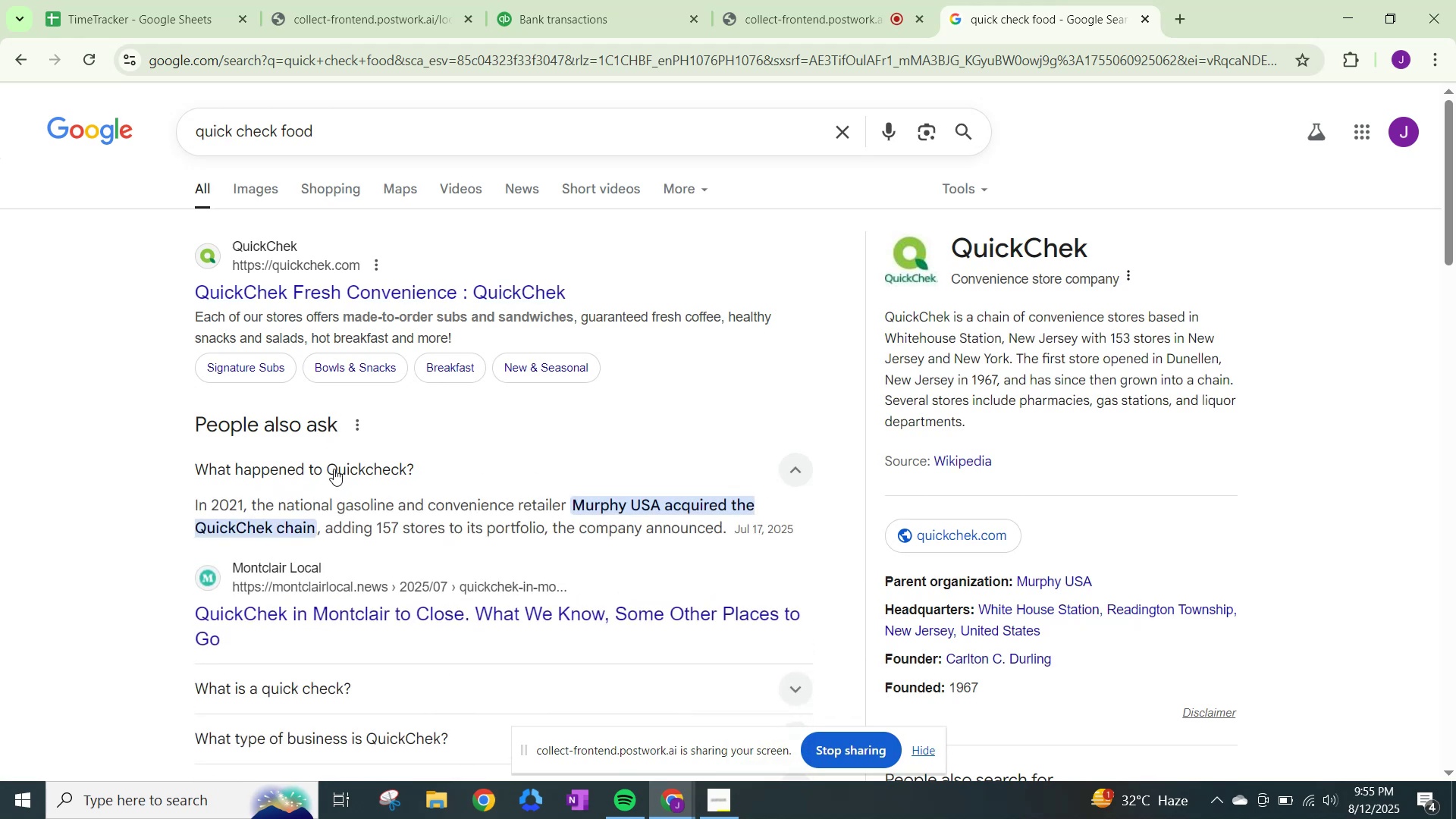 
scroll: coordinate [369, 437], scroll_direction: down, amount: 6.0
 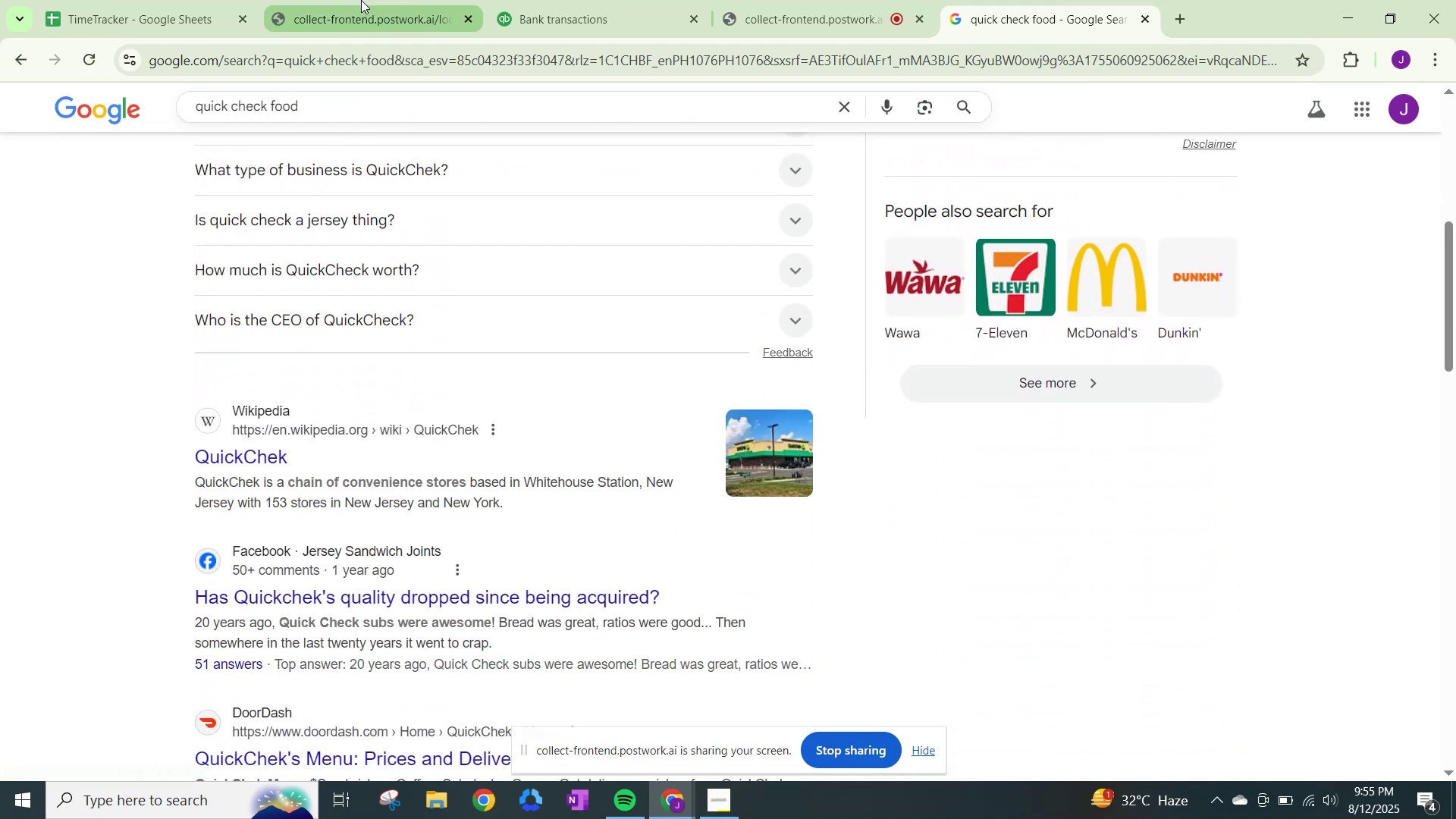 
left_click([553, 17])
 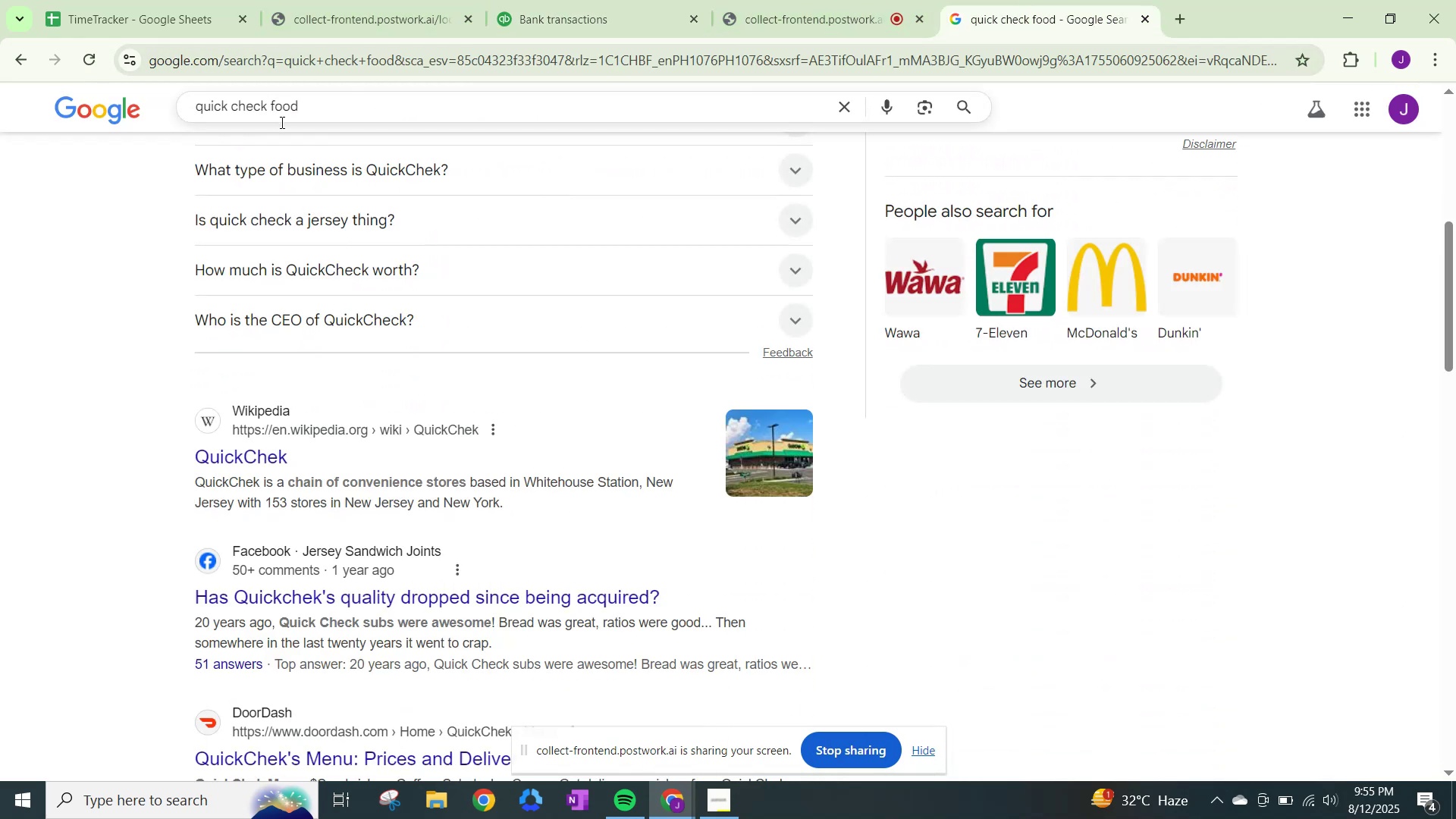 
wait(5.67)
 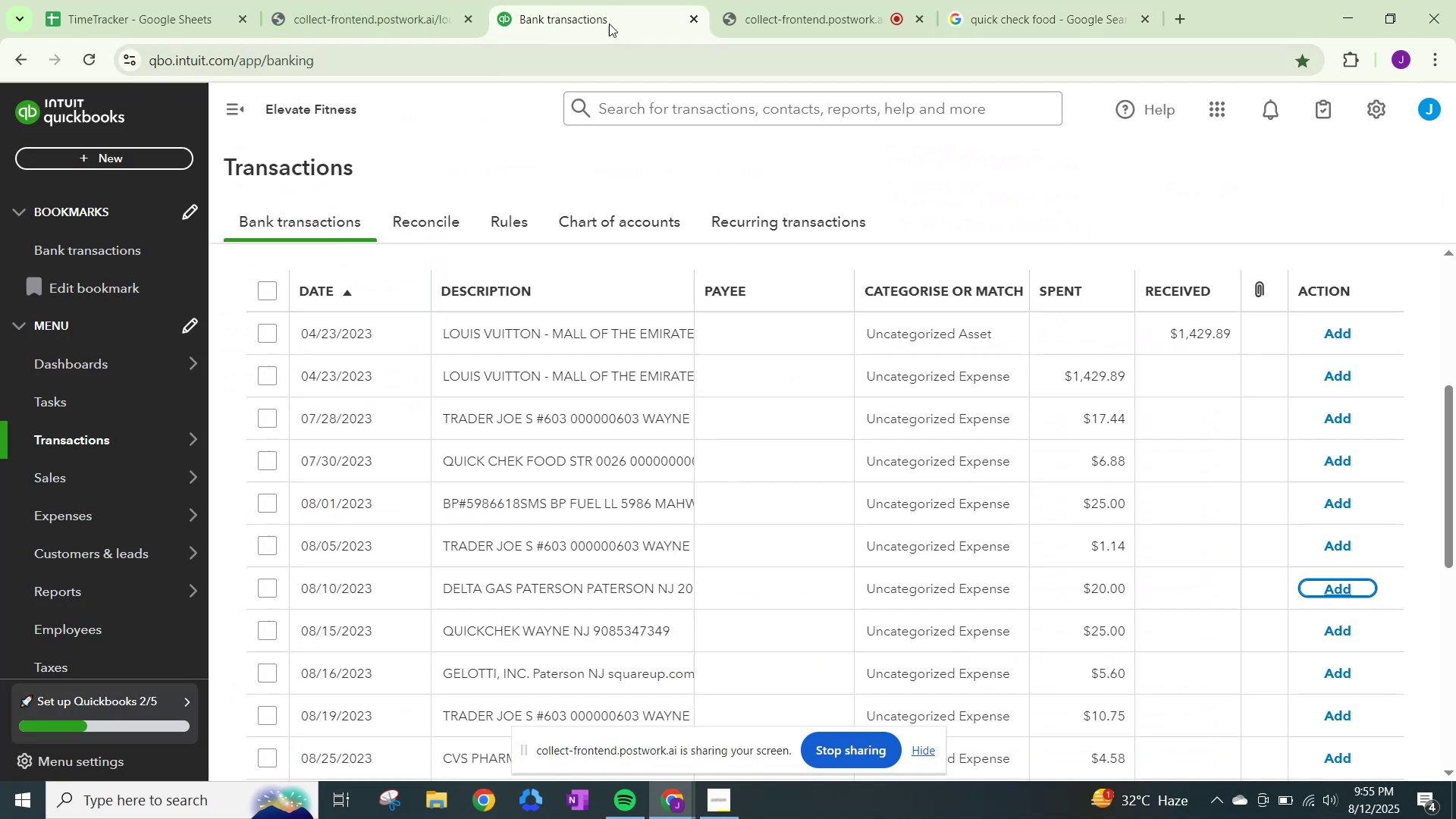 
key(Backspace)
 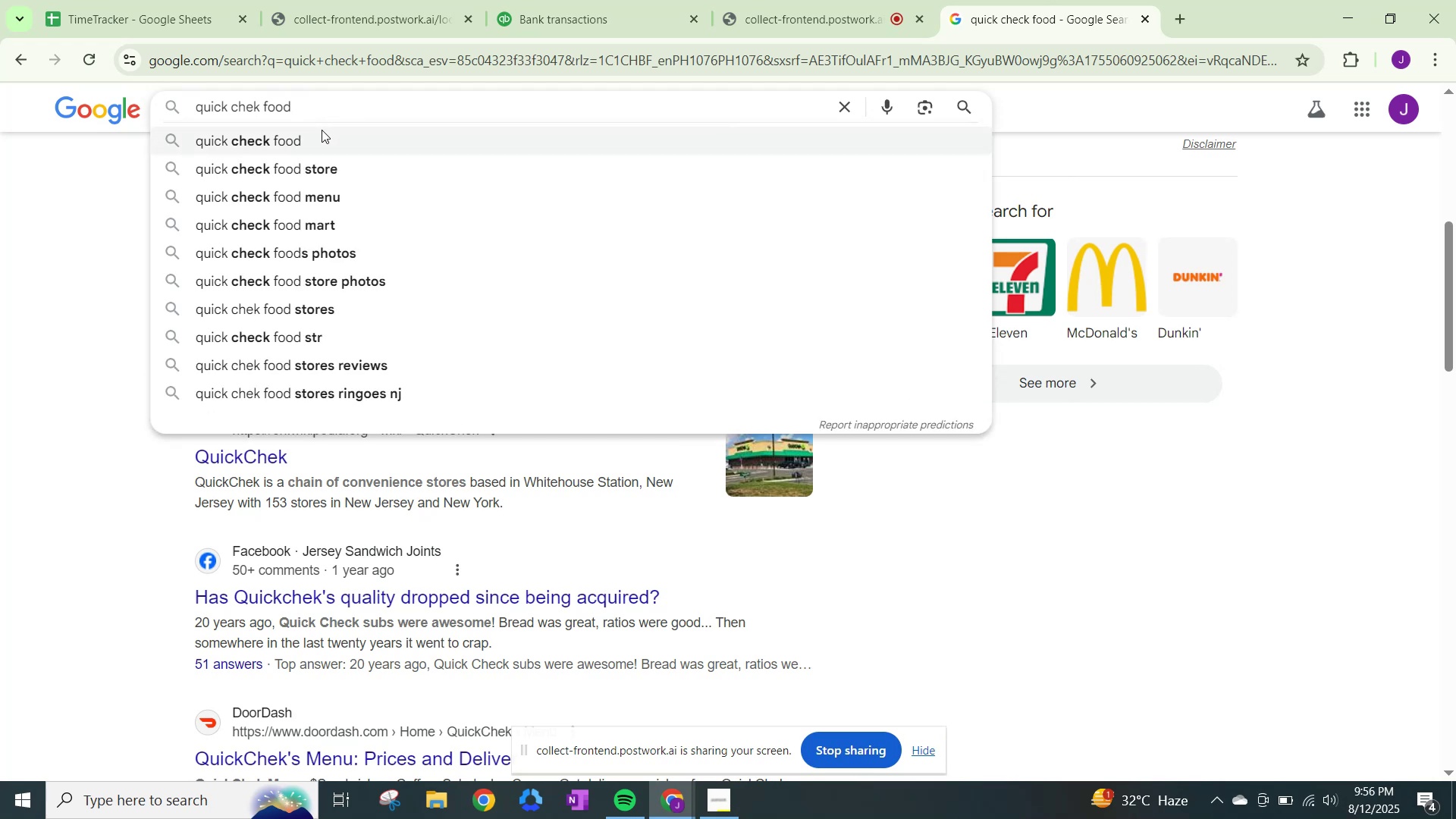 
left_click([322, 130])
 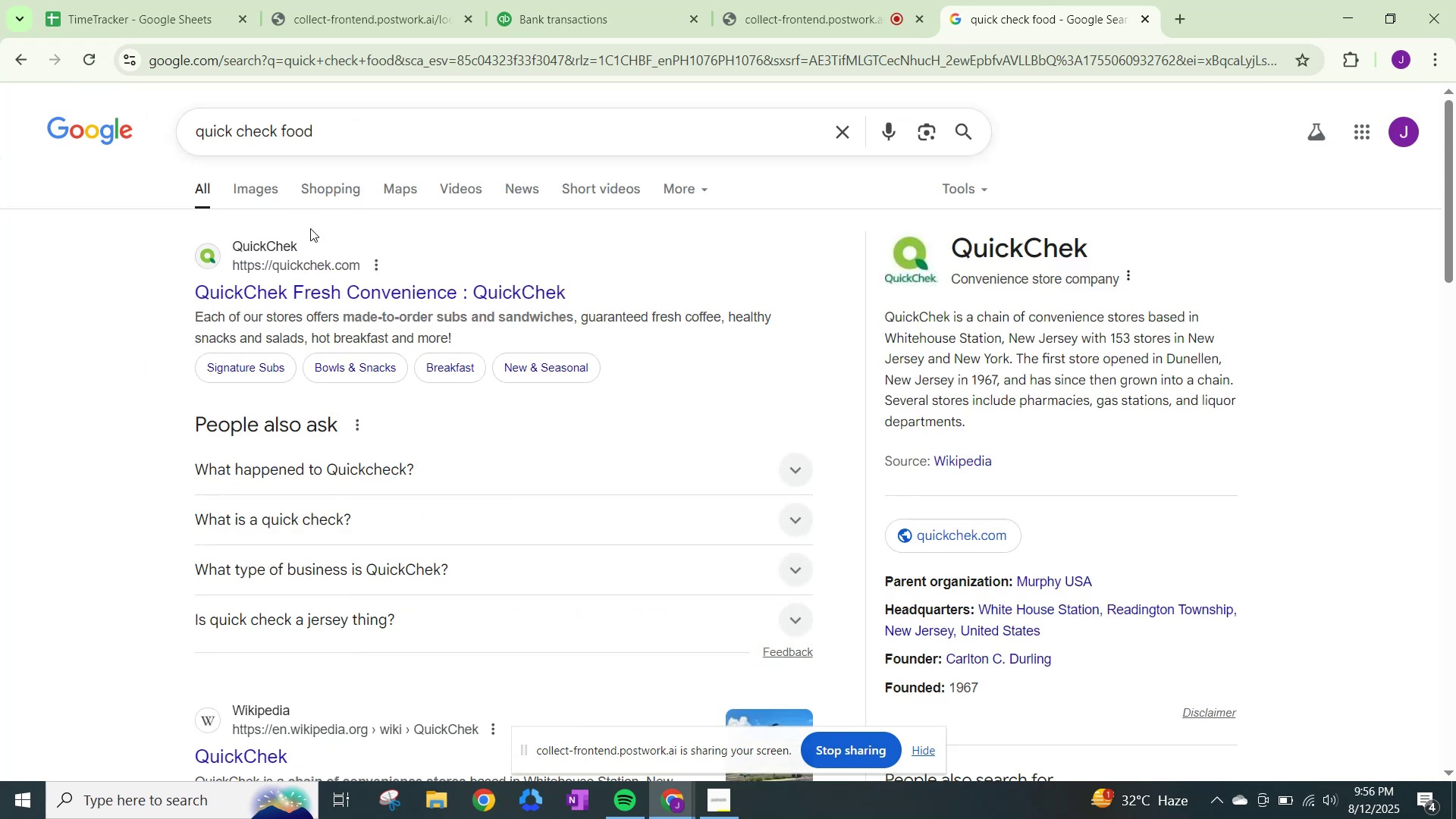 
left_click([310, 291])
 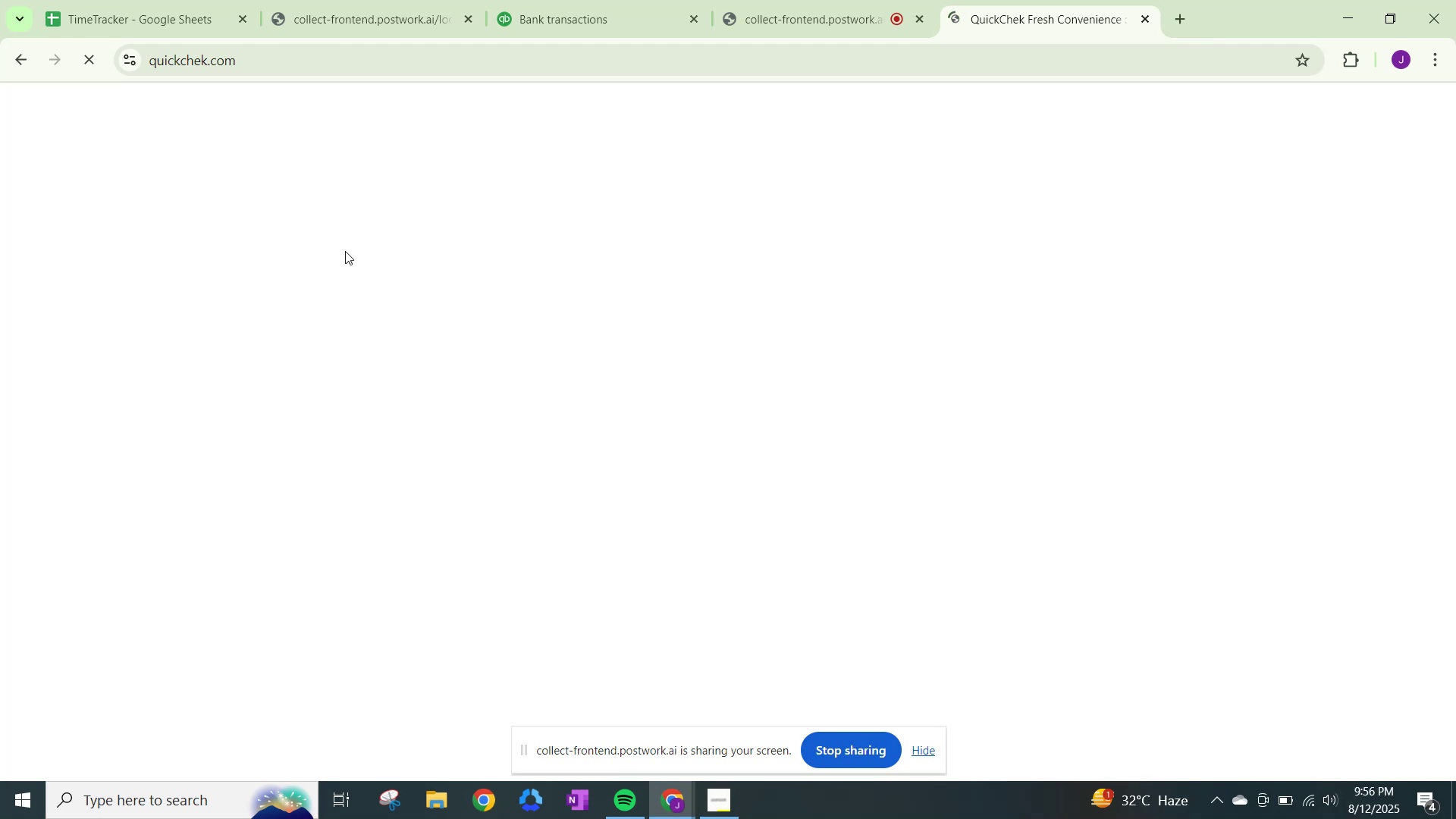 
wait(13.97)
 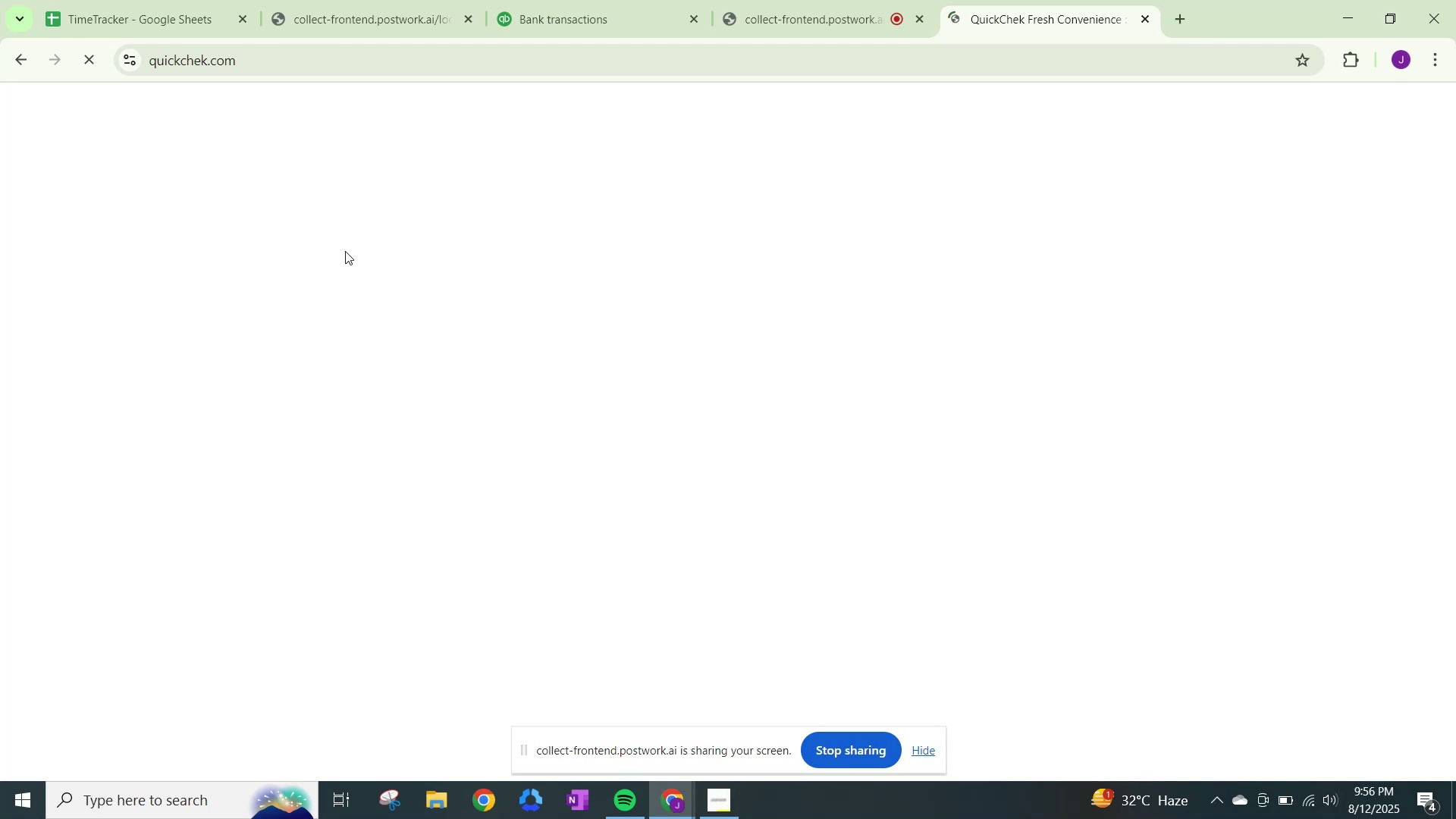 
left_click([587, 9])
 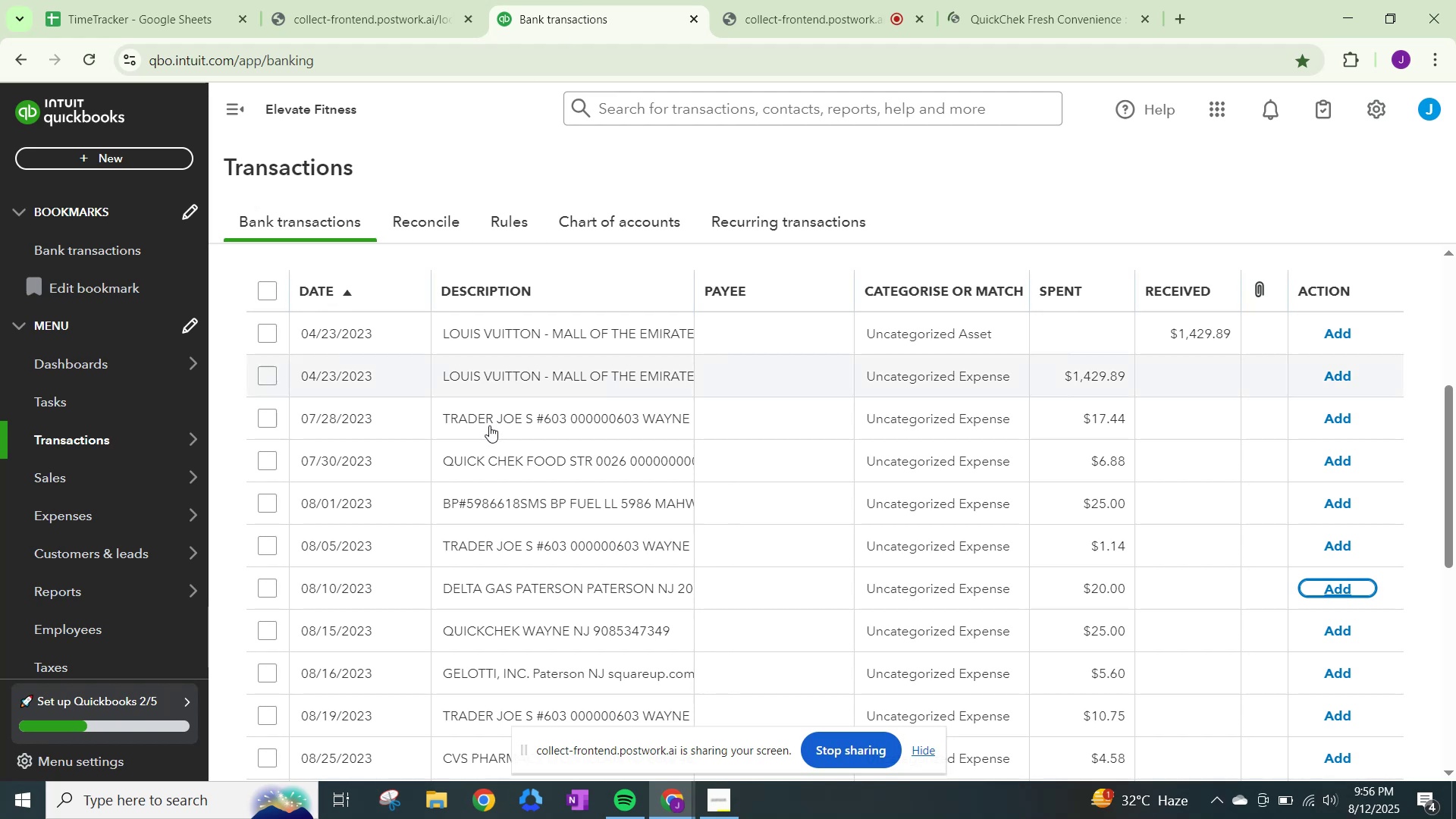 
scroll: coordinate [581, 538], scroll_direction: down, amount: 14.0
 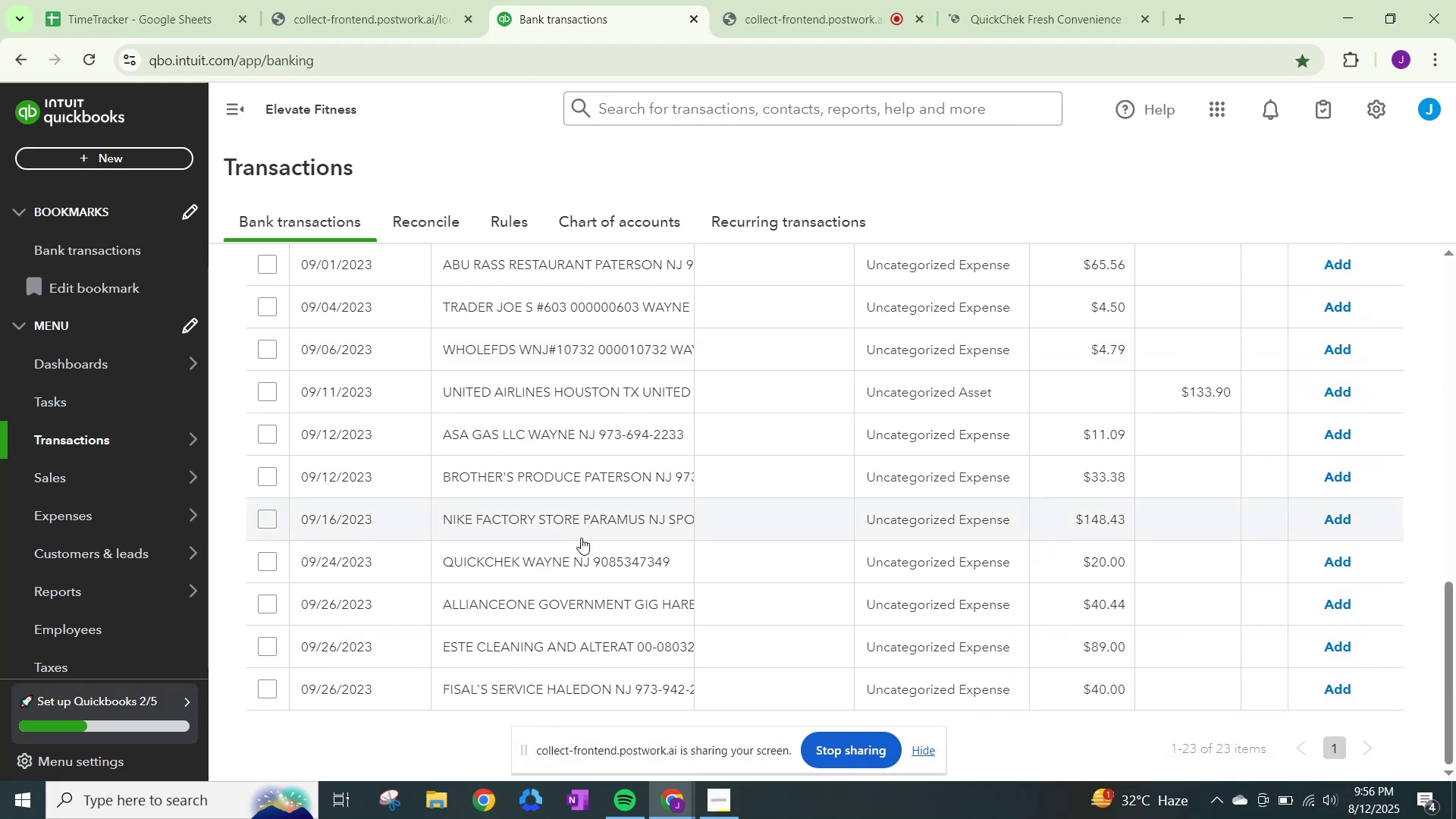 
scroll: coordinate [581, 538], scroll_direction: up, amount: 11.0
 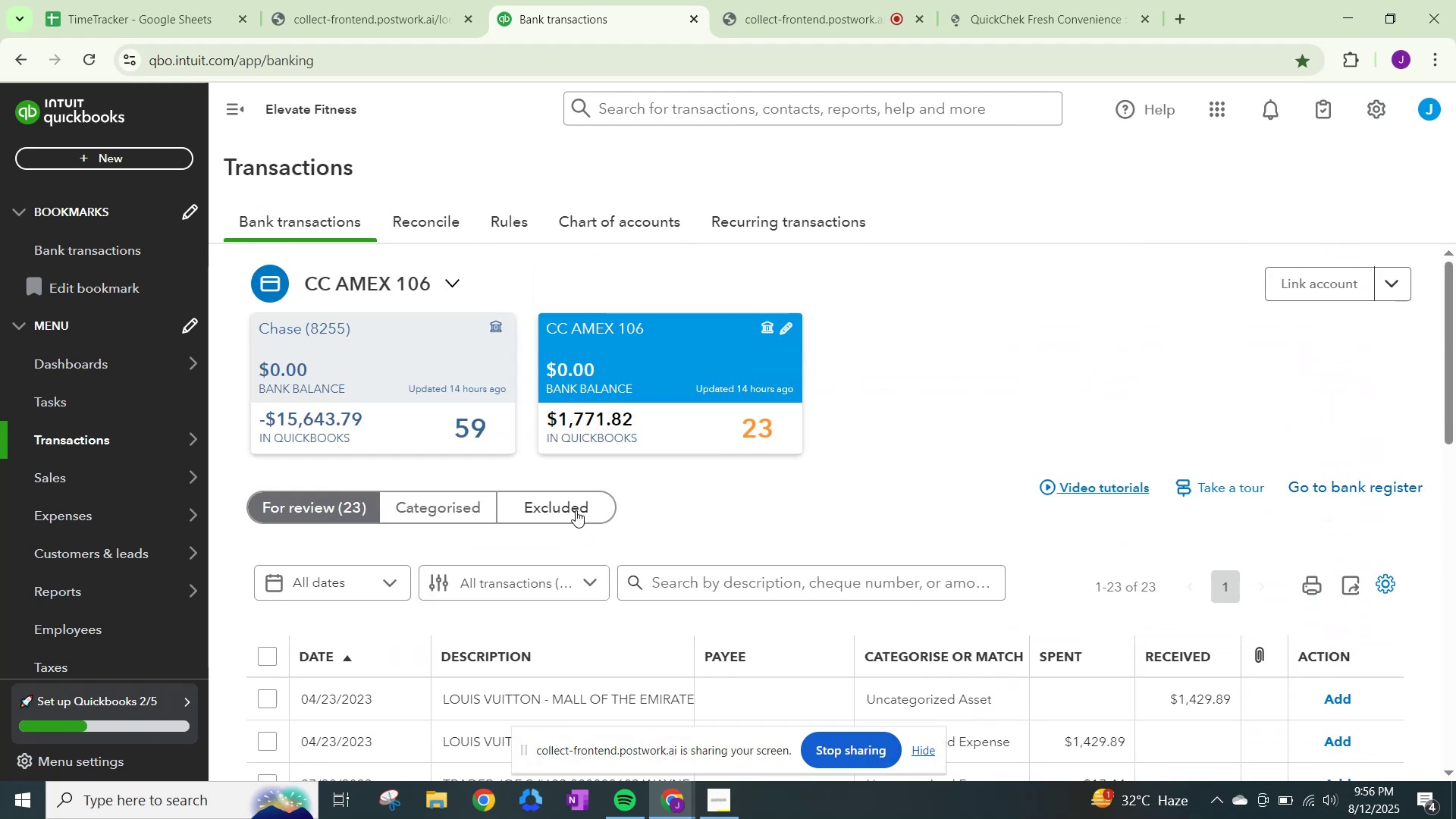 
scroll: coordinate [576, 510], scroll_direction: down, amount: 2.0
 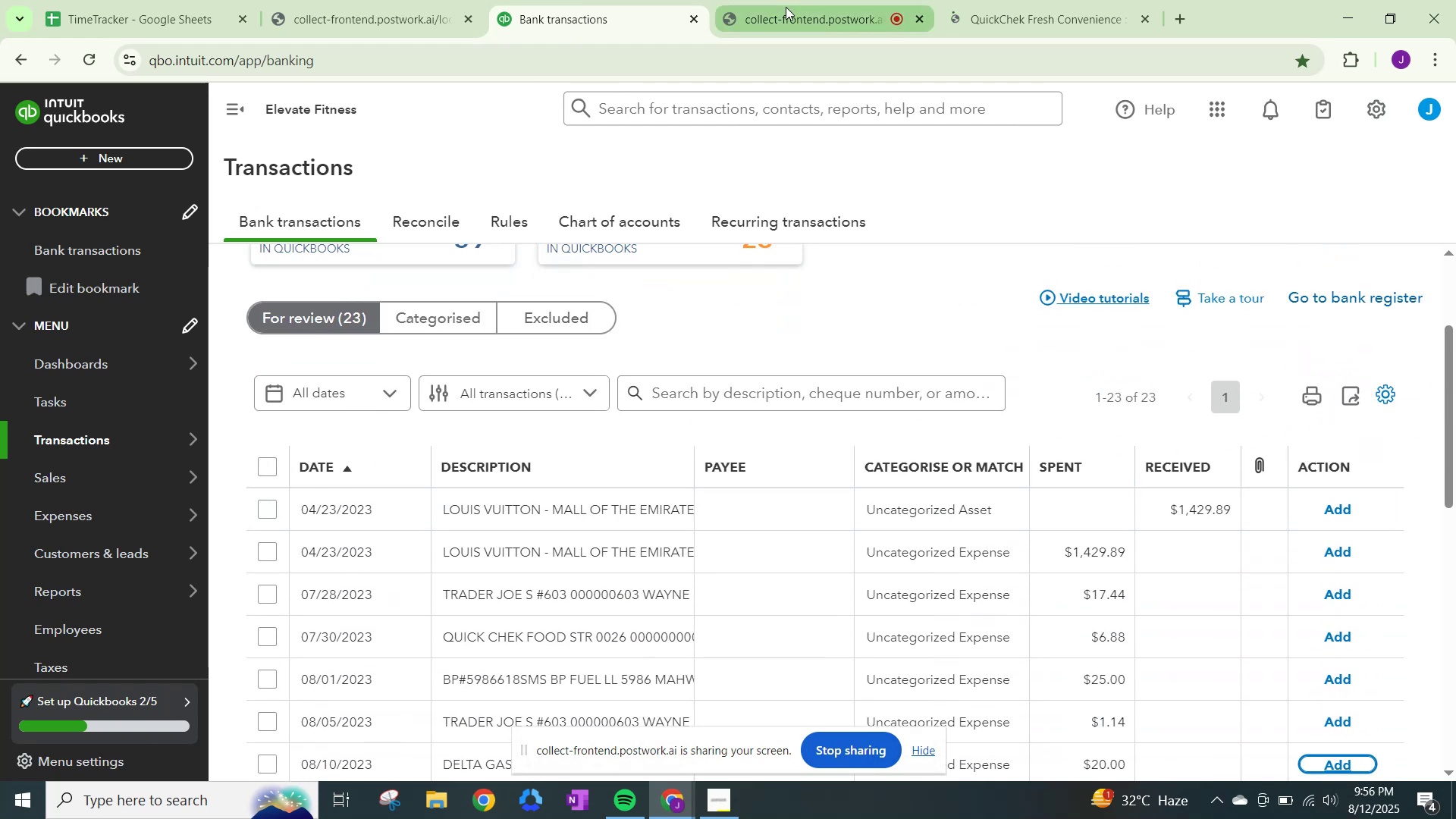 
left_click([789, 0])
 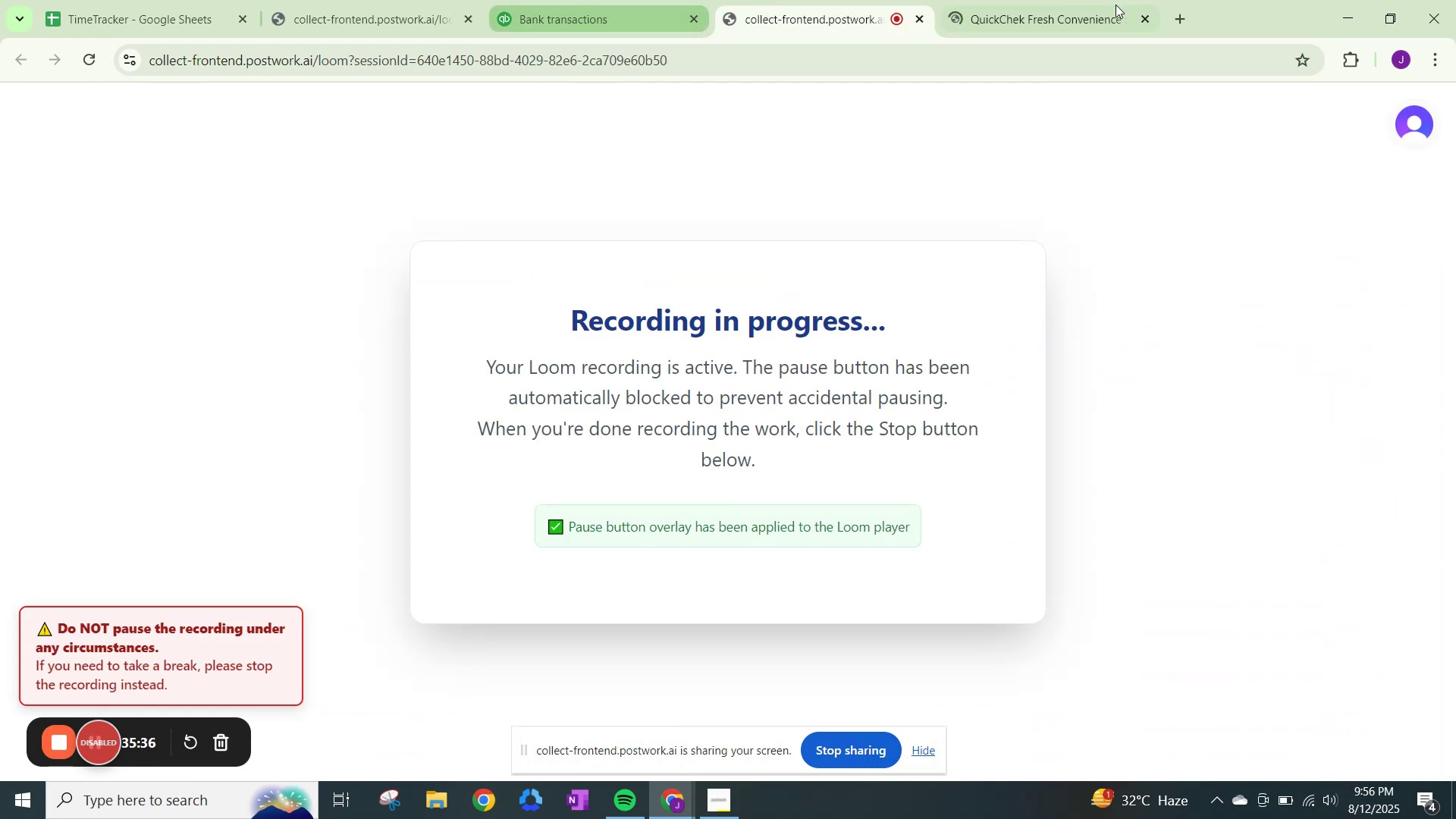 
left_click([1119, 0])
 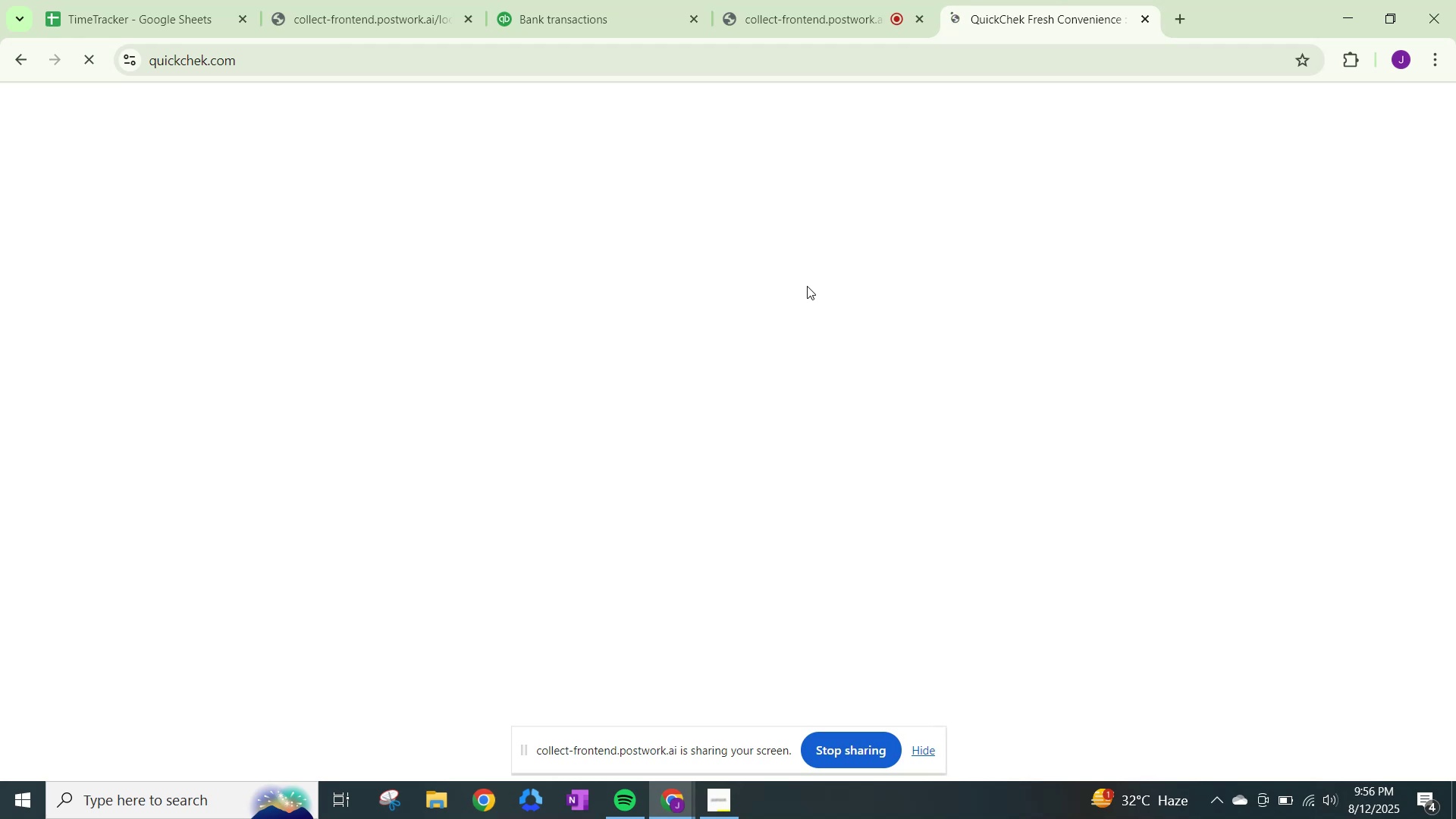 
wait(16.13)
 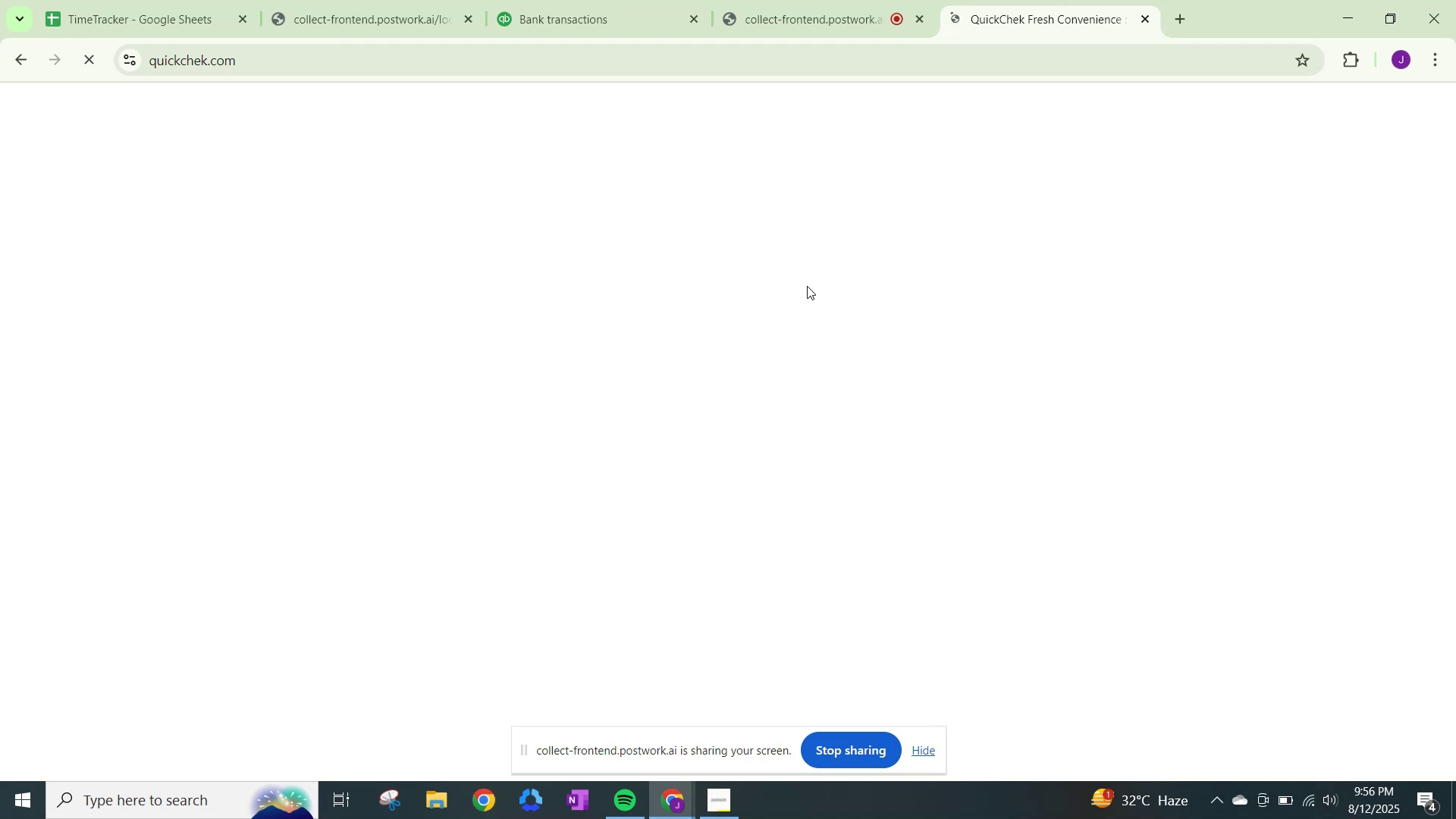 
left_click([560, 0])
 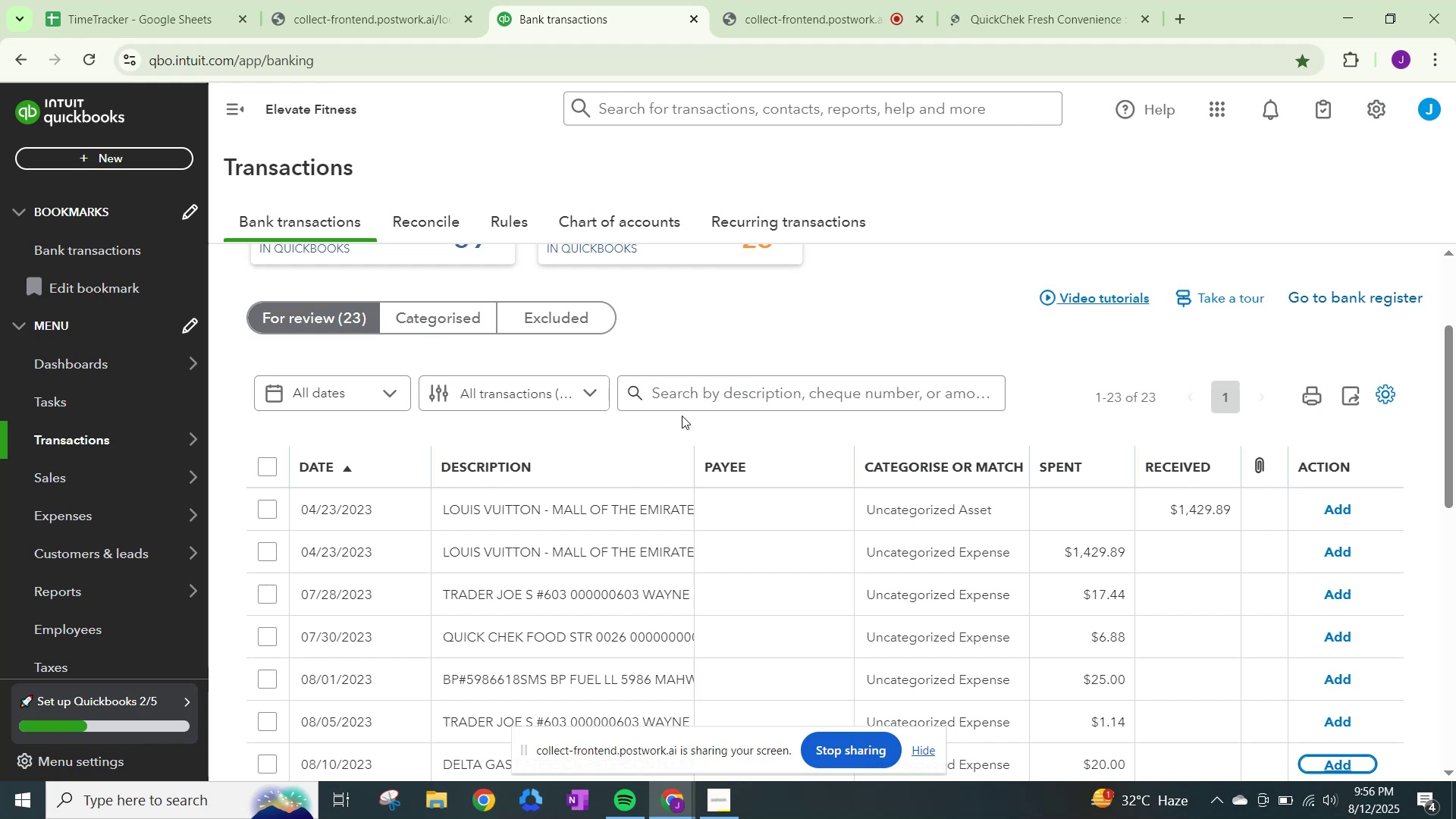 
wait(14.8)
 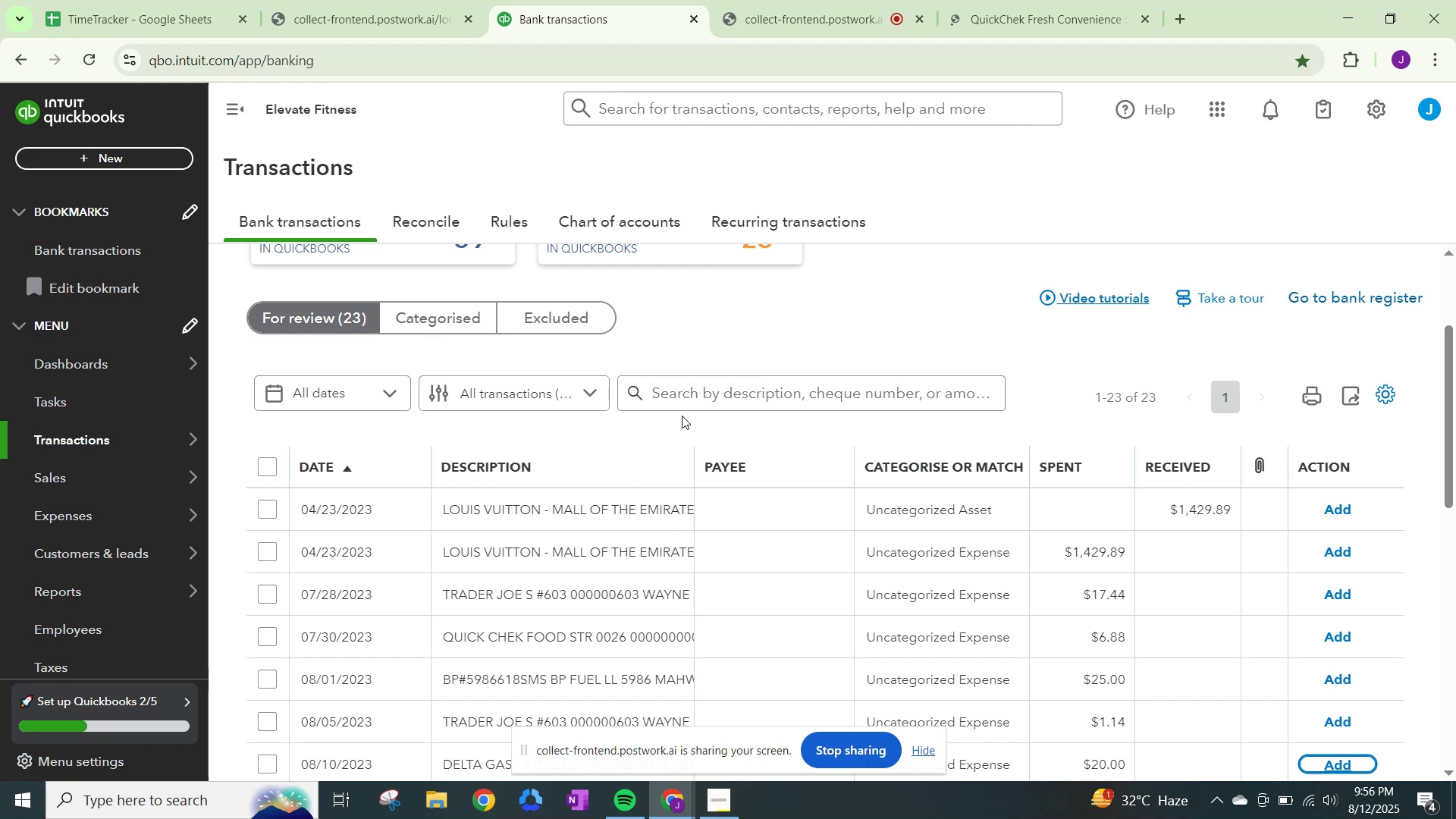 
scroll: coordinate [755, 573], scroll_direction: down, amount: 1.0
 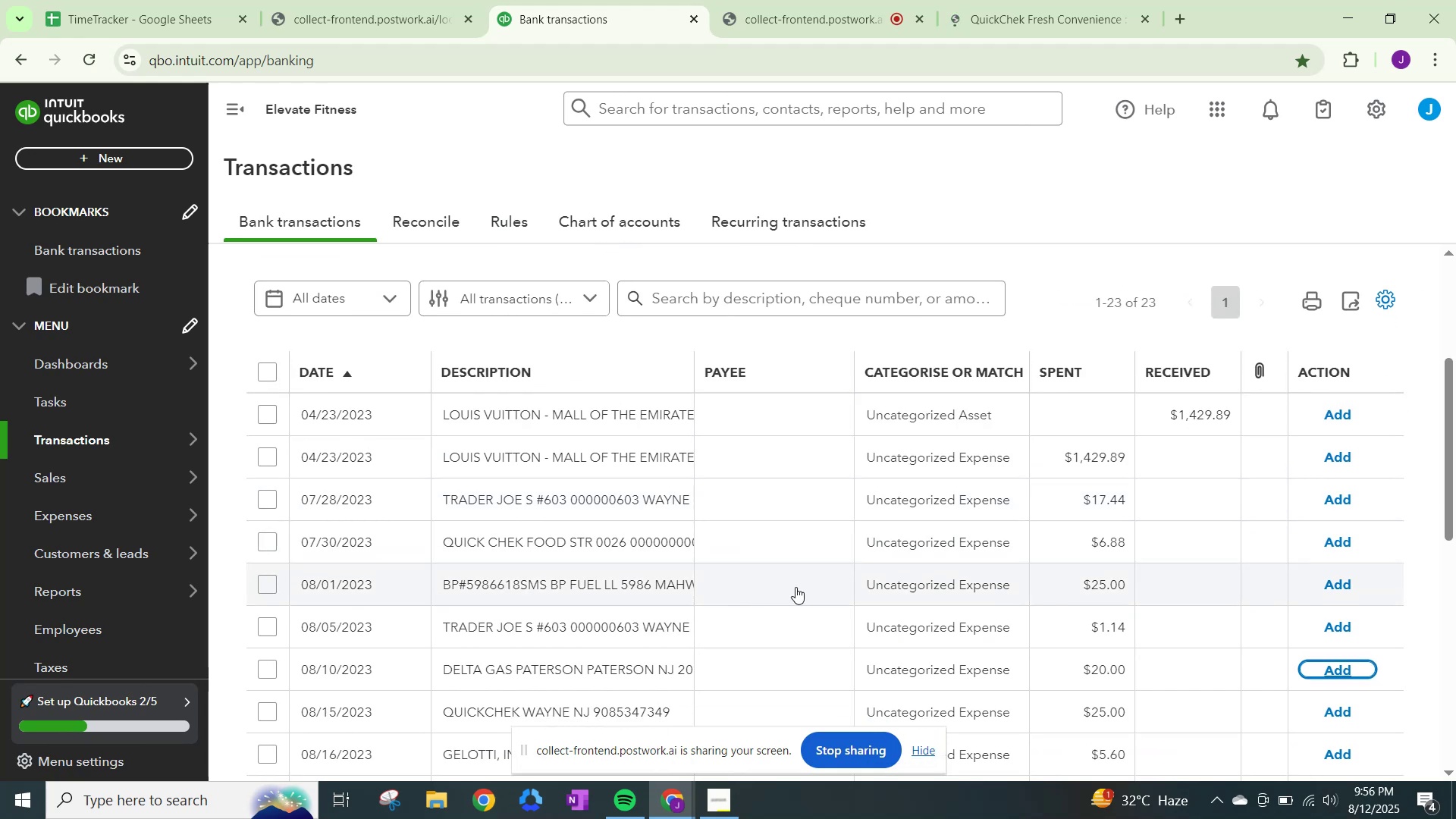 
left_click([1063, 0])
 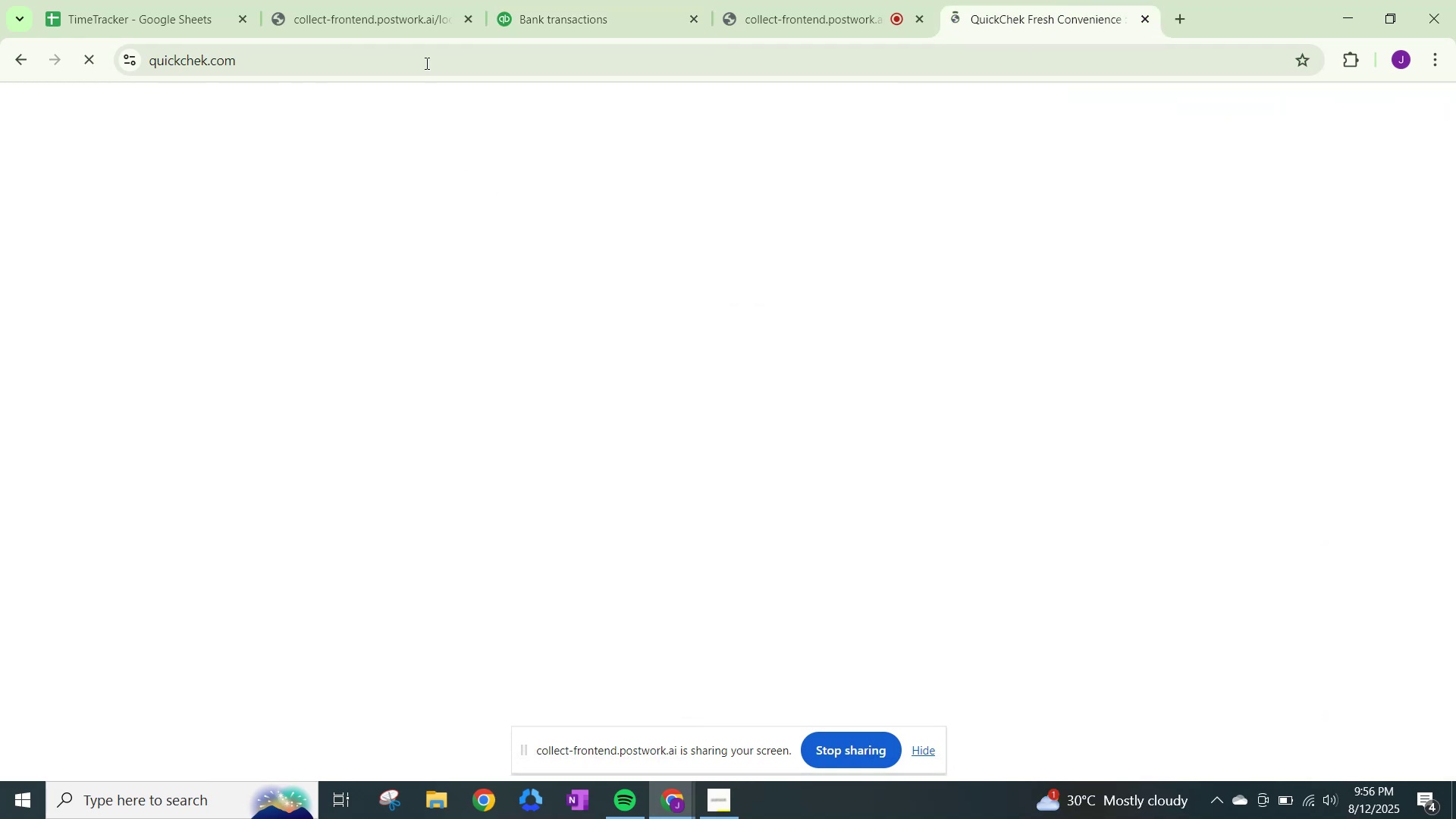 
left_click([425, 61])
 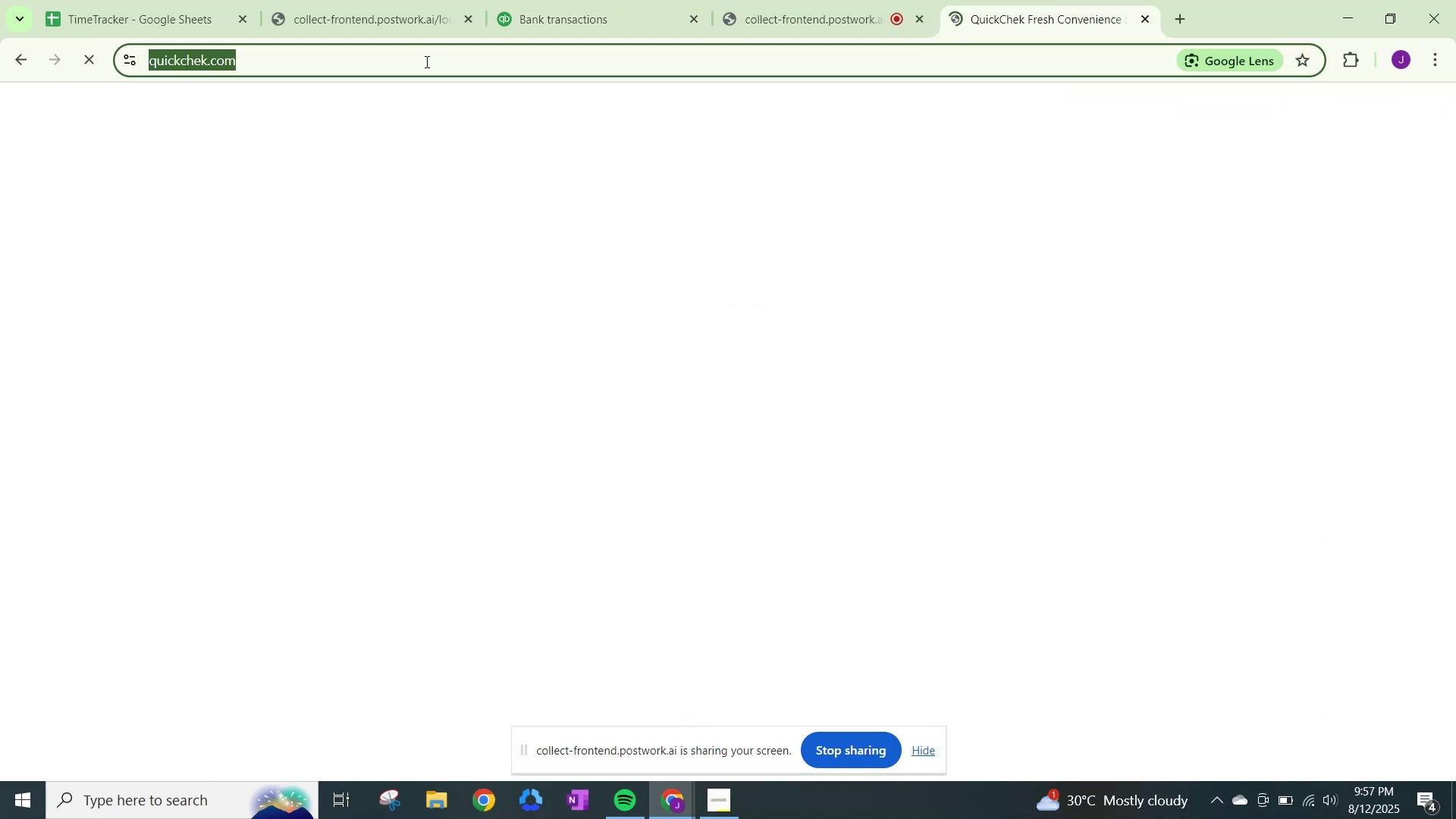 
type(bp fuel)
 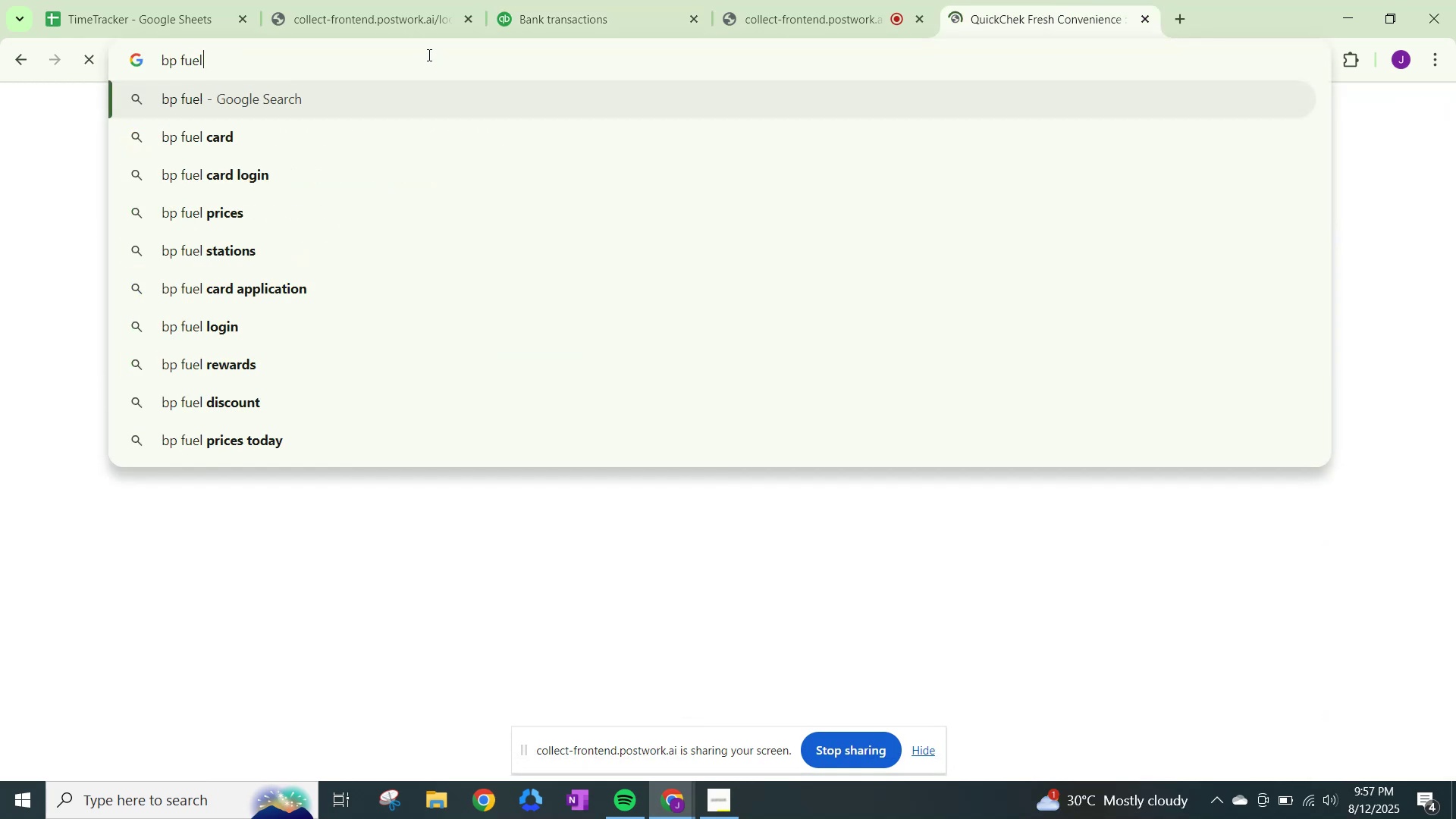 
key(Enter)
 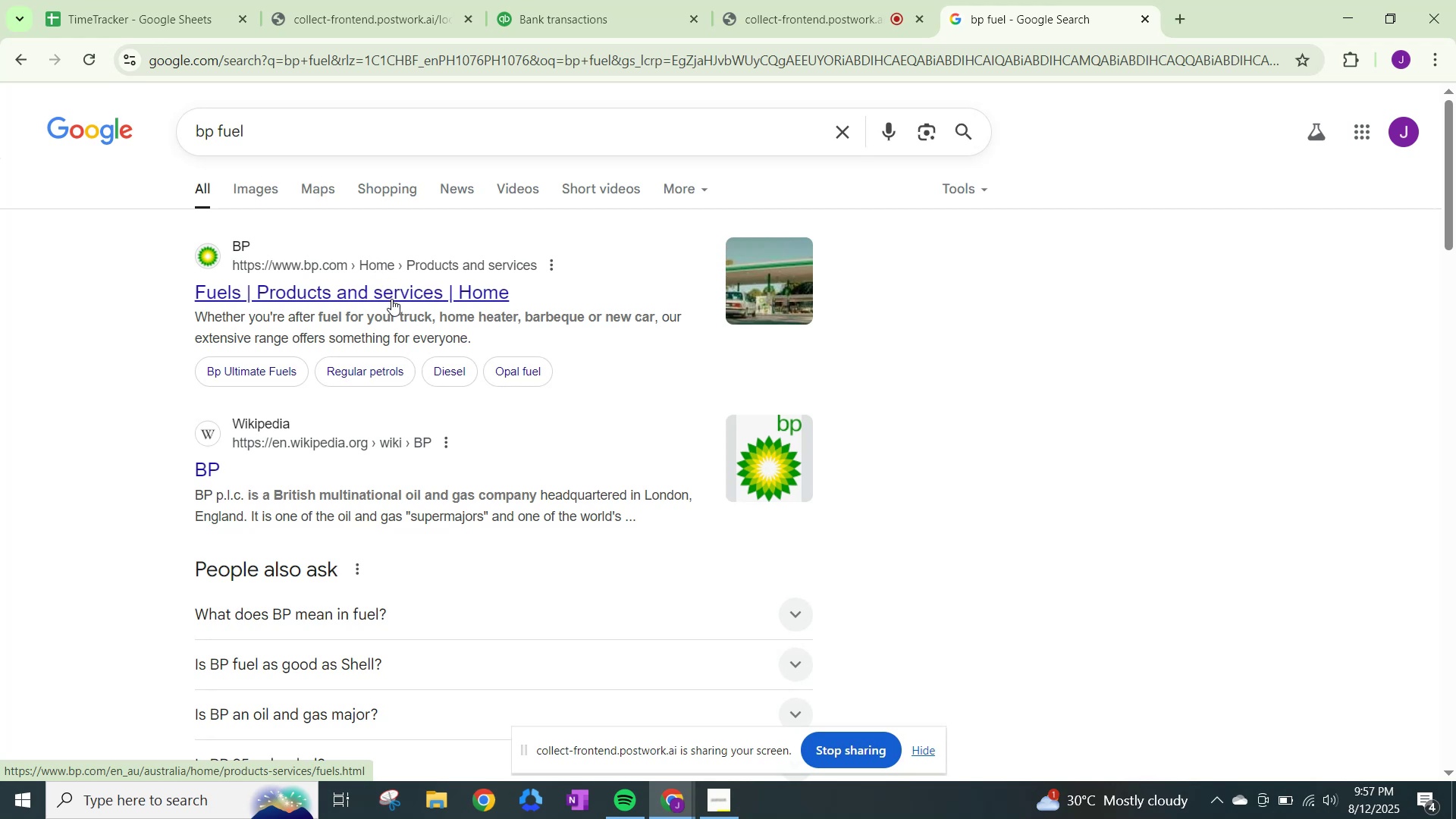 
wait(5.89)
 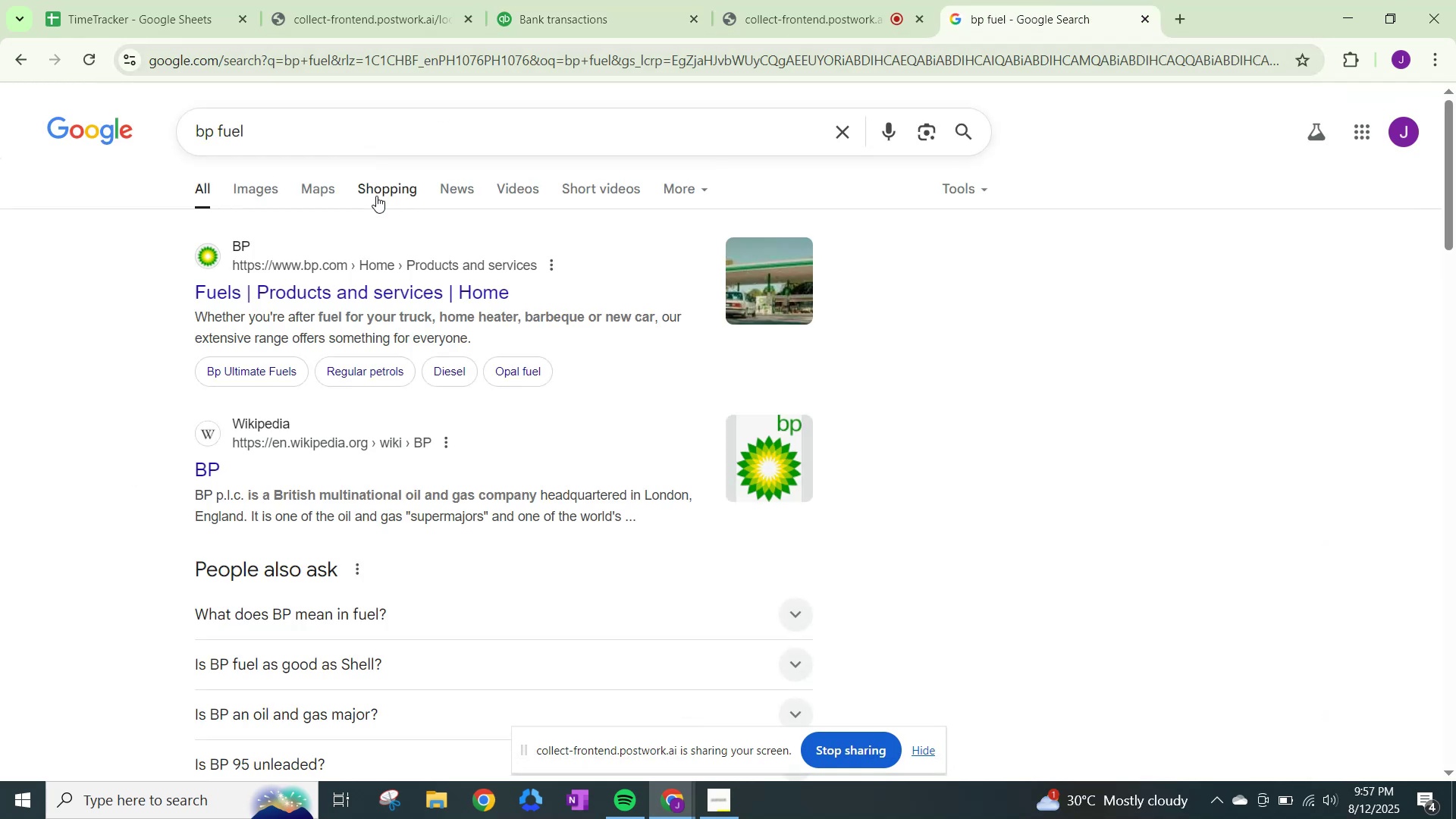 
left_click([602, 0])
 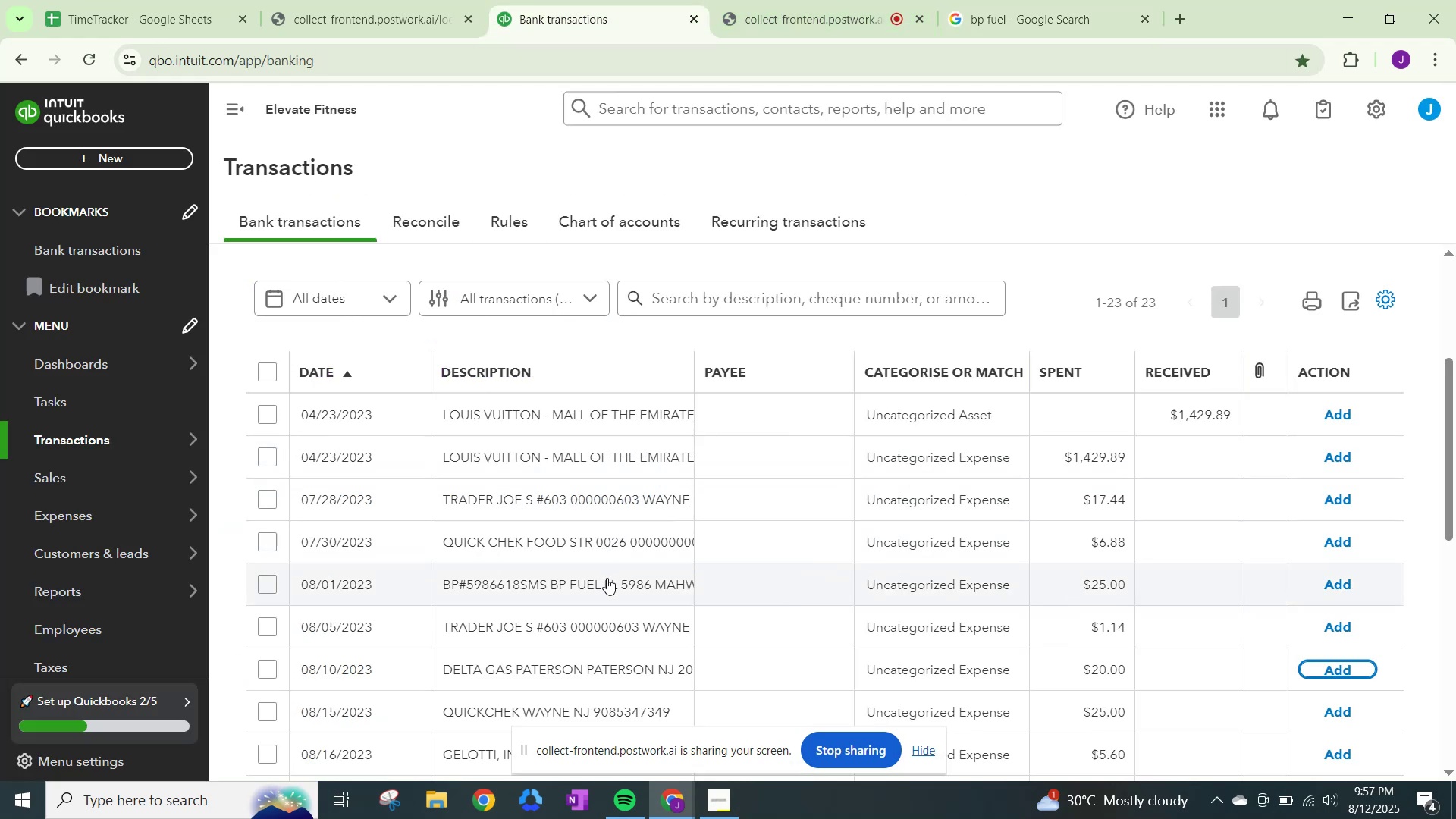 
left_click([918, 582])
 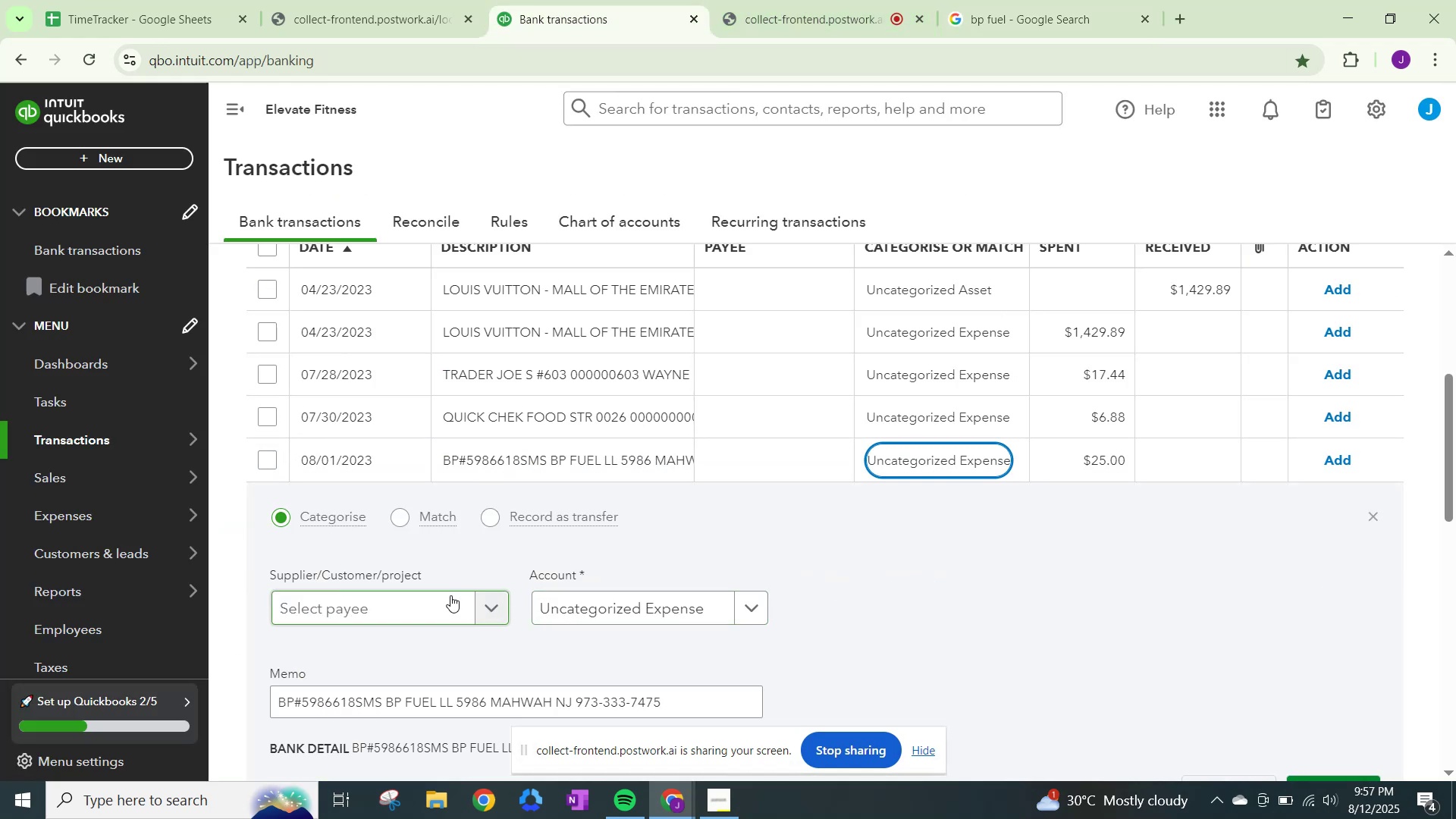 
left_click([414, 591])
 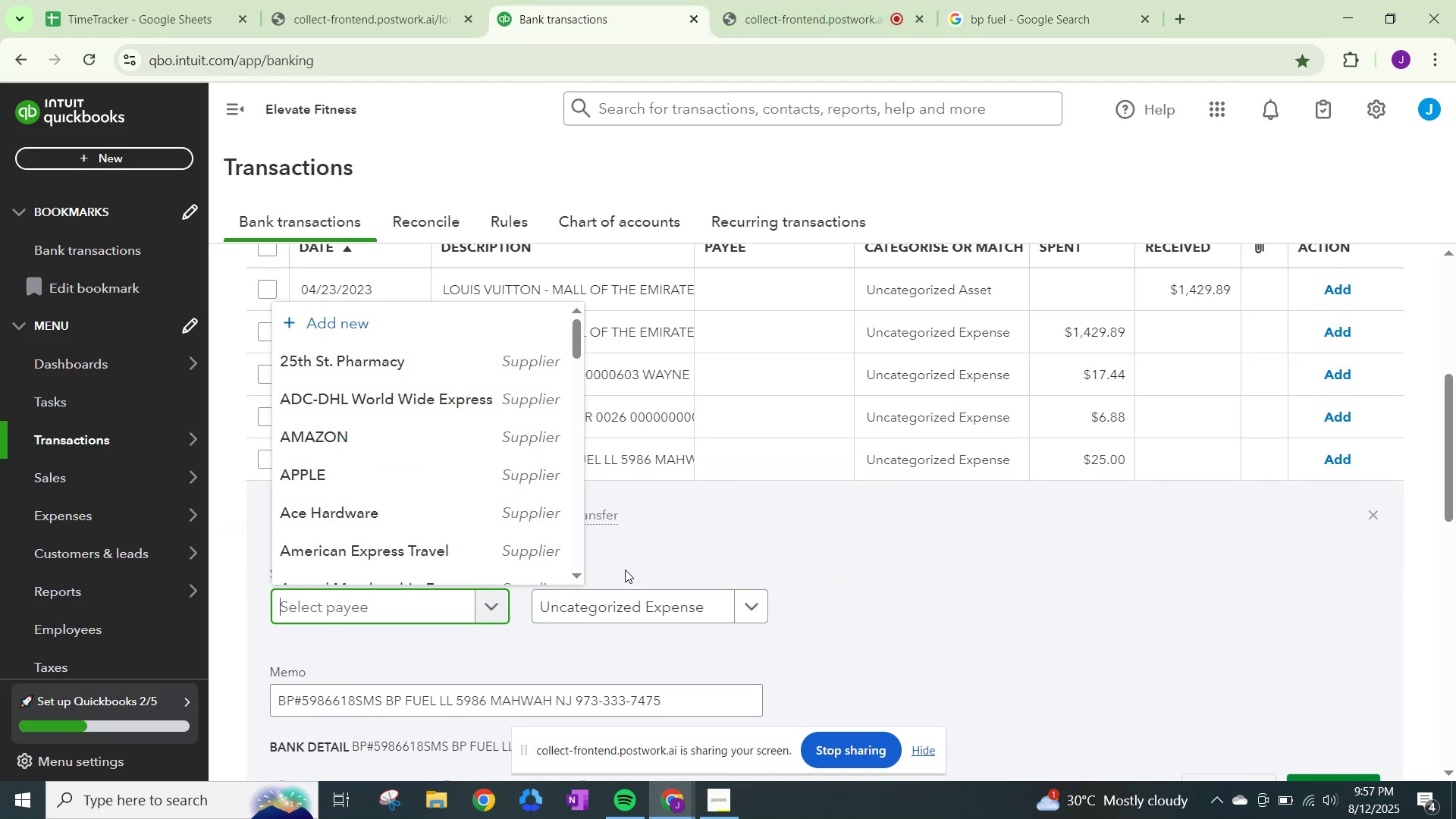 
type(bp Fuel)
key(Backspace)
key(Backspace)
key(Backspace)
key(Backspace)
key(Backspace)
key(Backspace)
key(Backspace)
type(Bp Fuel)
 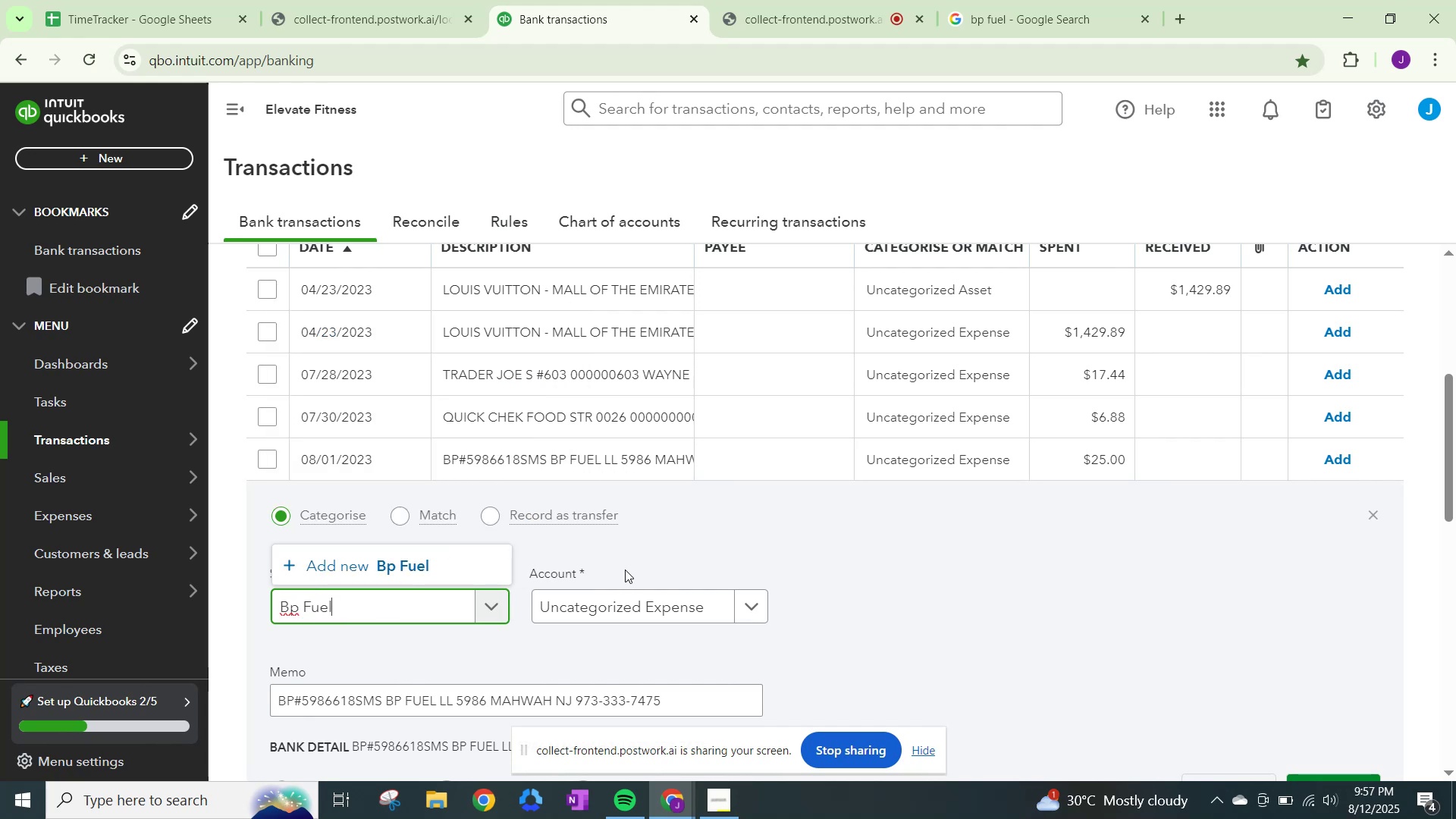 
left_click([400, 562])
 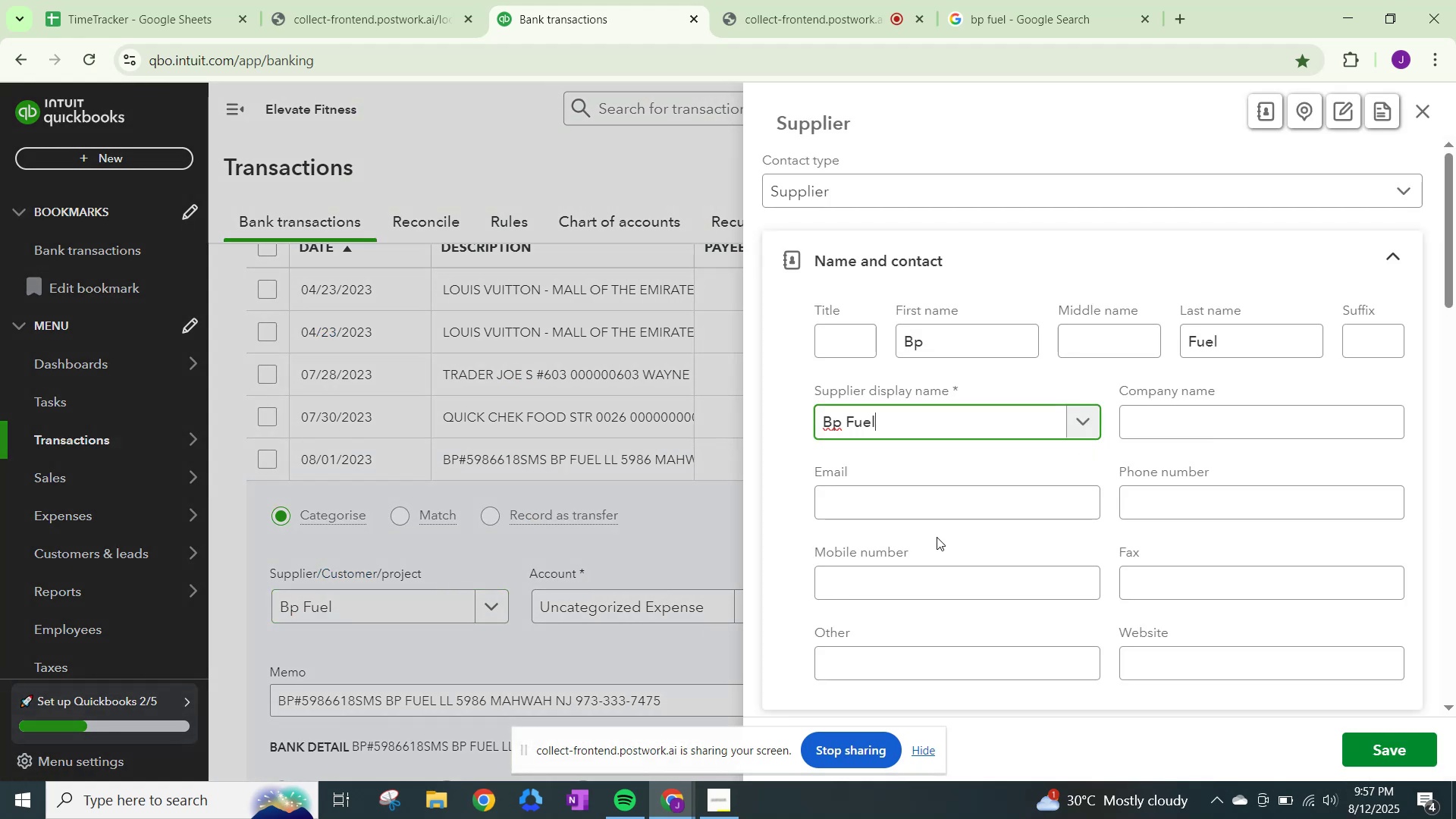 
scroll: coordinate [967, 522], scroll_direction: down, amount: 19.0
 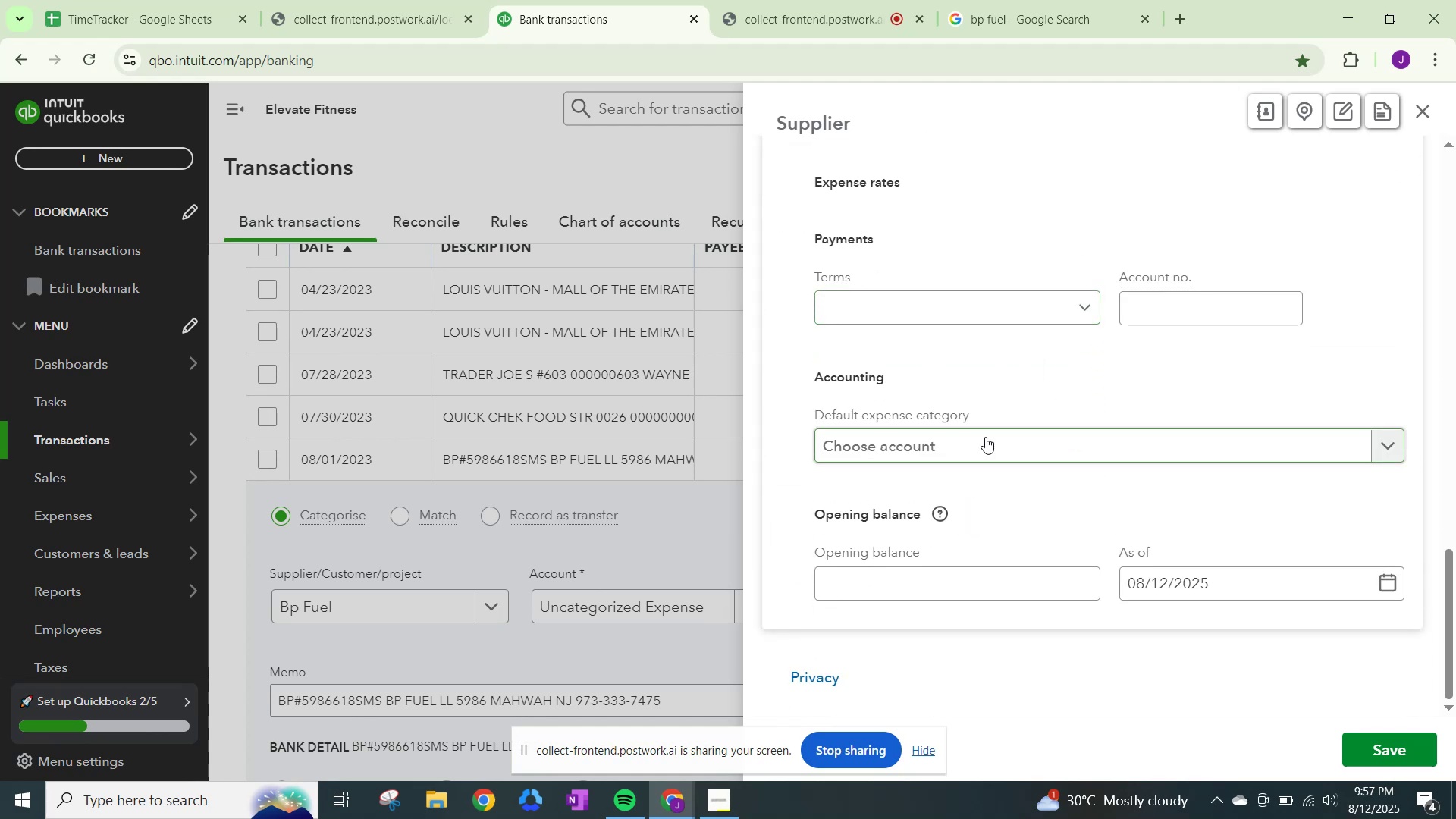 
left_click([990, 437])
 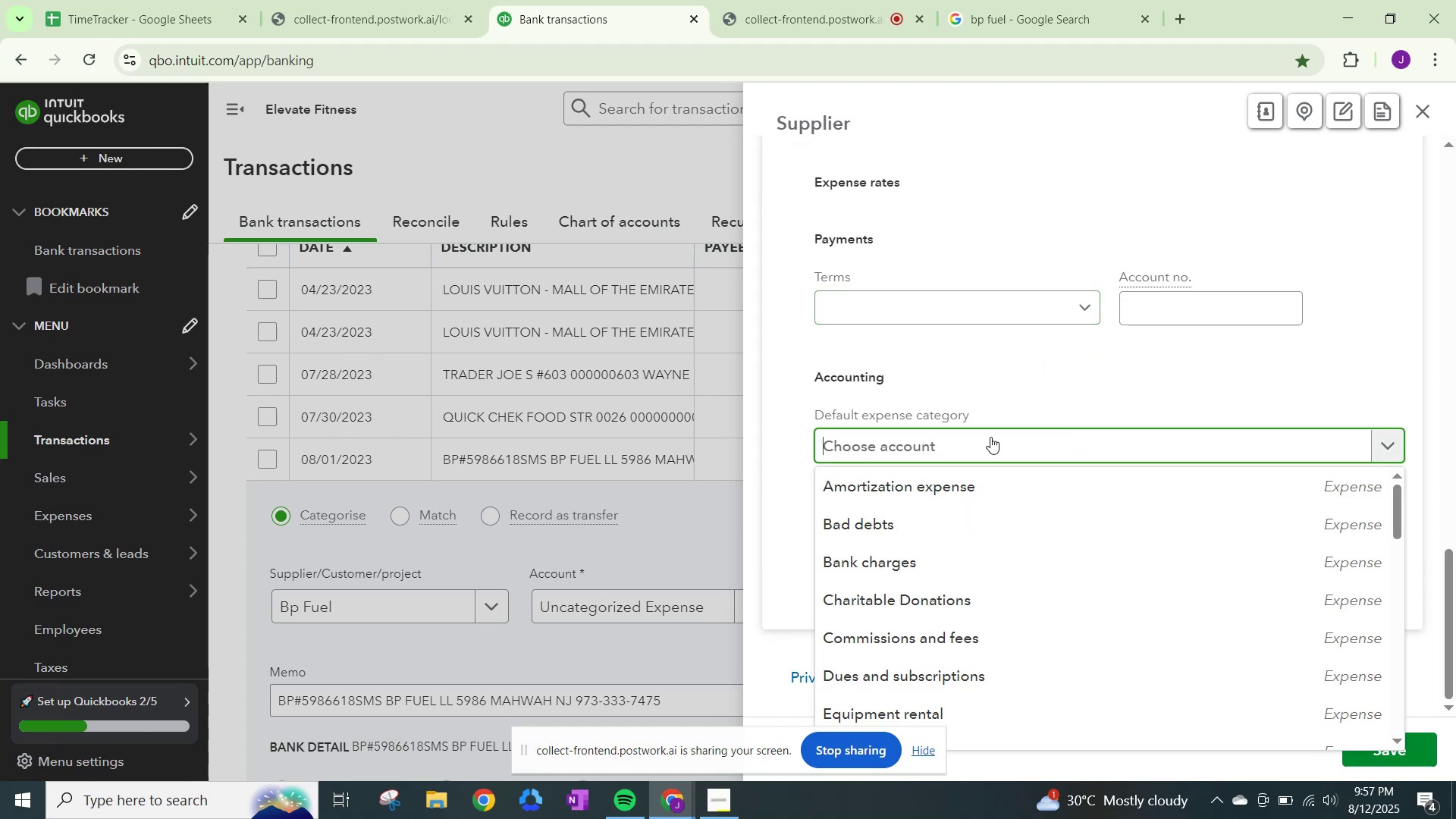 
type(trq)
key(Backspace)
type(avel)
 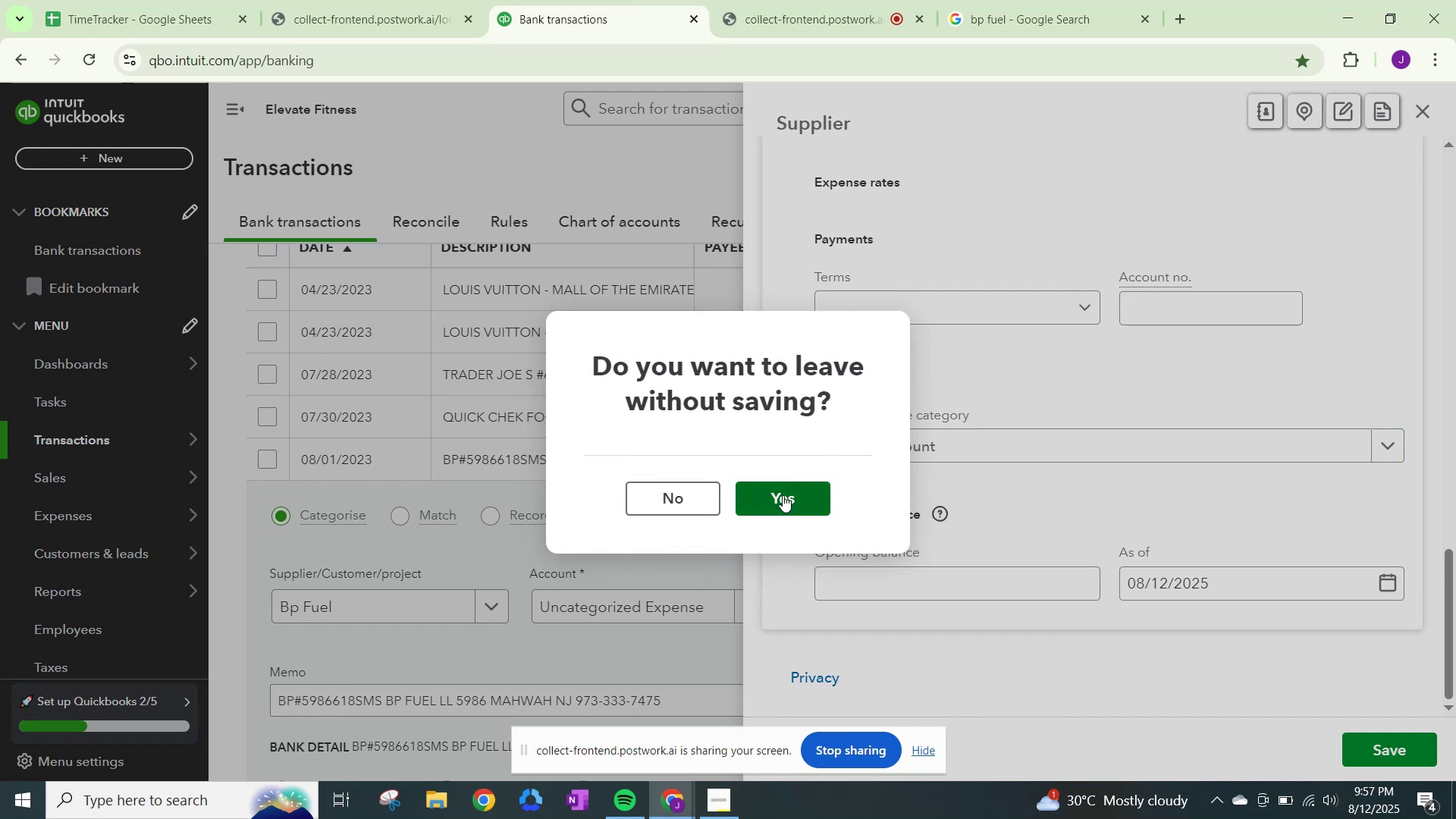 
wait(17.99)
 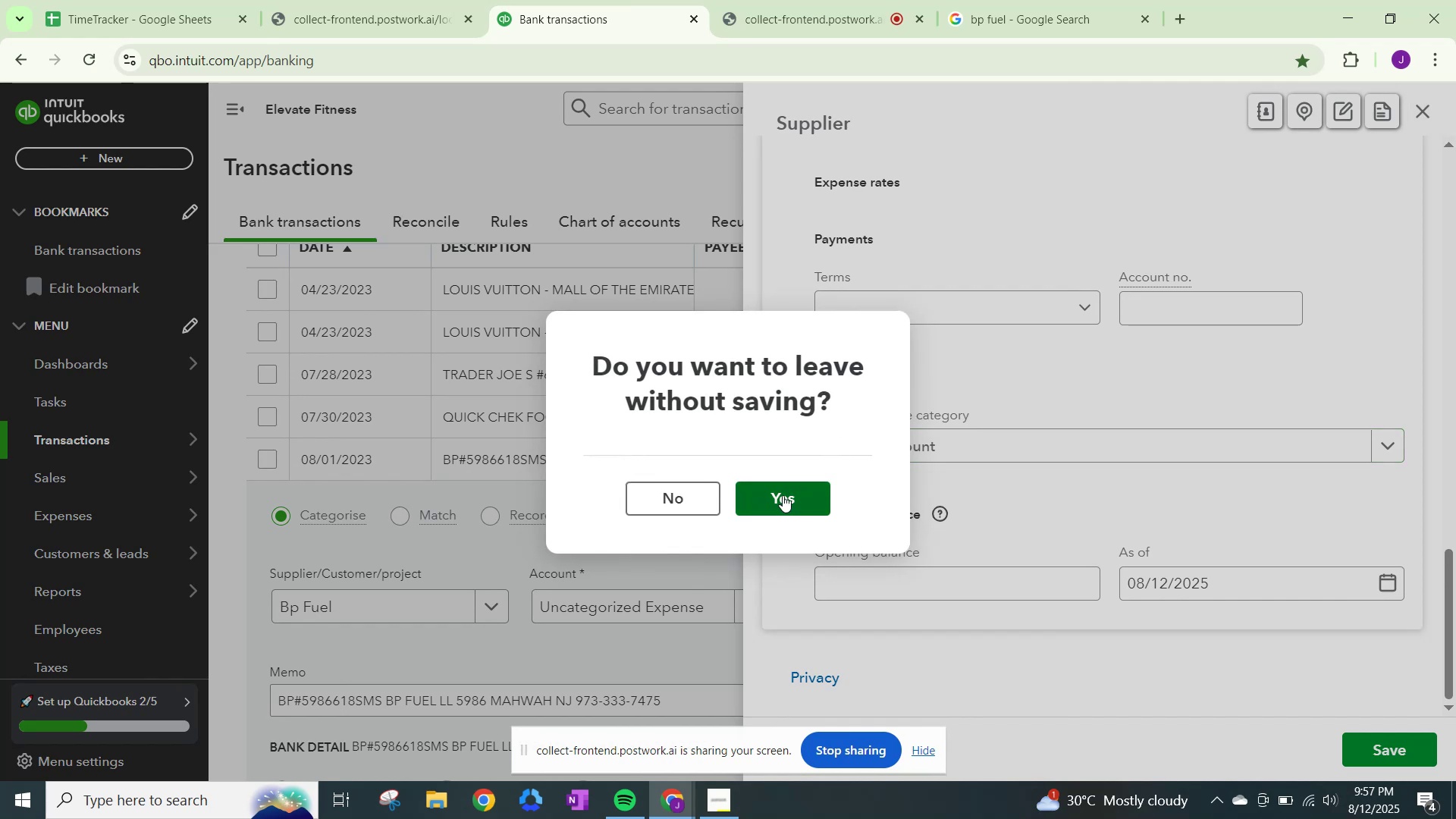 
left_click([780, 489])
 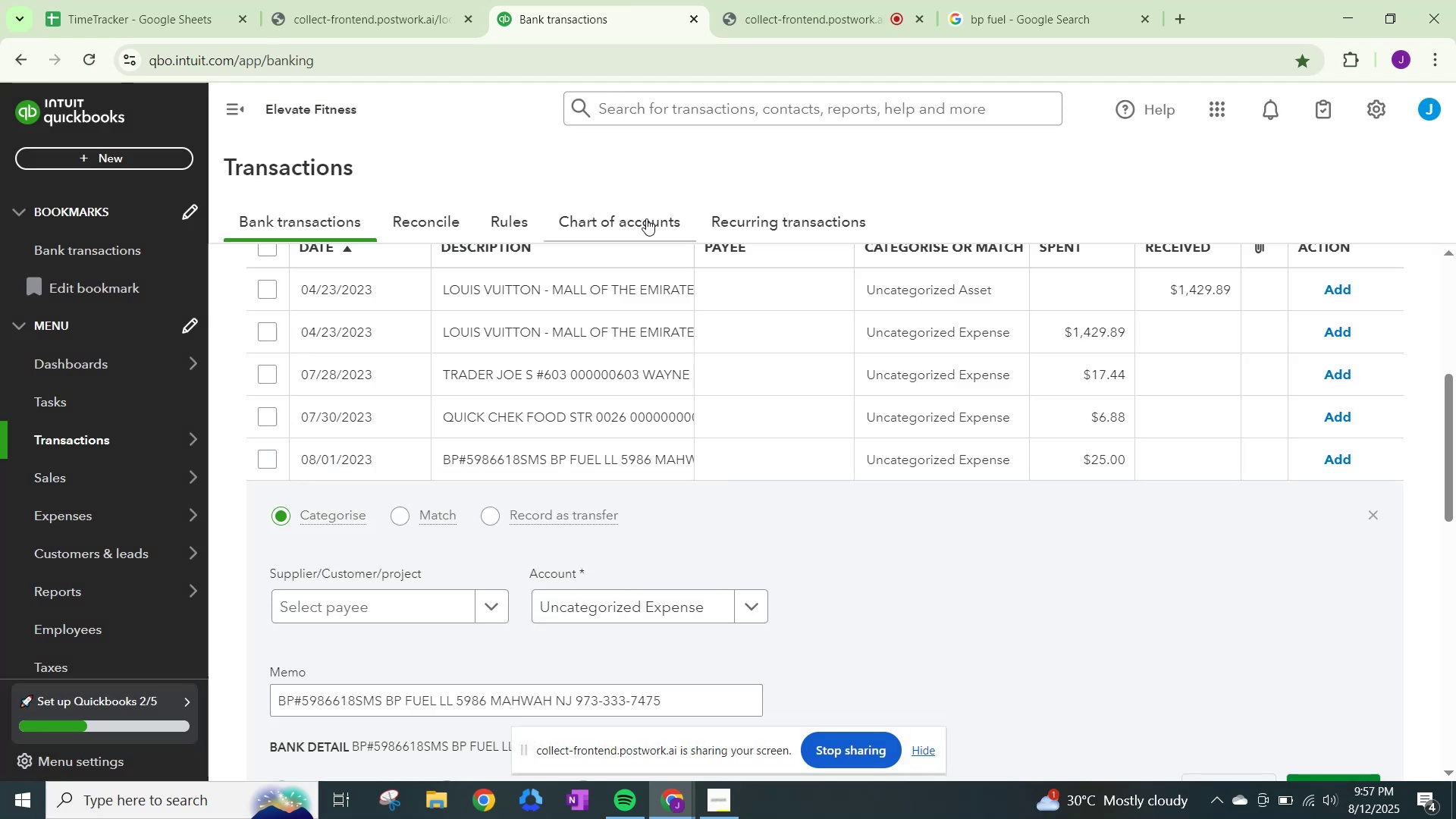 
left_click([645, 216])
 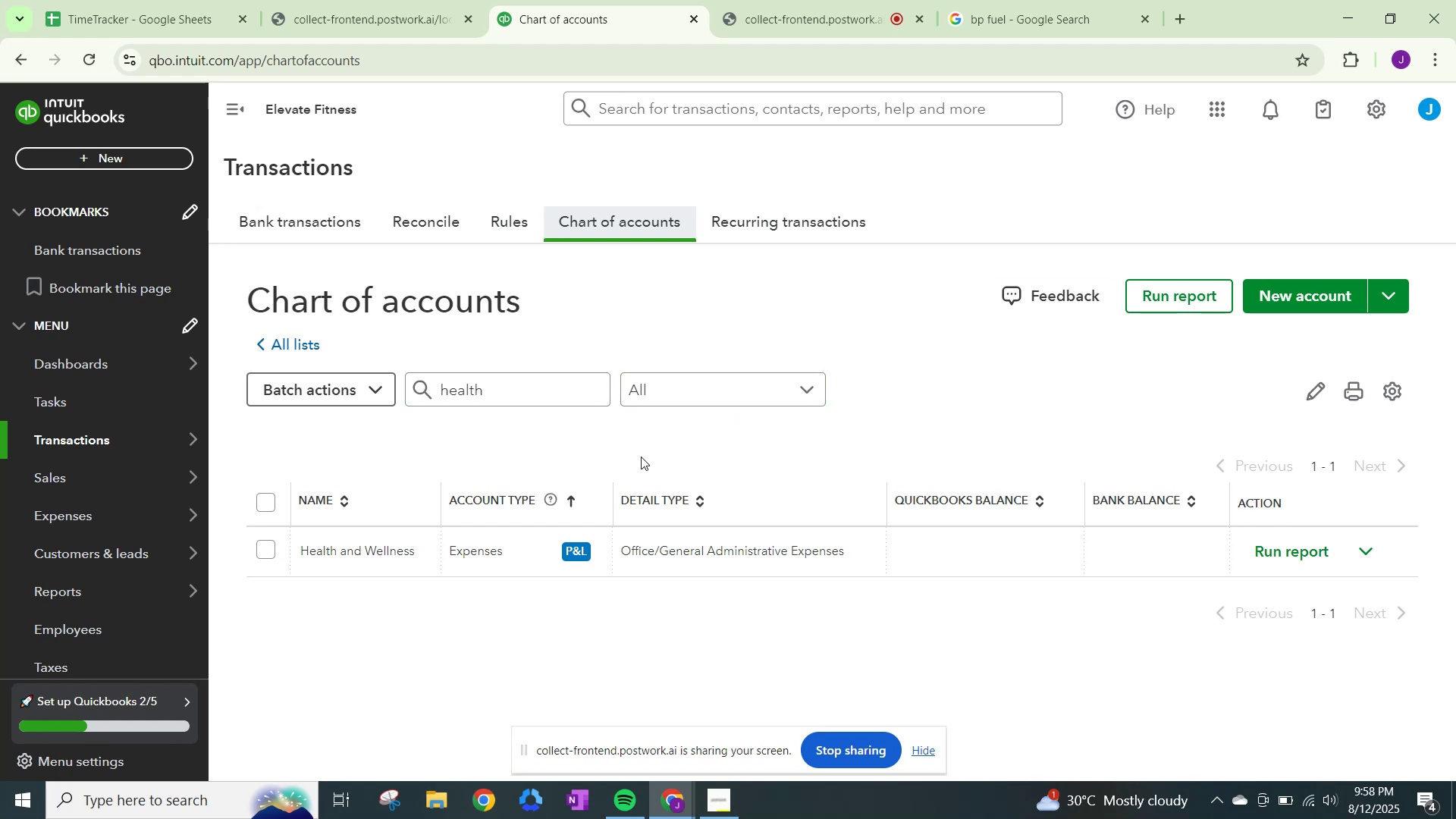 
wait(7.28)
 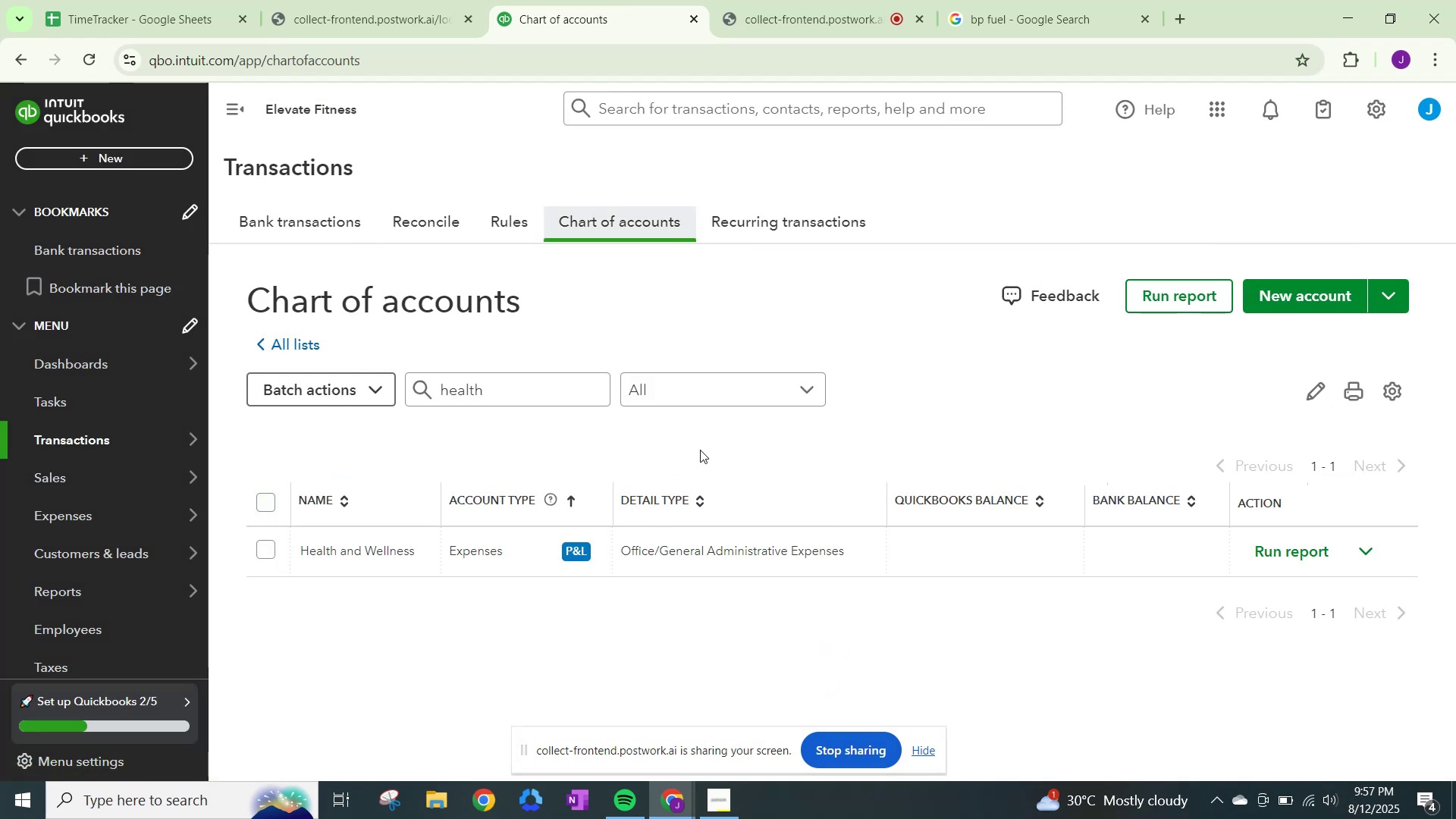 
left_click([1279, 289])
 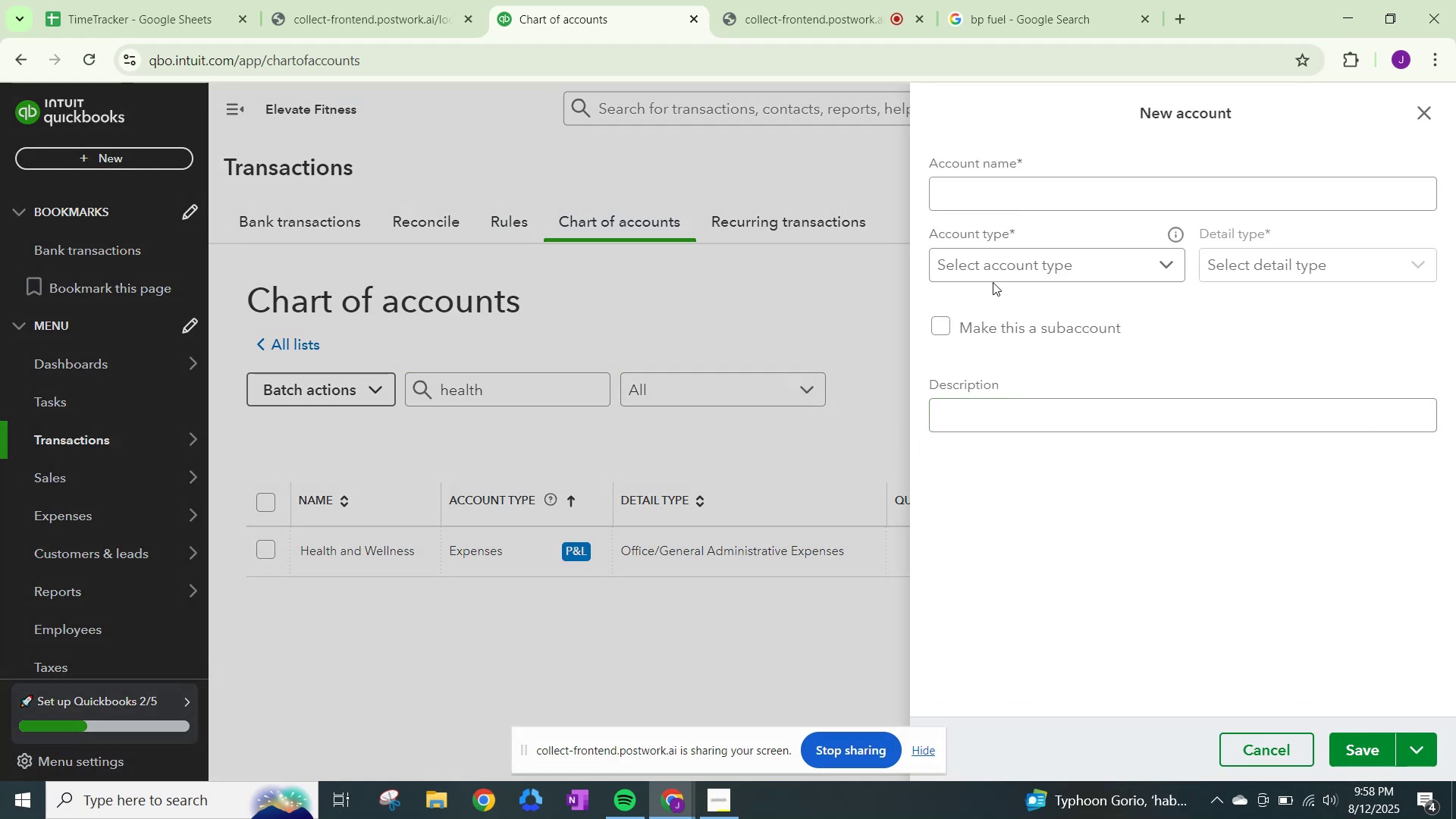 
left_click([1017, 194])
 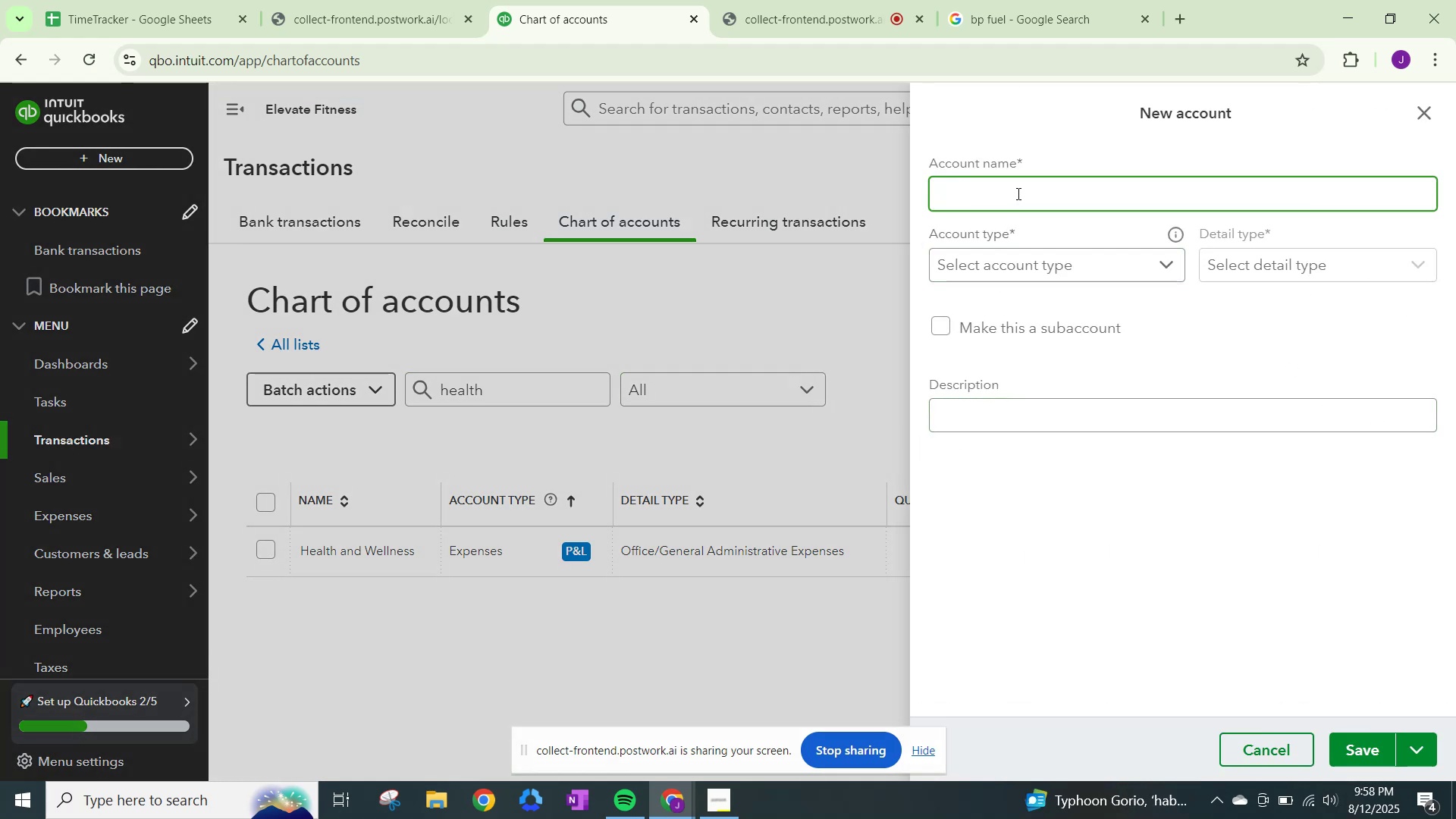 
type(Gad)
key(Backspace)
type(soline )
 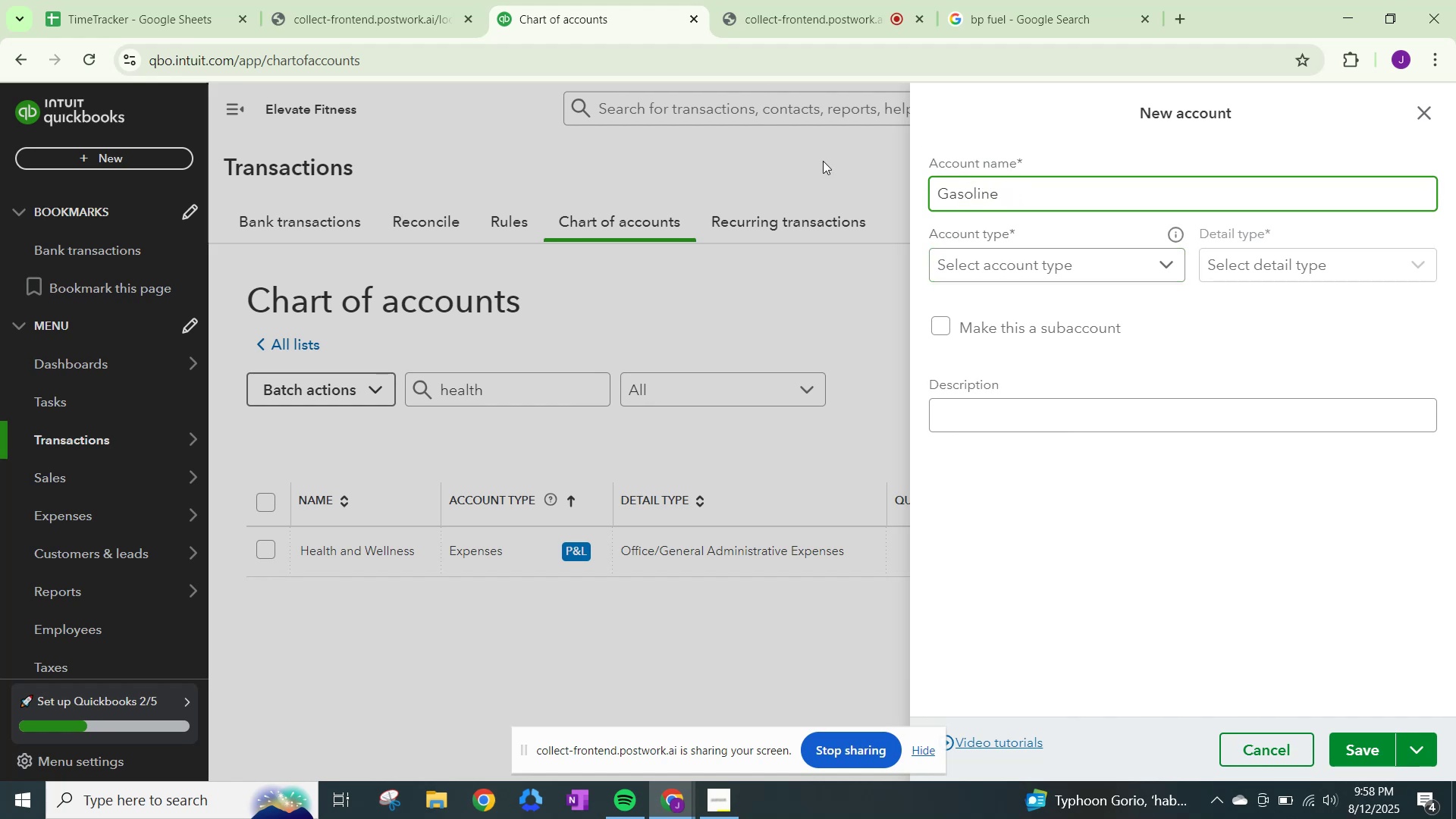 
wait(6.69)
 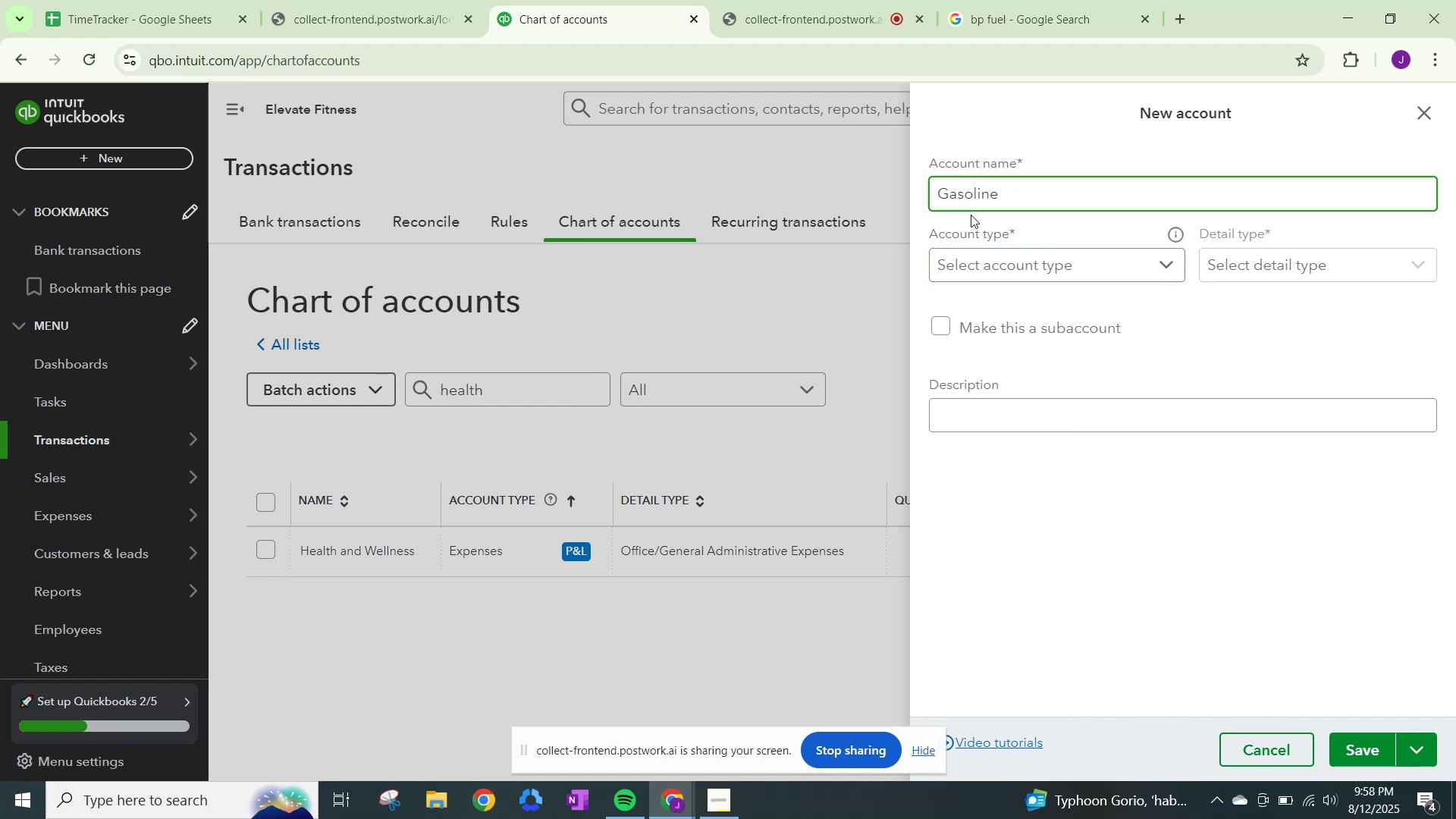 
left_click([1037, 4])
 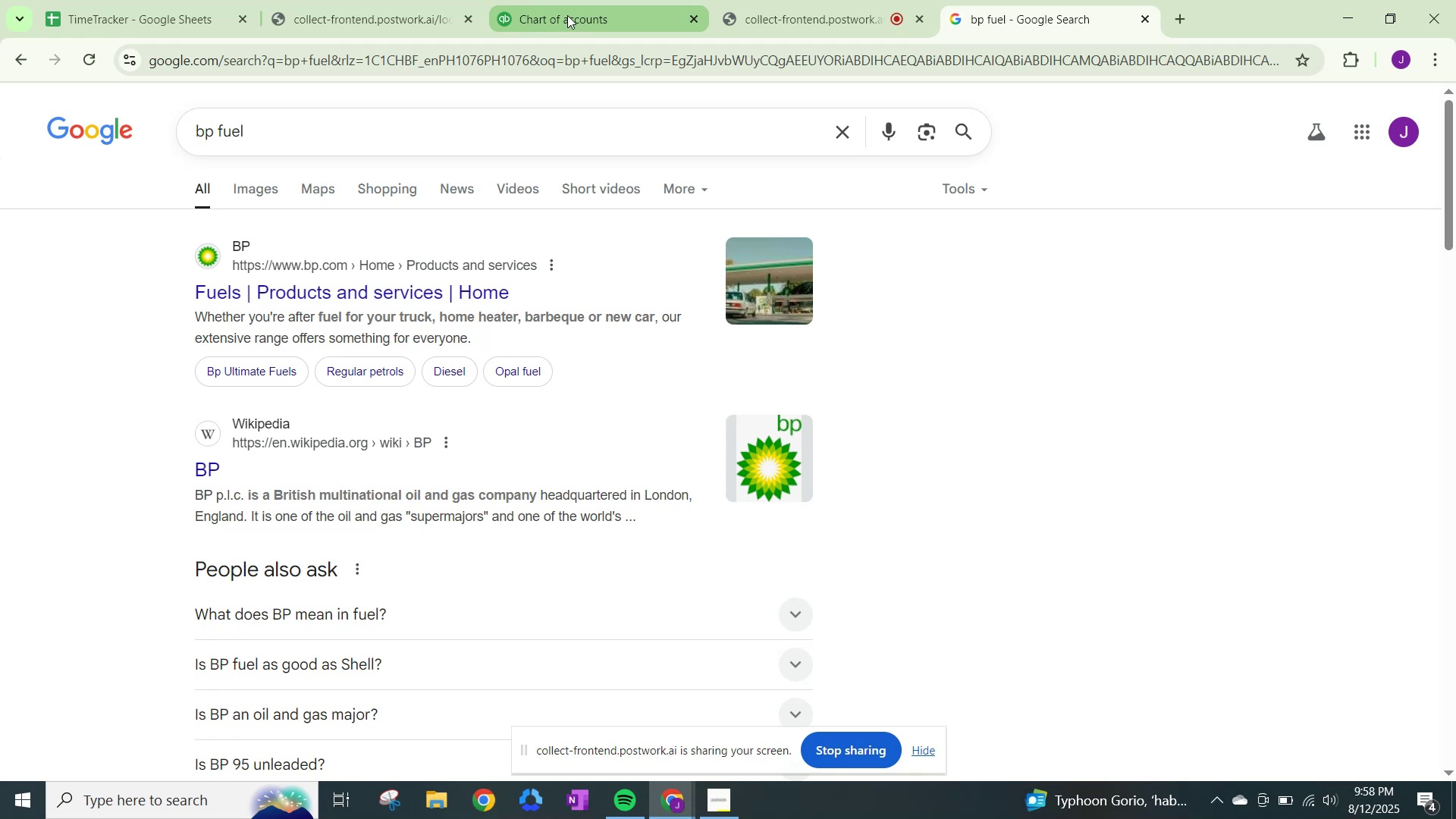 
left_click([567, 15])
 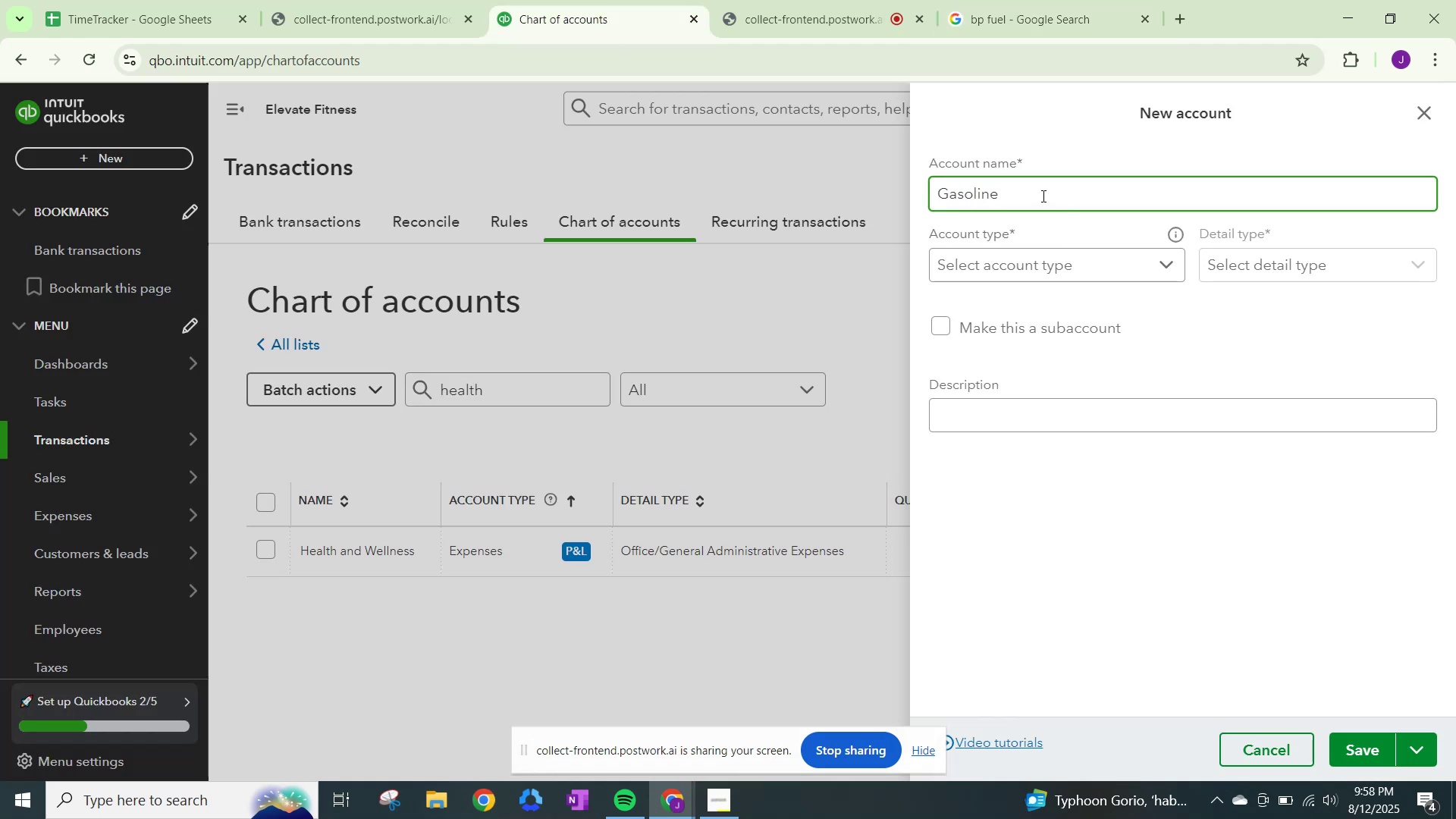 
left_click_drag(start_coordinate=[1034, 192], to_coordinate=[828, 186])
 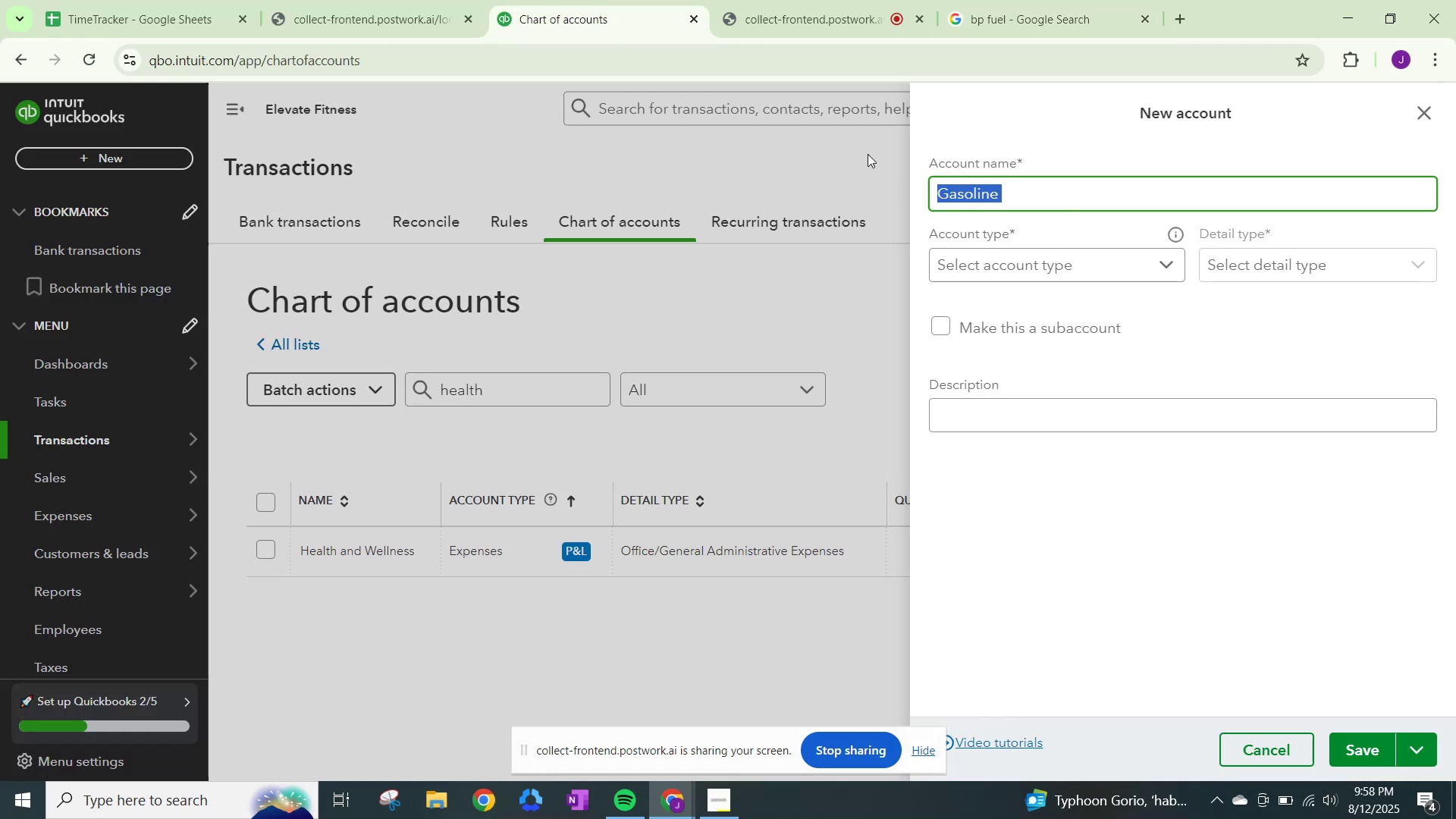 
type(Fuel)
 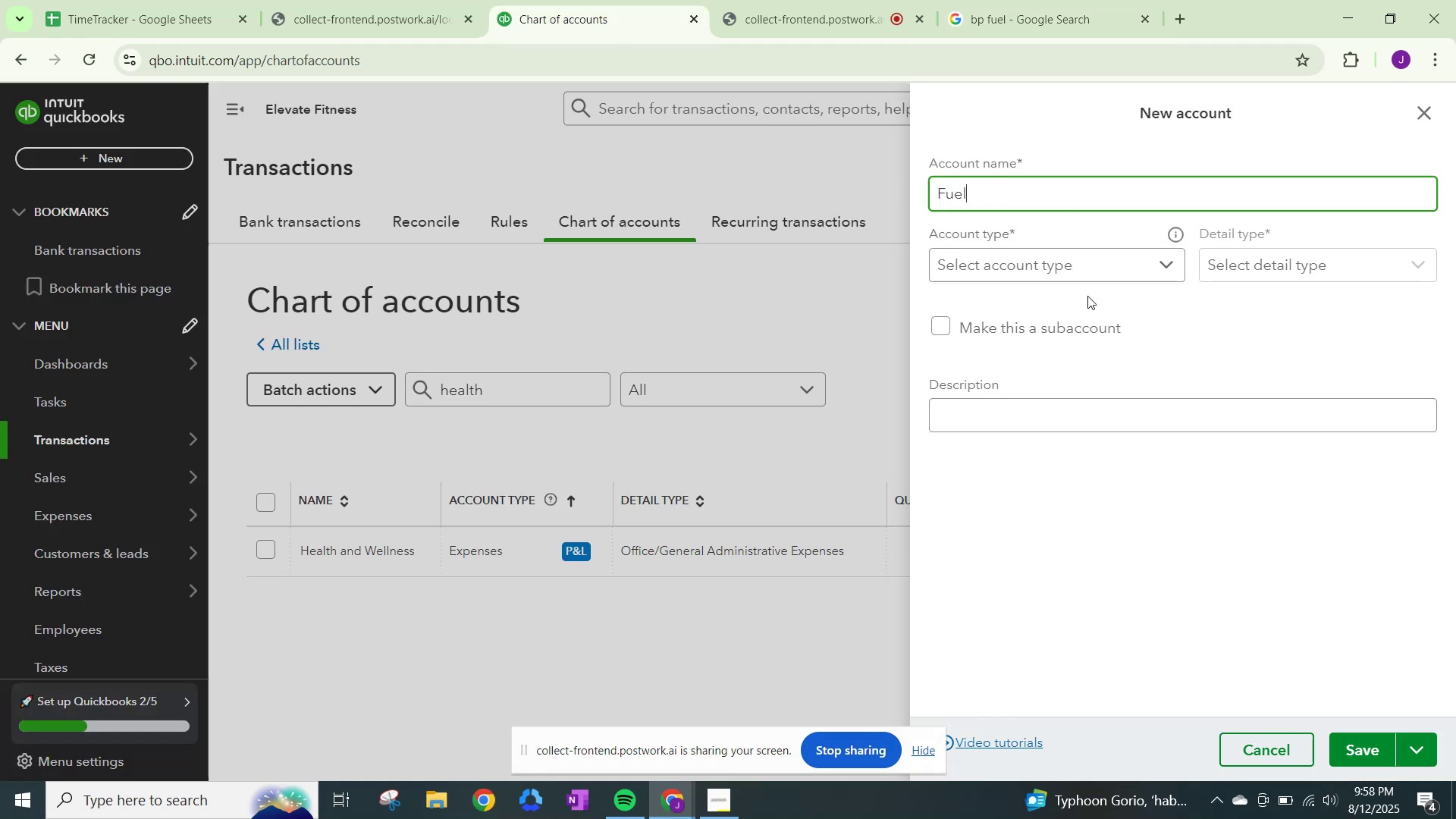 
left_click([1098, 245])
 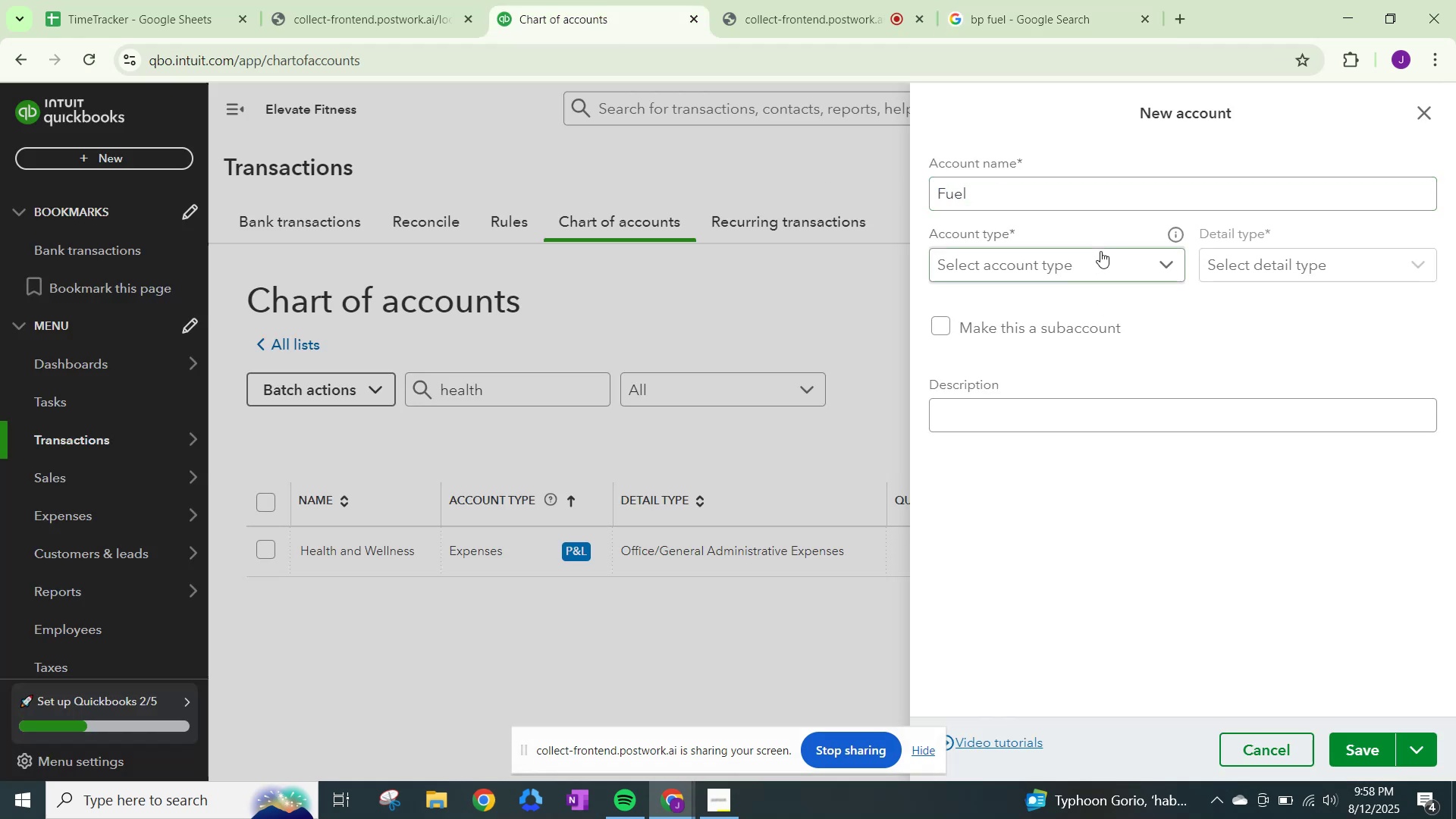 
left_click([1100, 251])
 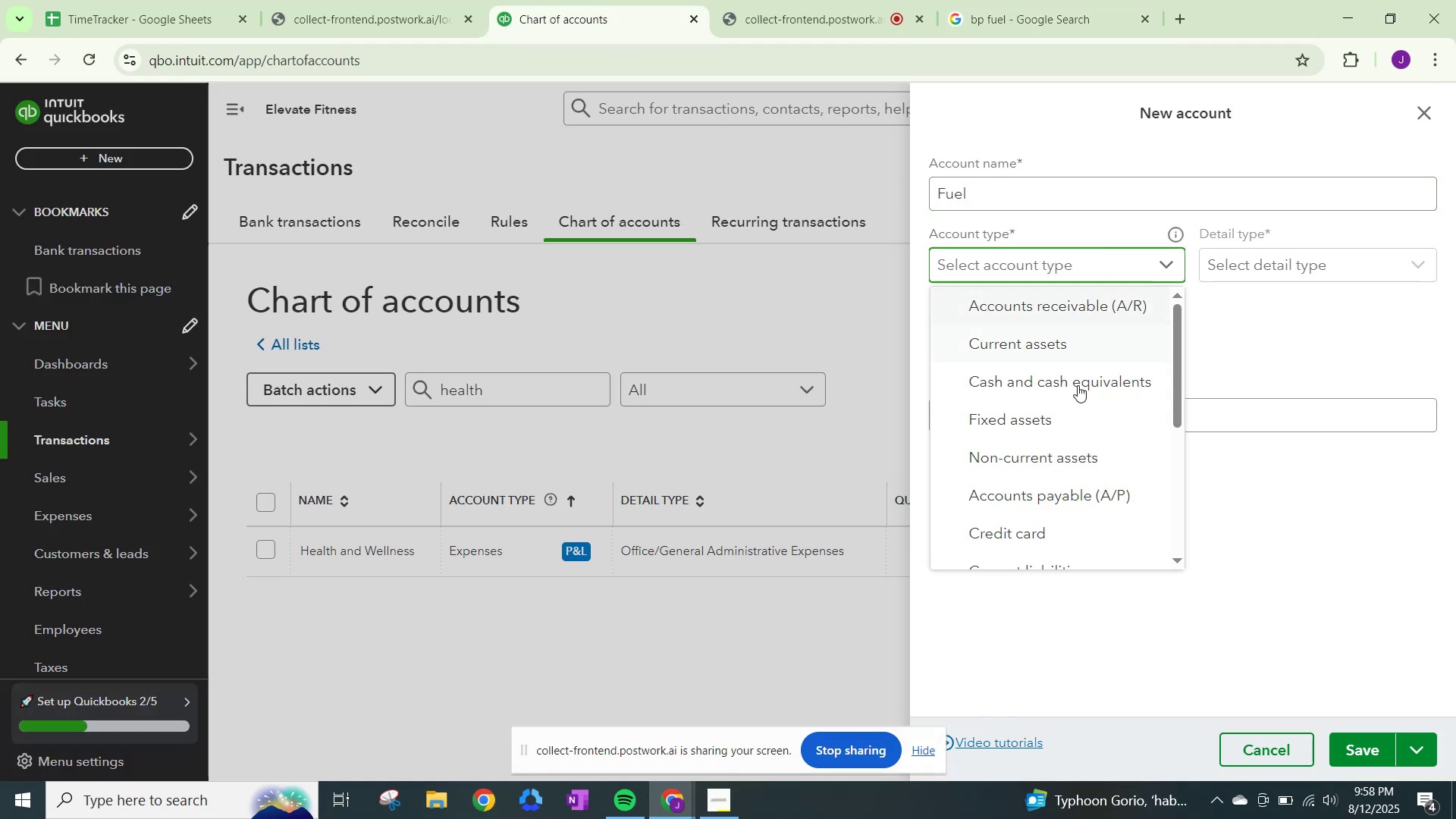 
scroll: coordinate [1088, 471], scroll_direction: down, amount: 5.0
 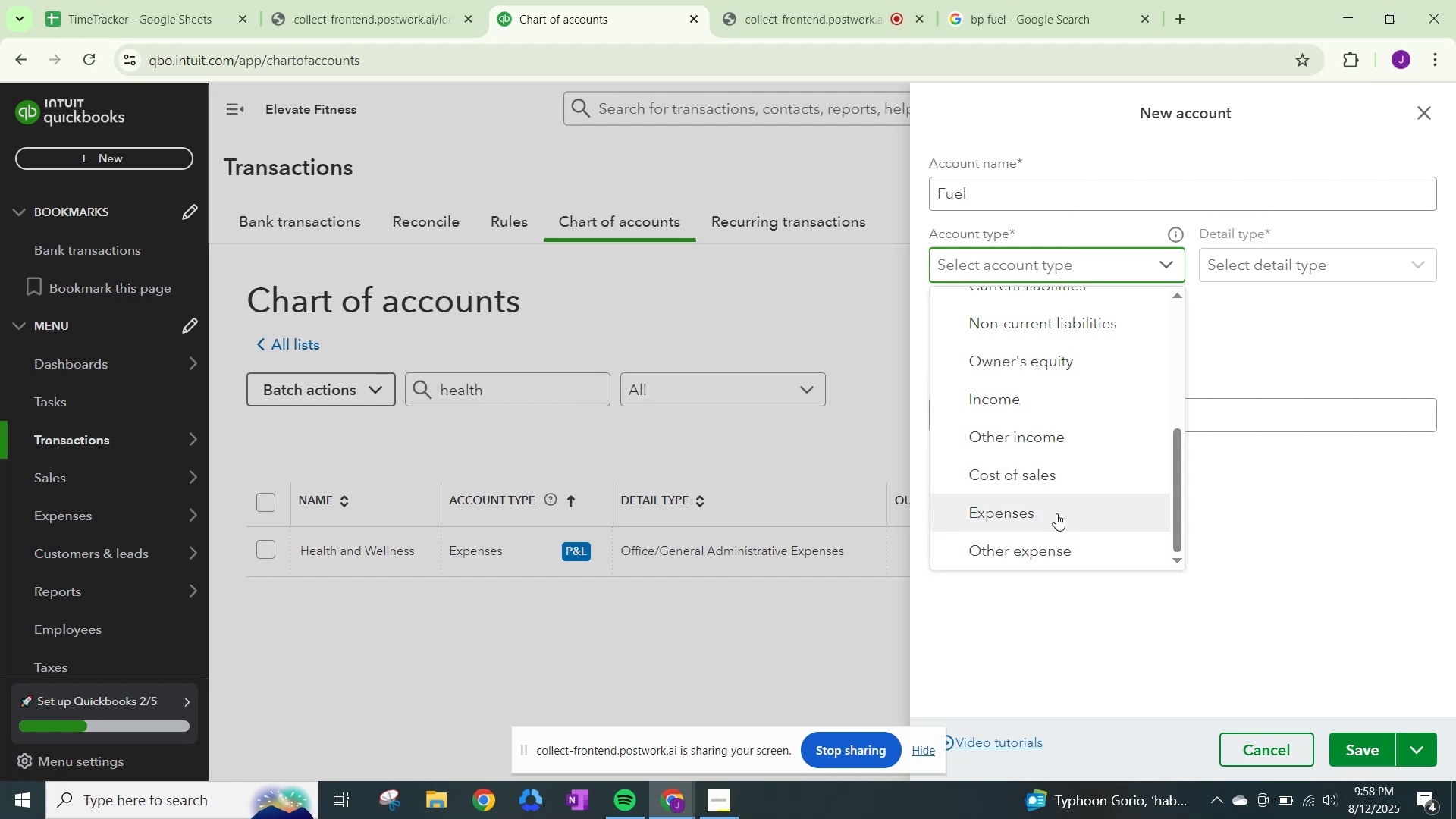 
left_click([1056, 513])
 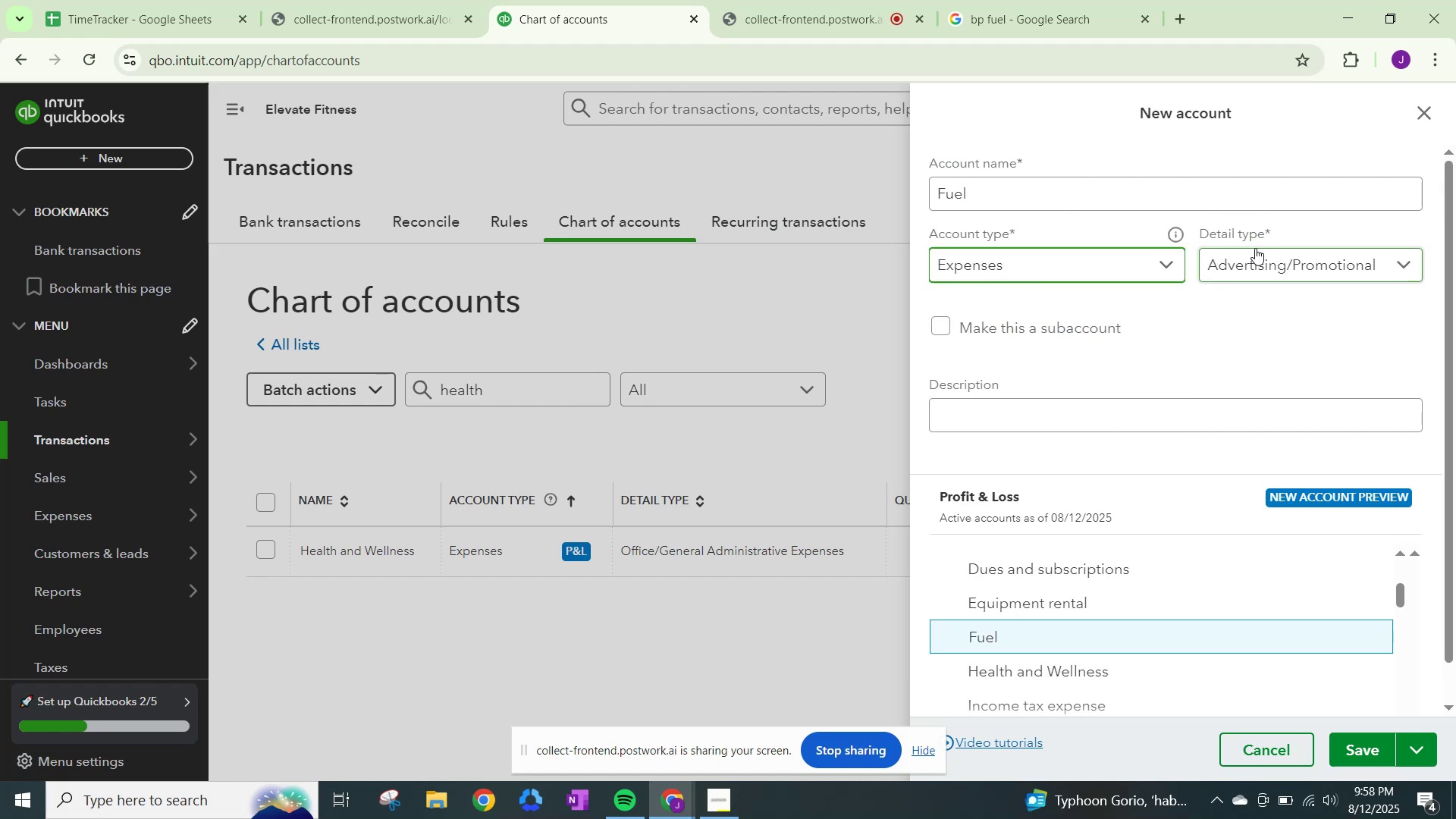 
left_click([1257, 259])
 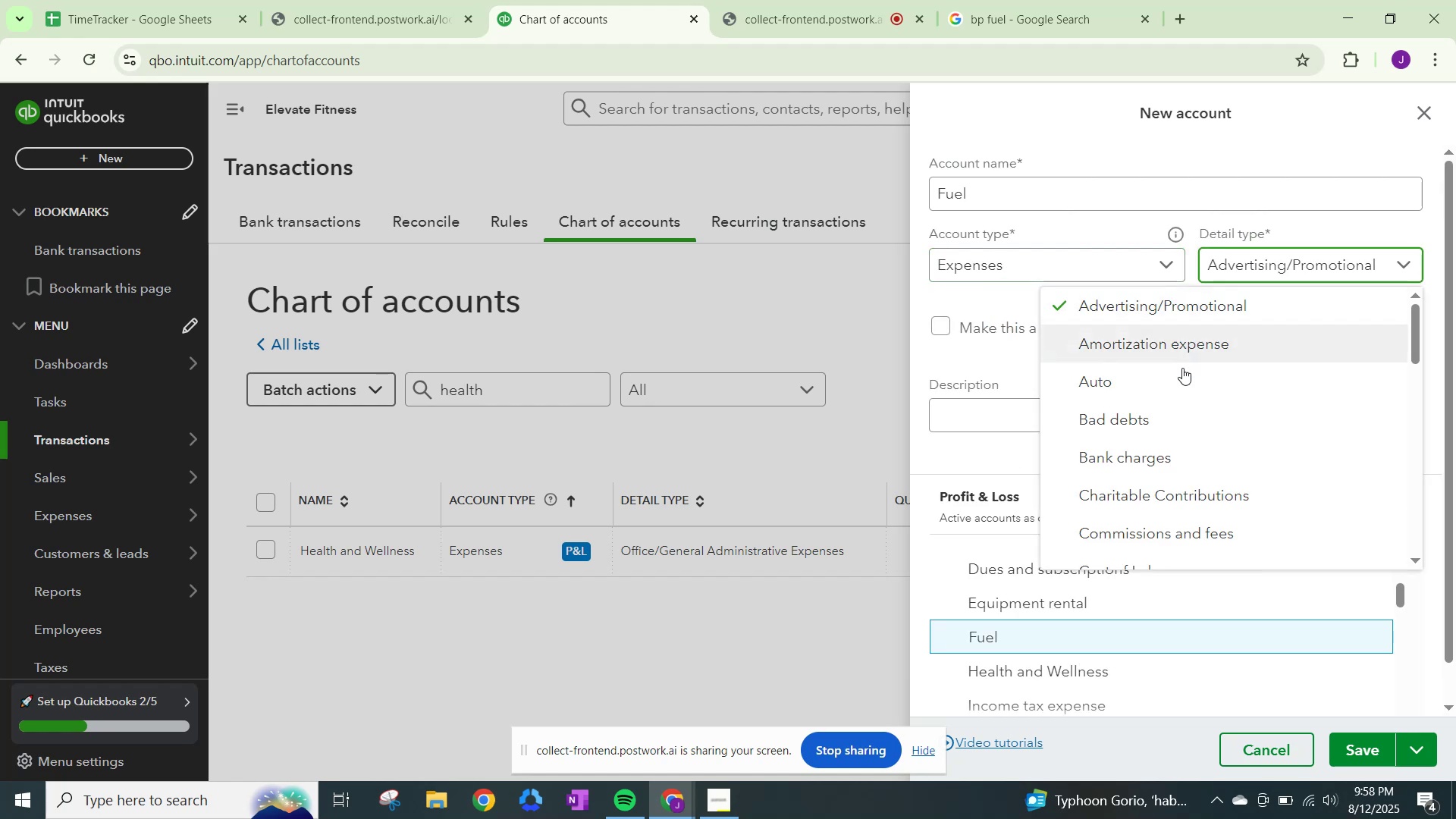 
scroll: coordinate [1264, 460], scroll_direction: down, amount: 9.0
 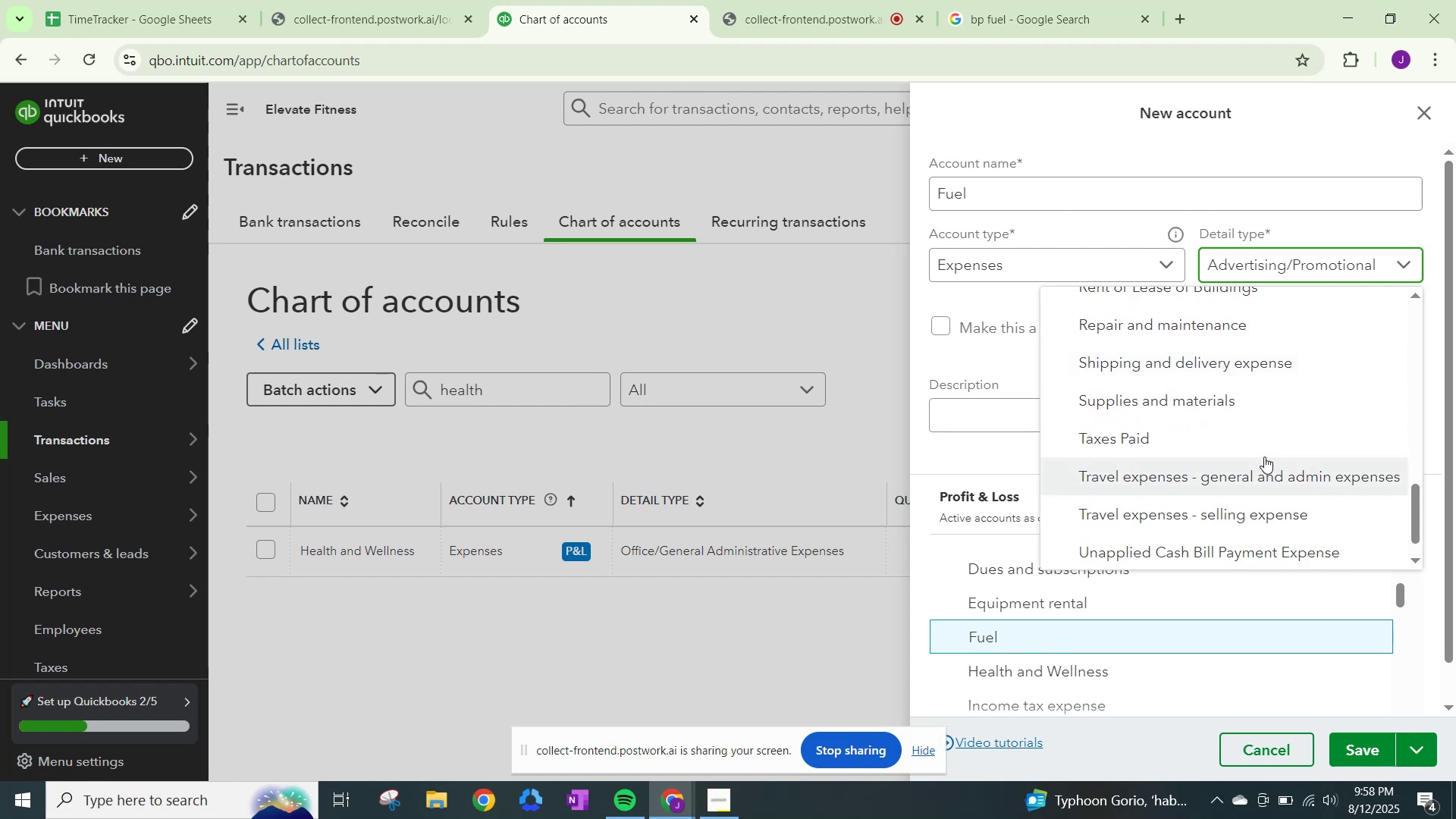 
scroll: coordinate [1264, 457], scroll_direction: down, amount: 1.0
 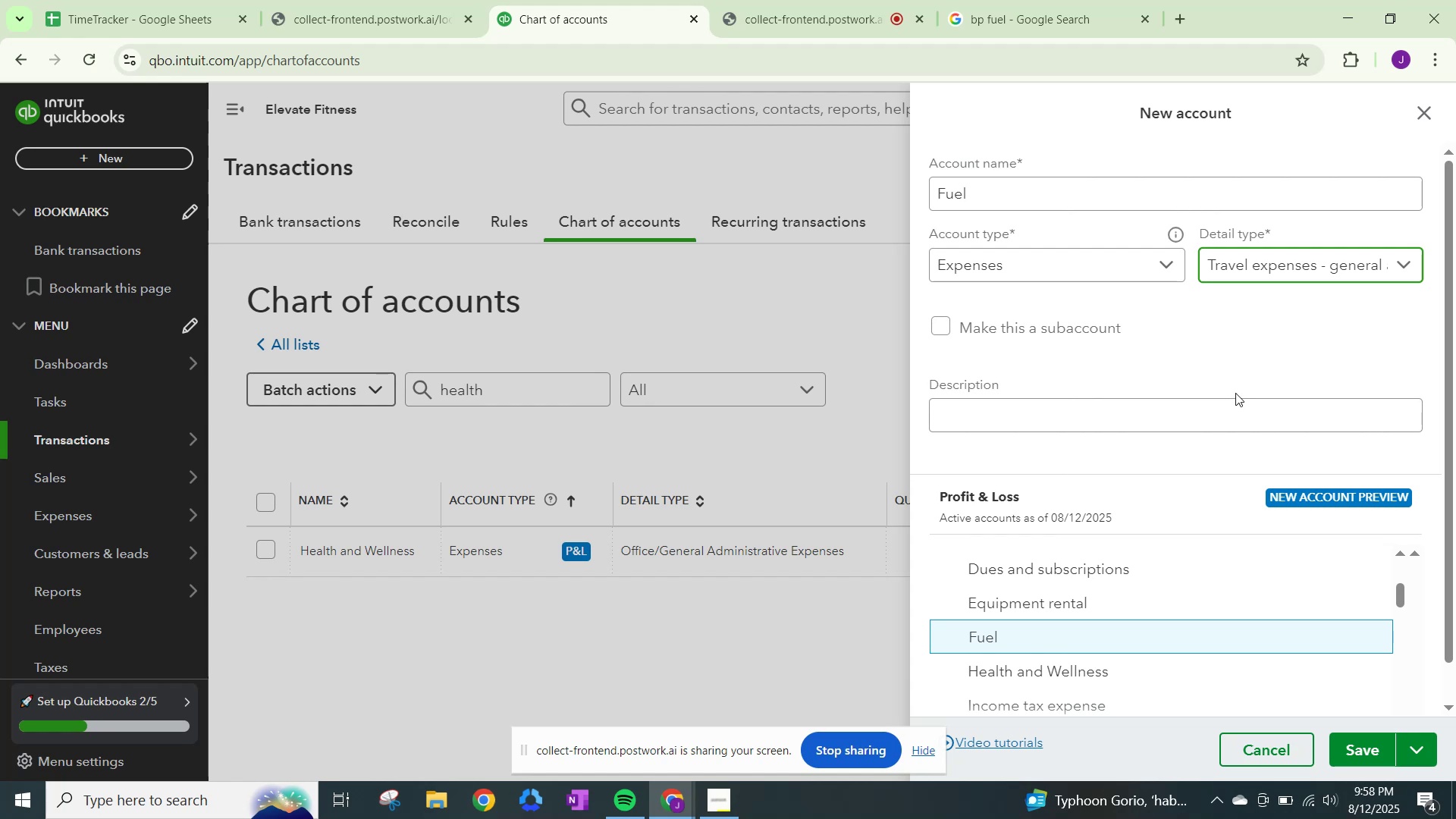 
wait(19.45)
 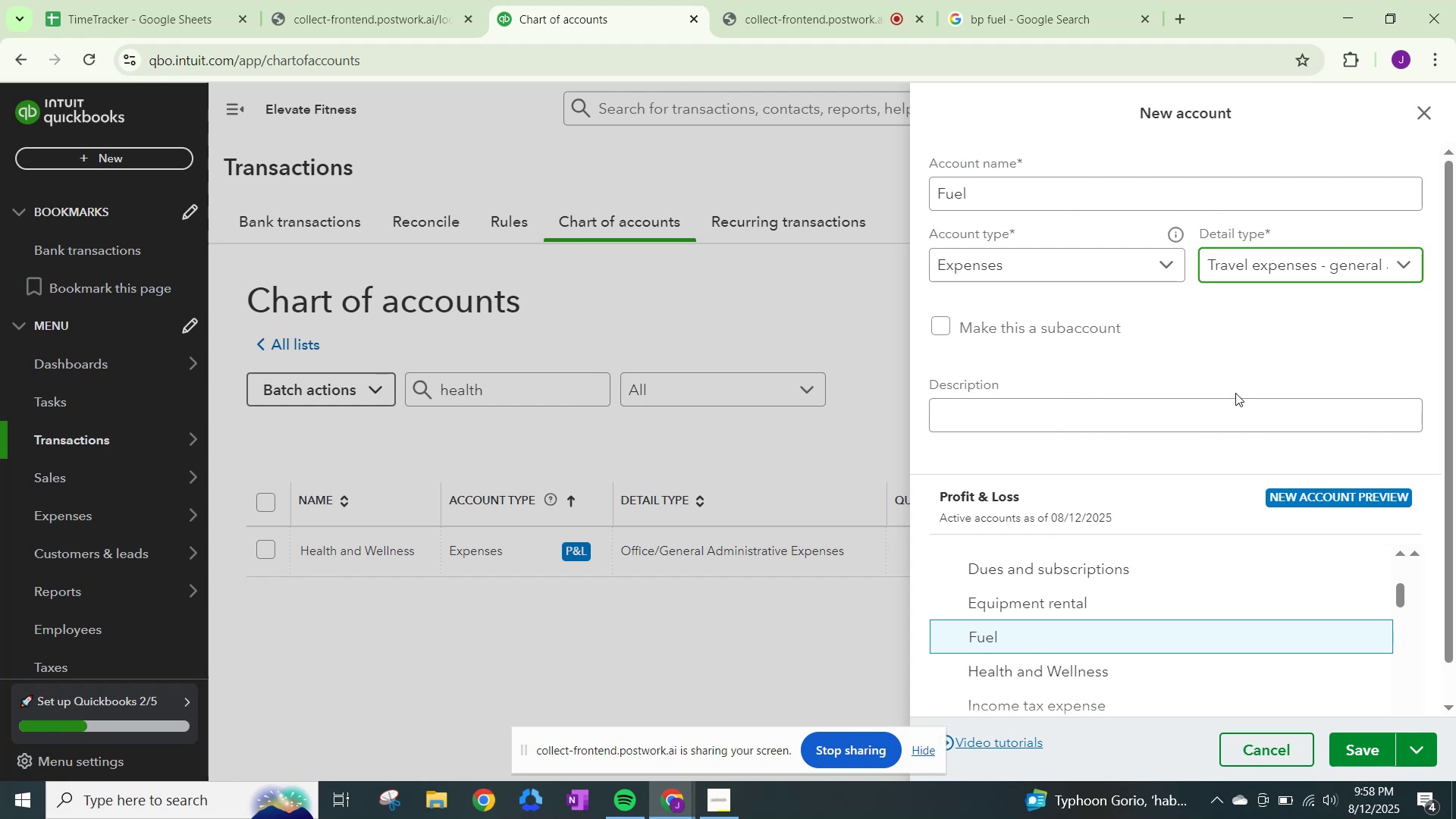 
scroll: coordinate [1219, 663], scroll_direction: down, amount: 3.0
 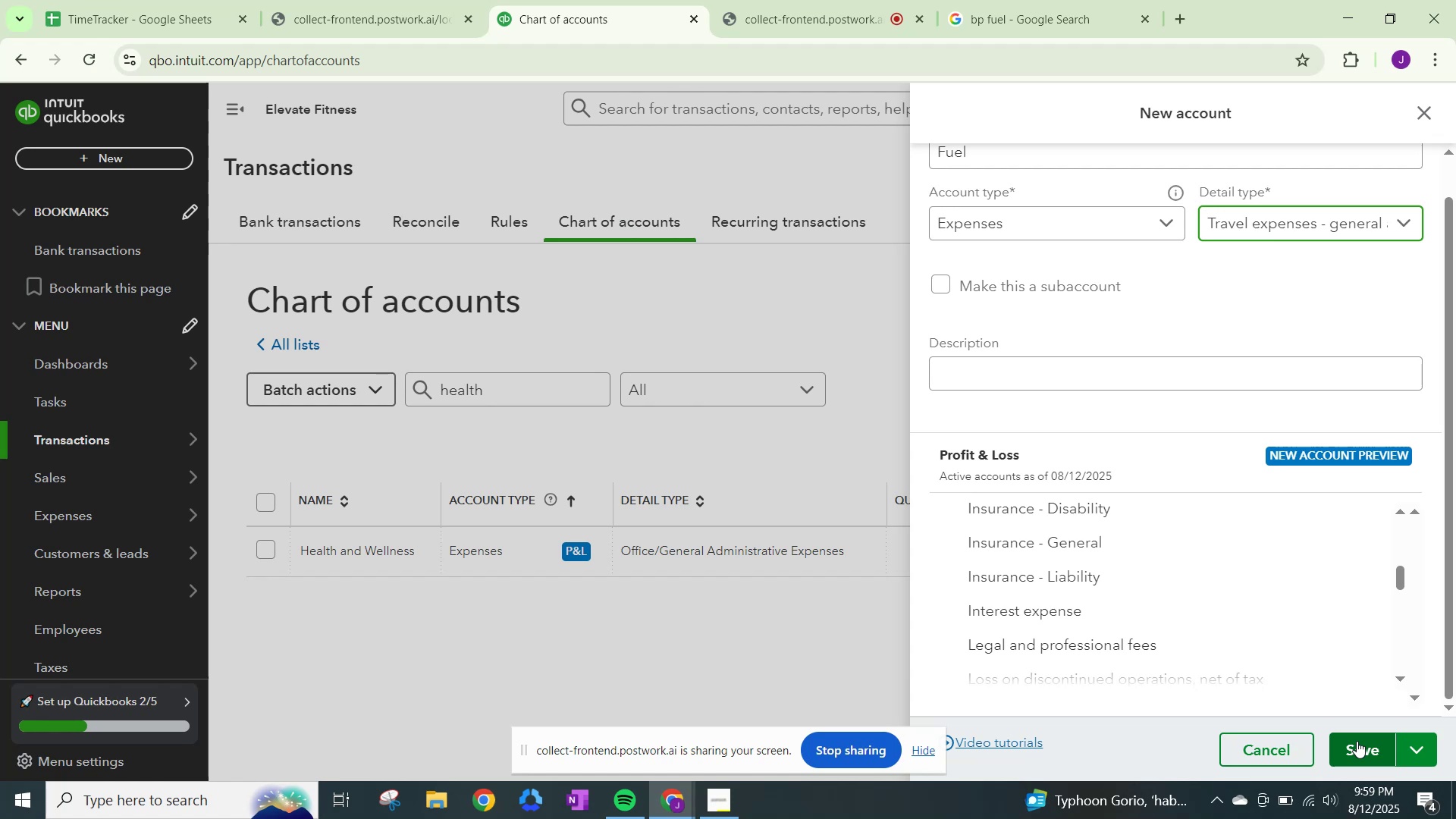 
wait(7.42)
 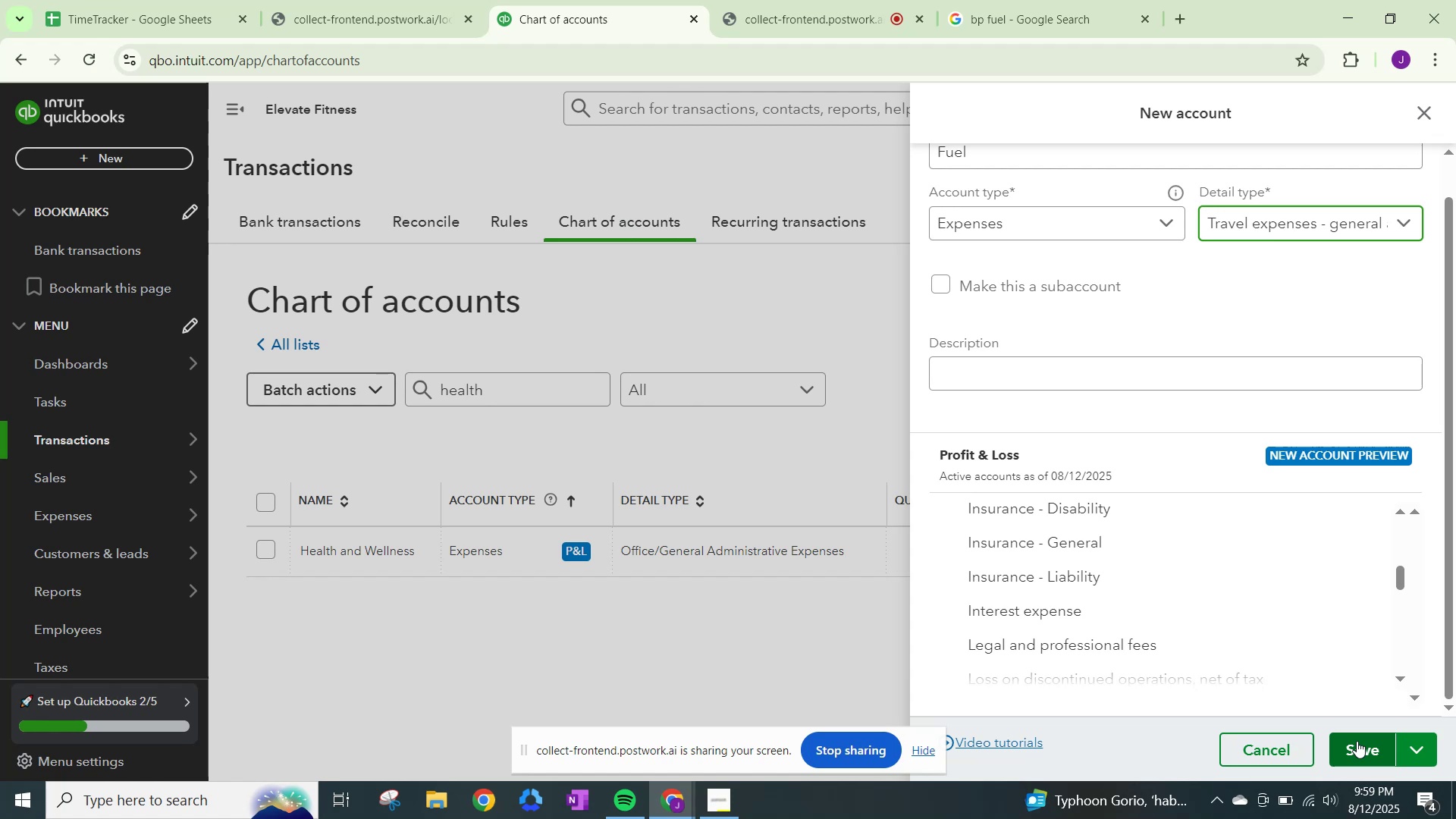 
left_click([1357, 741])
 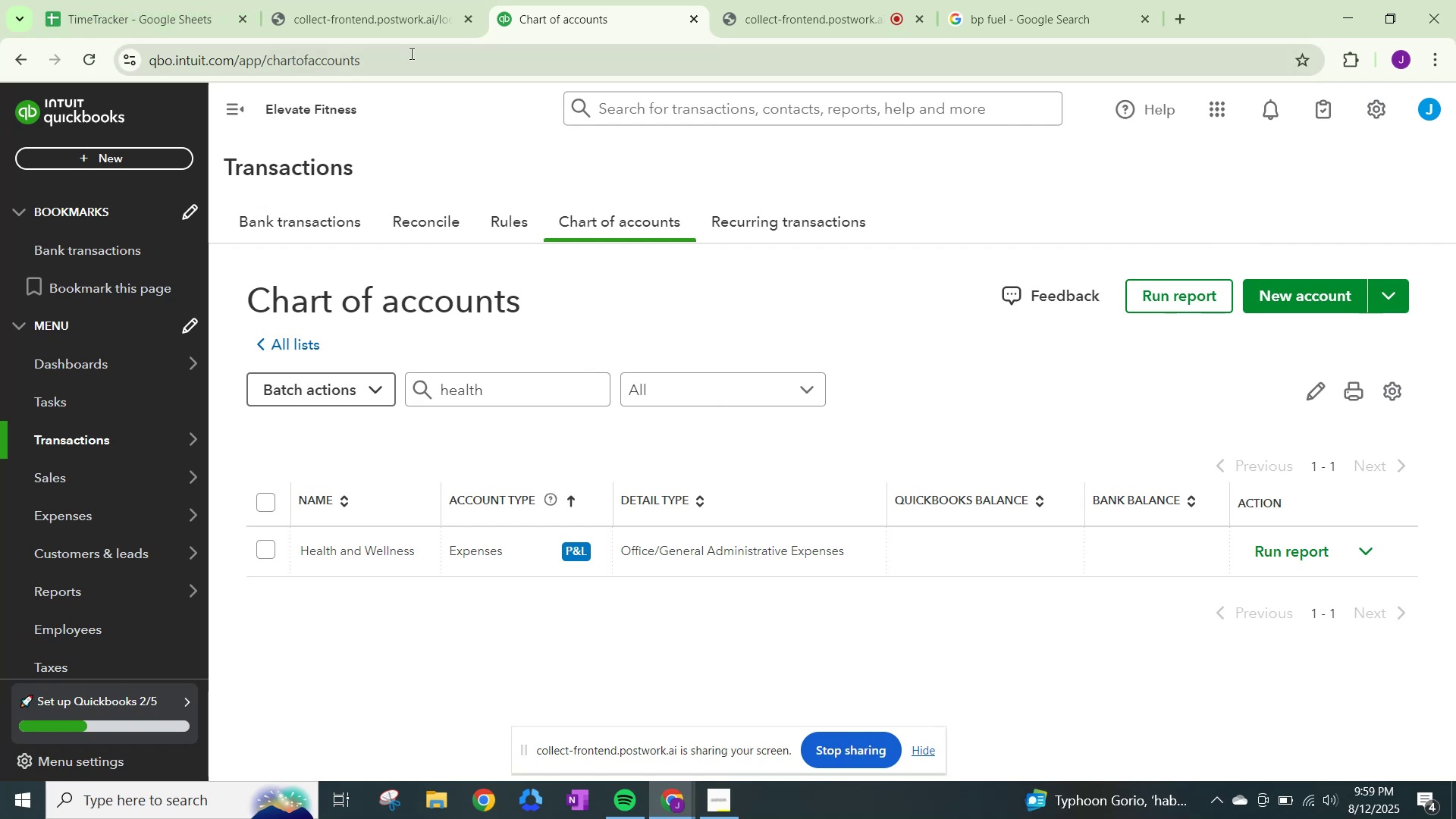 
wait(6.68)
 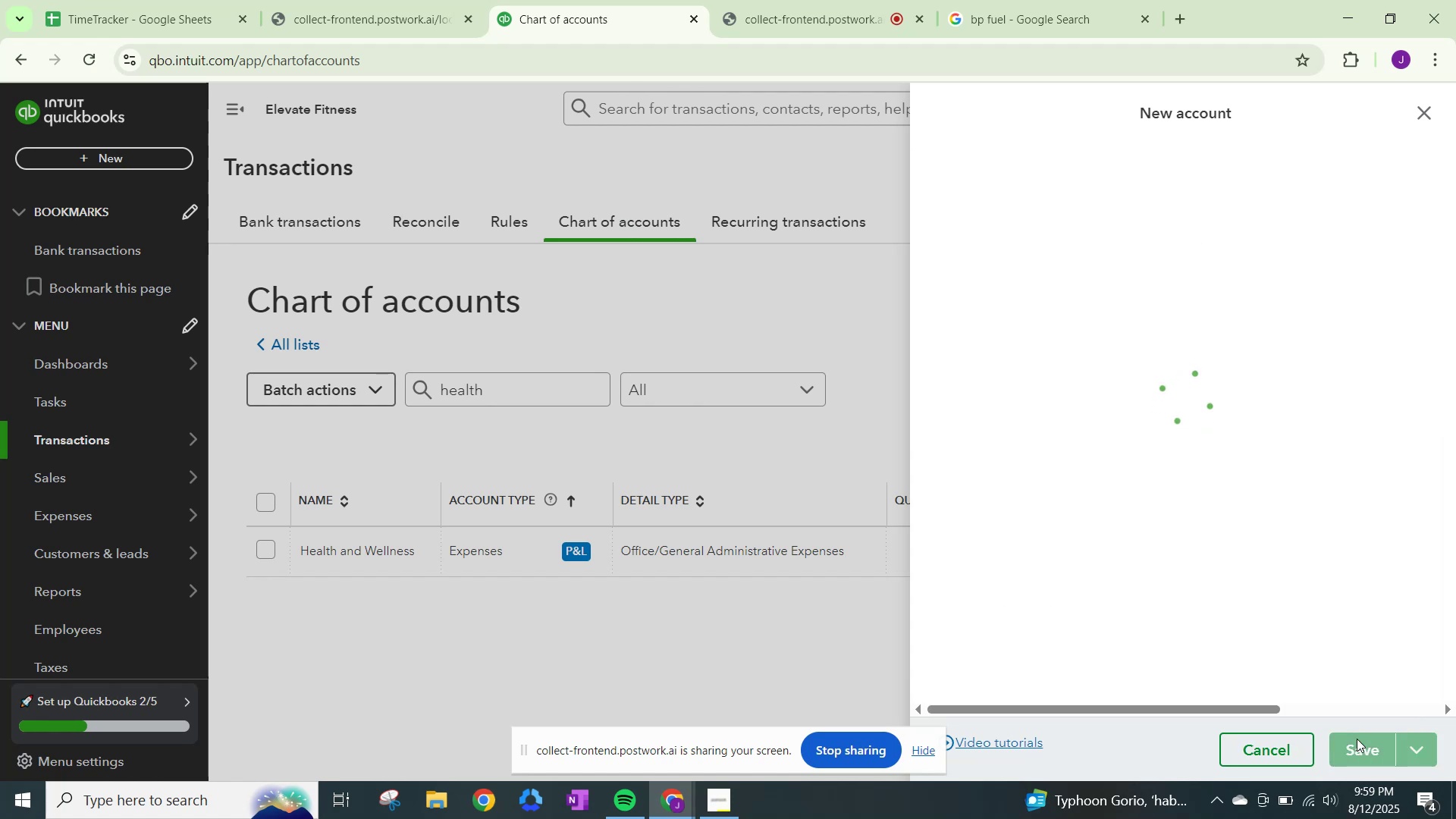 
left_click([340, 0])
 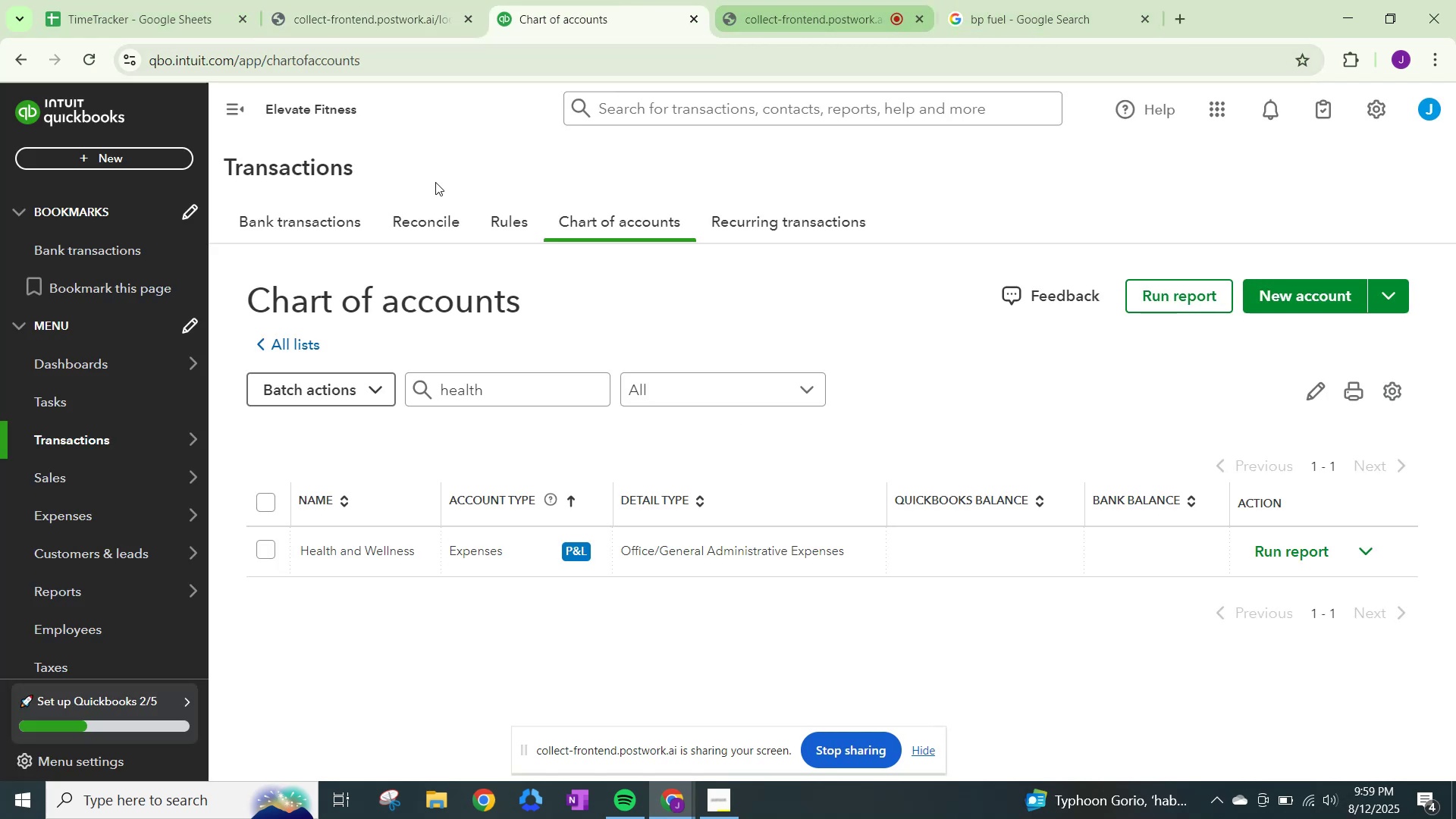 
left_click([295, 215])
 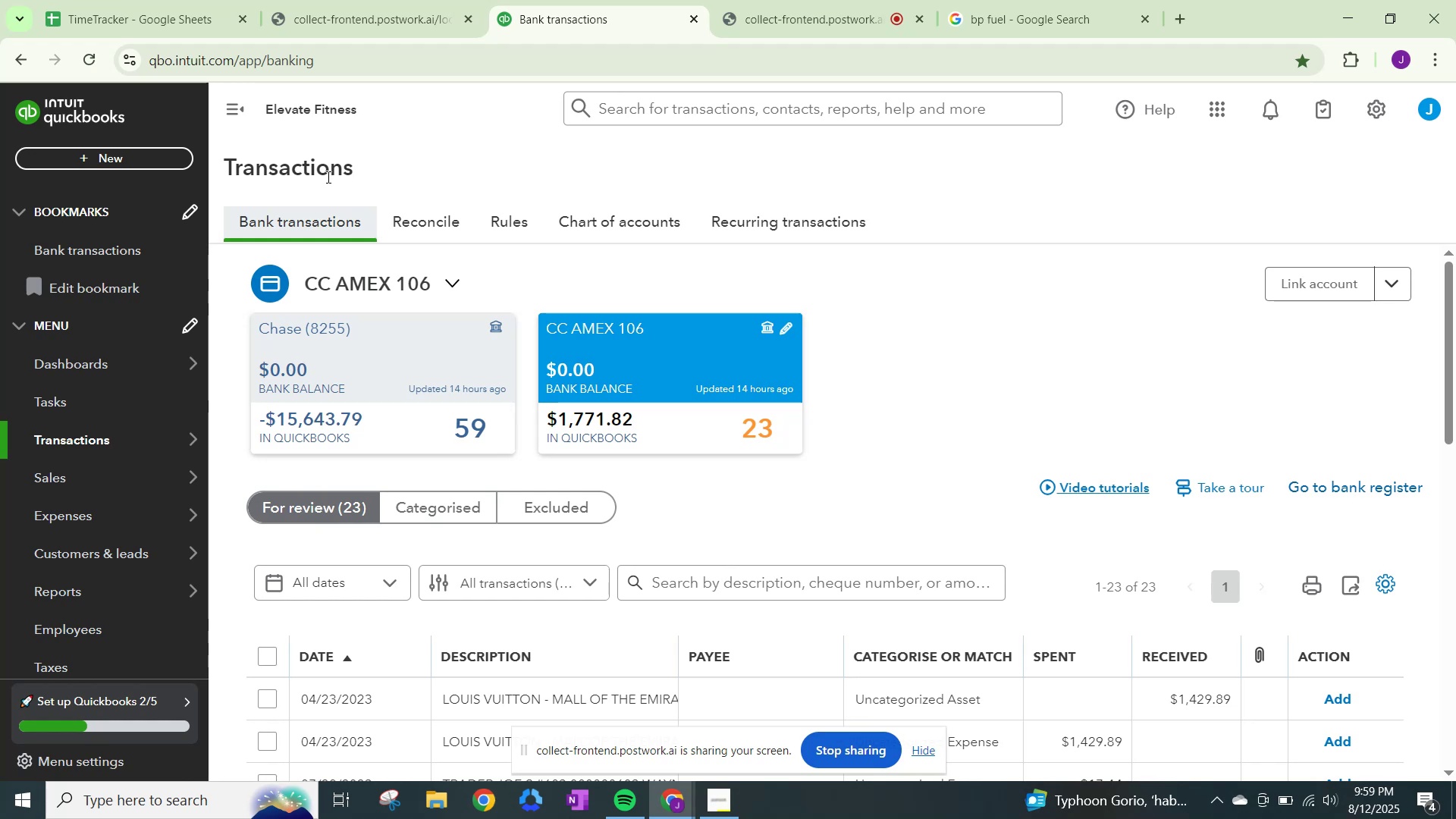 
wait(14.78)
 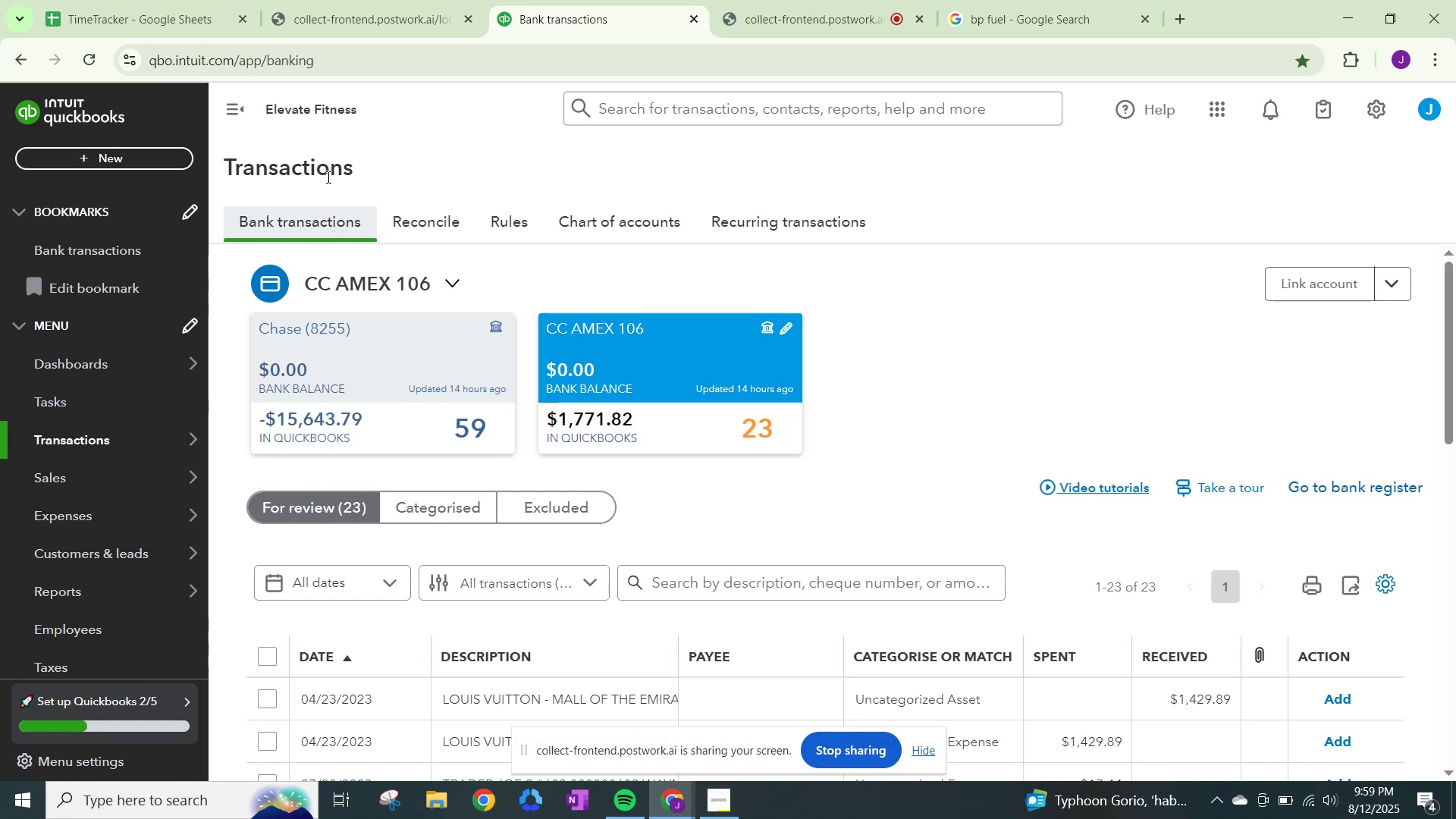 
scroll: coordinate [799, 568], scroll_direction: down, amount: 4.0
 